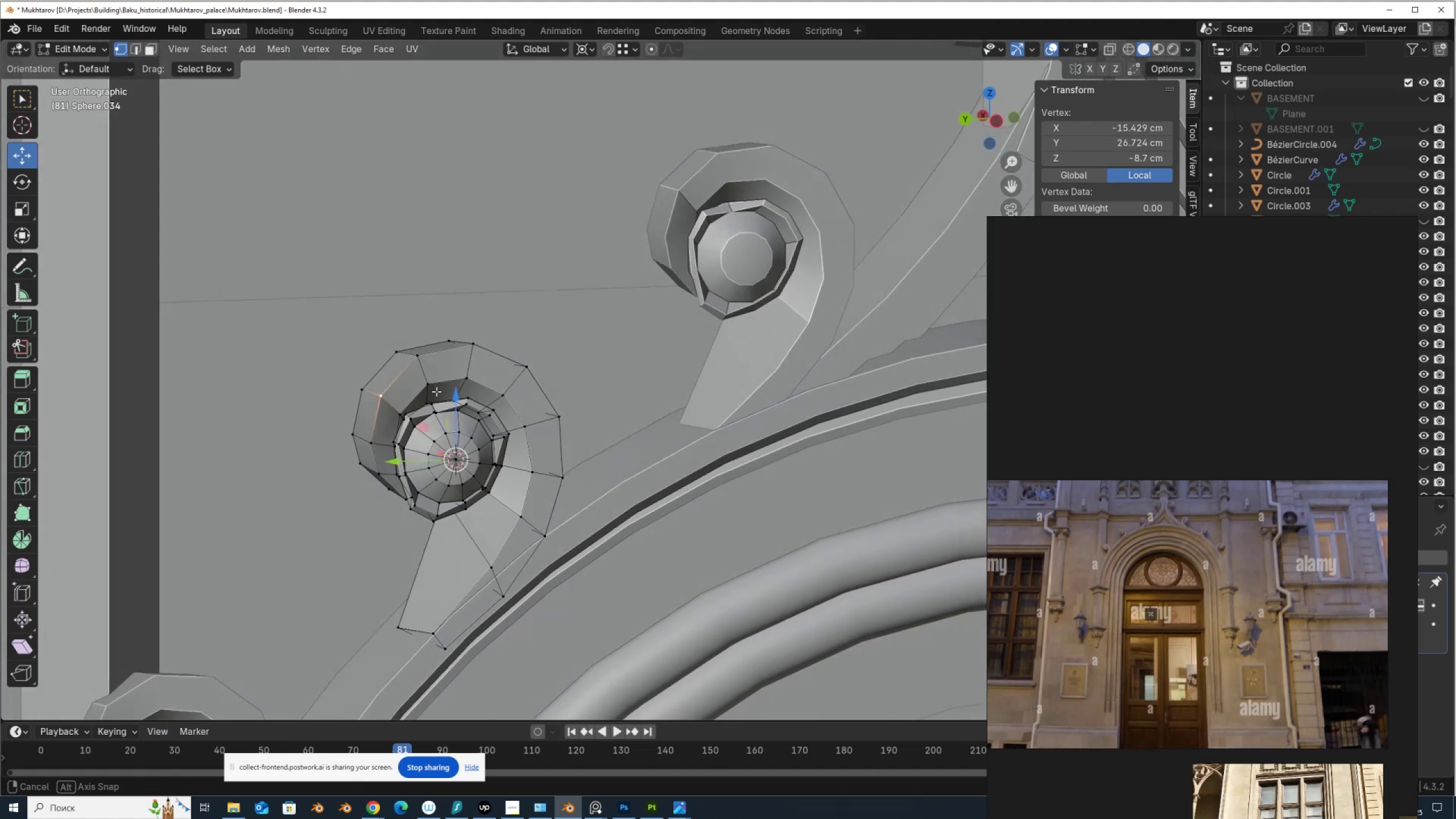 
scroll: coordinate [434, 391], scroll_direction: up, amount: 1.0
 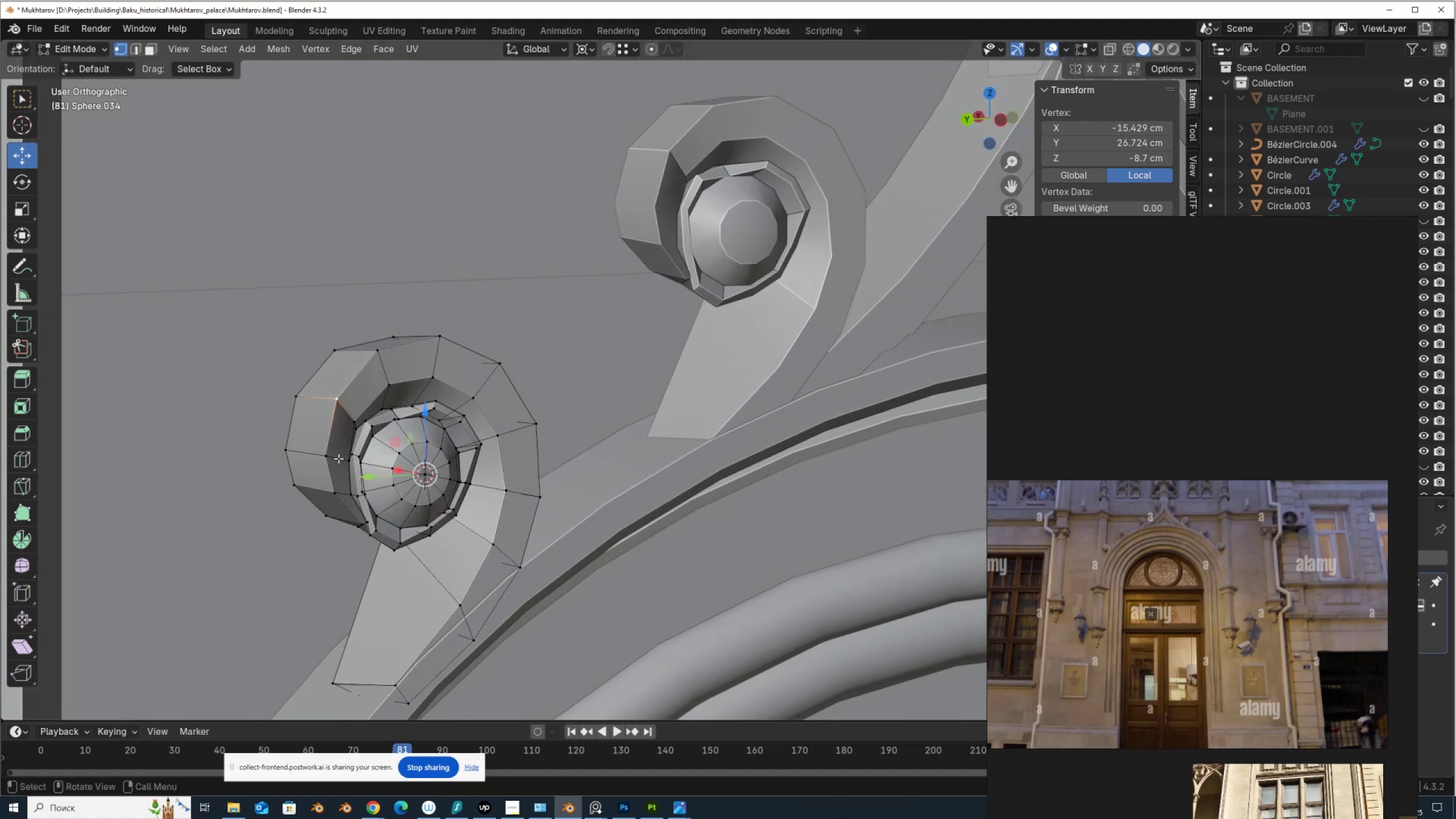 
key(2)
 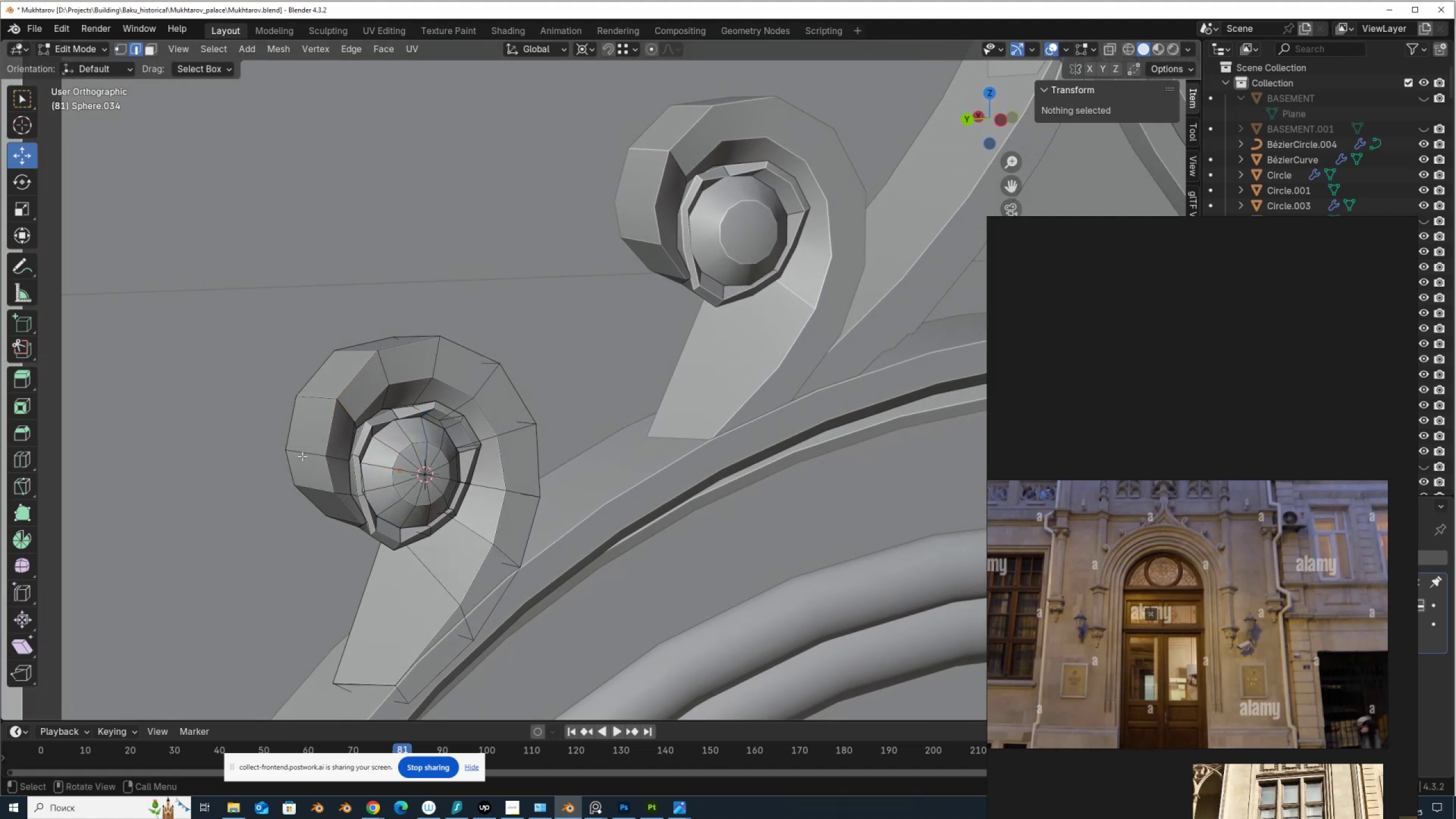 
left_click([303, 456])
 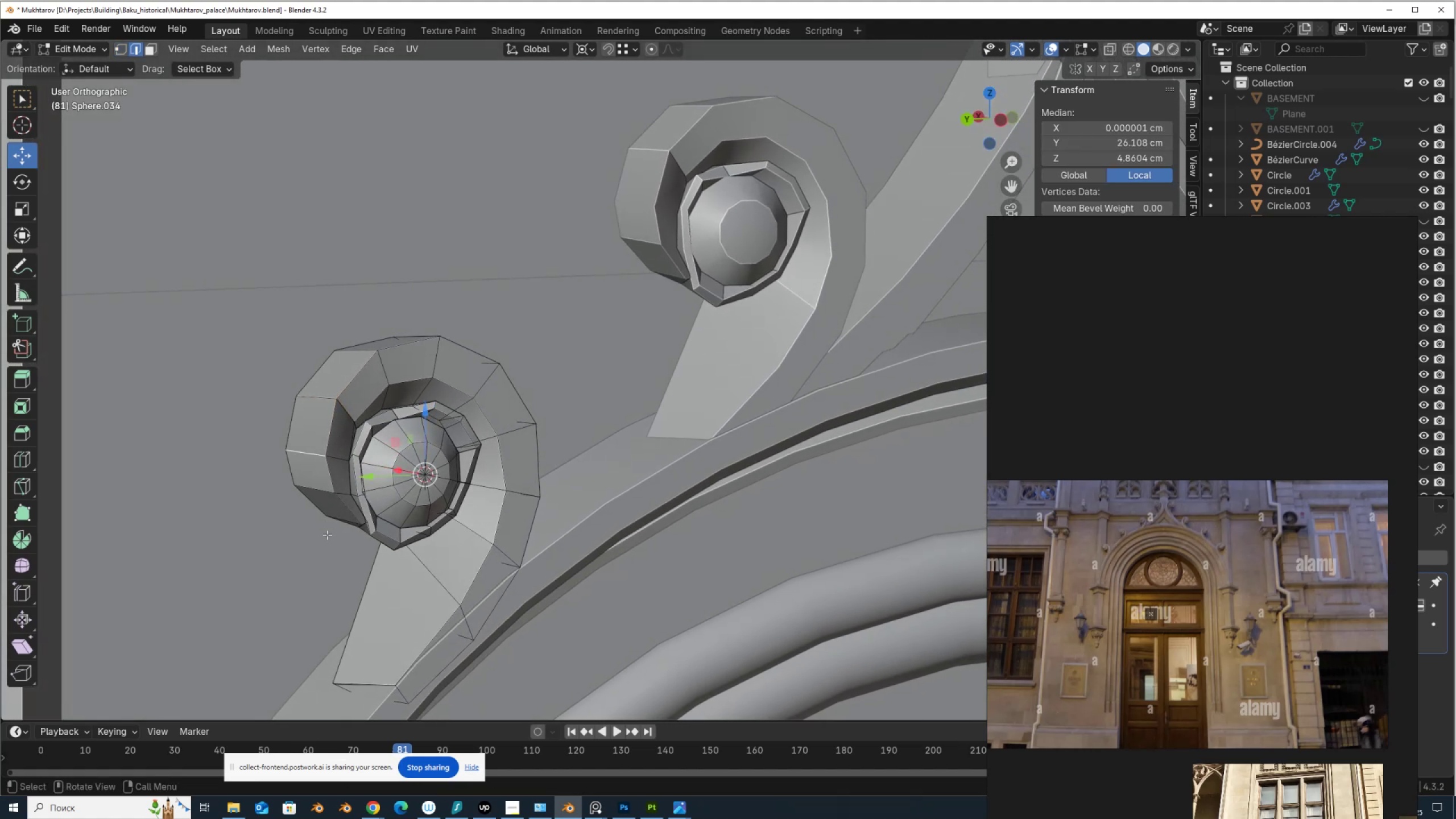 
type(gg)
 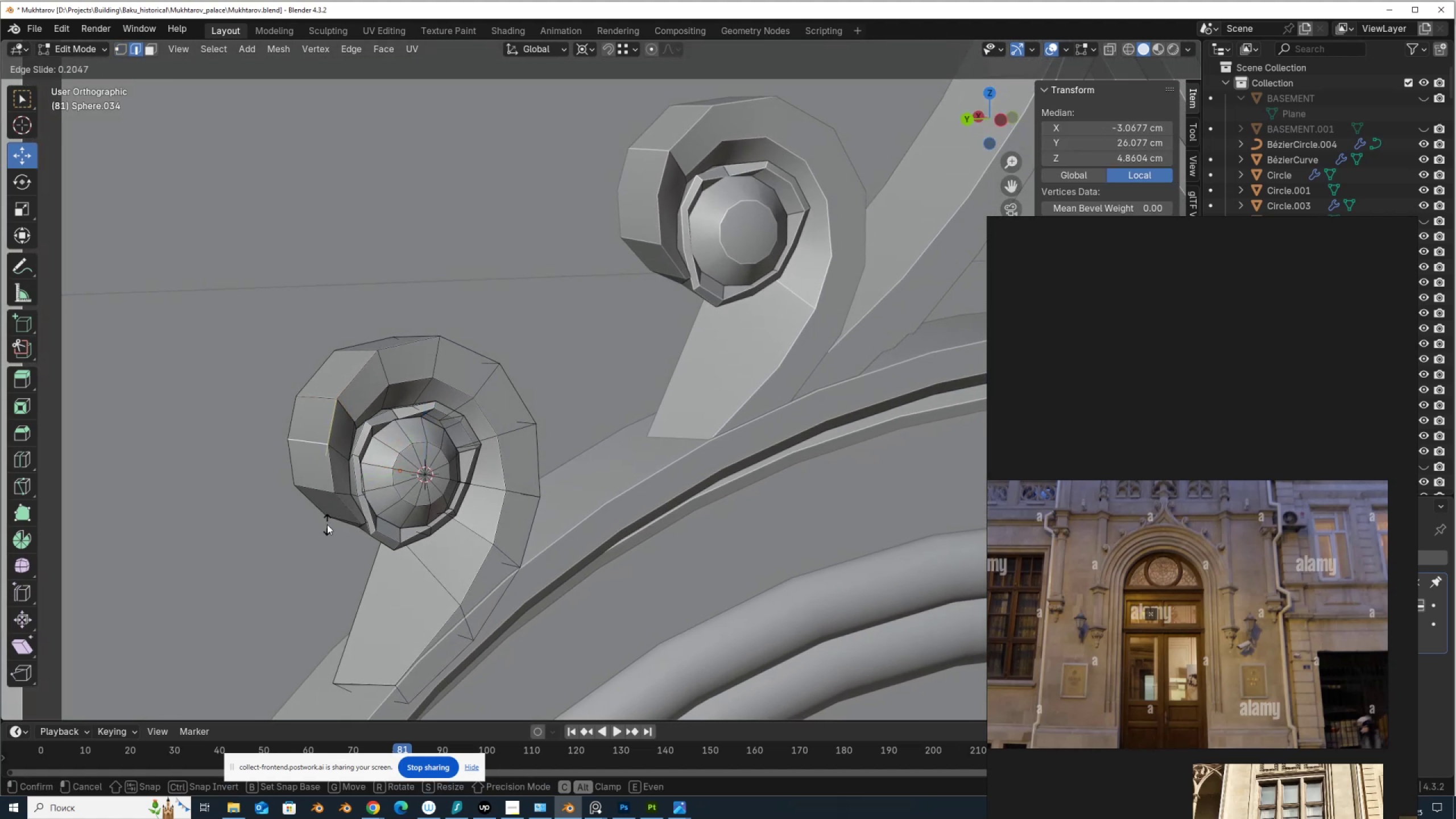 
left_click([327, 524])
 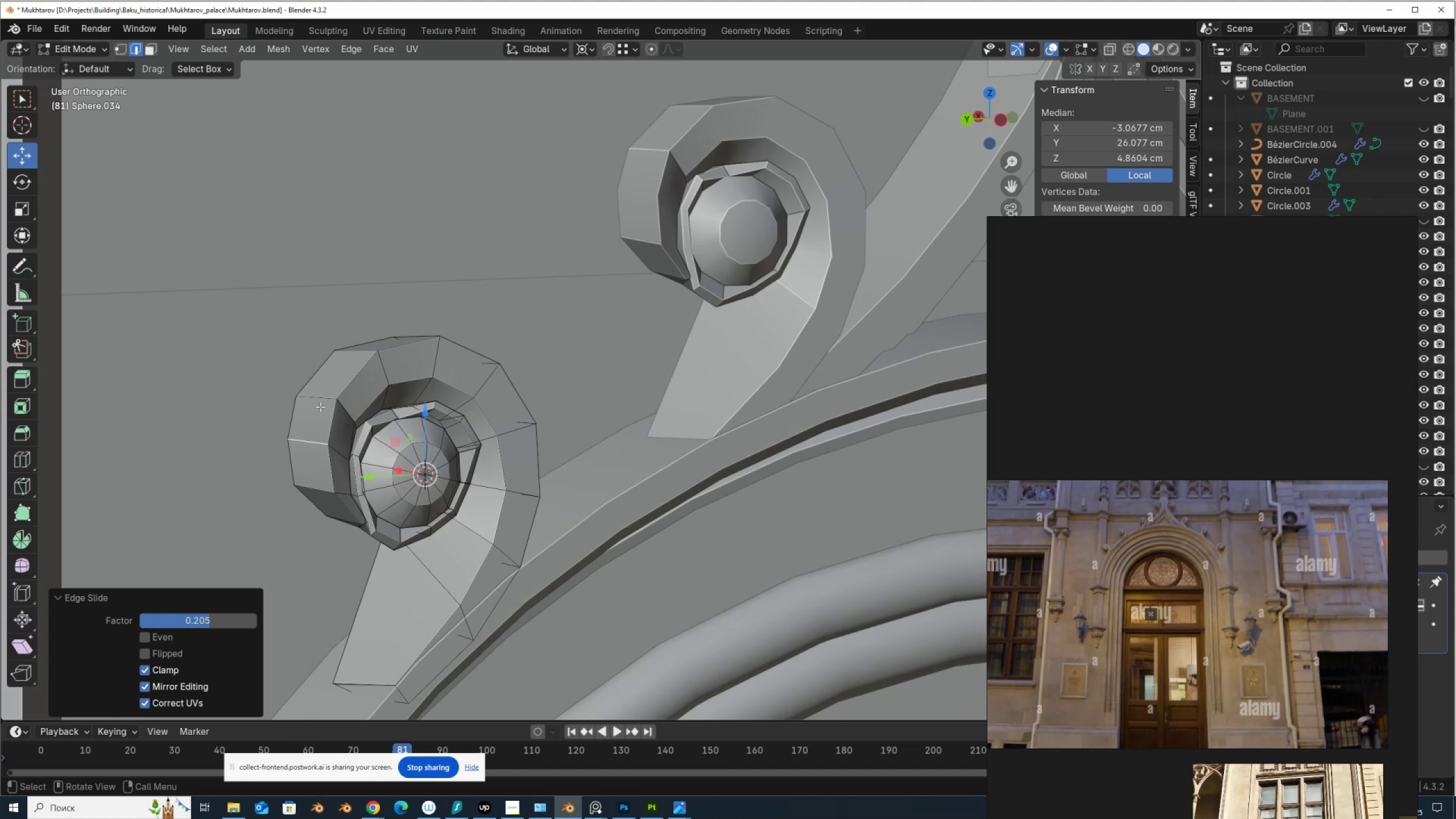 
left_click([318, 395])
 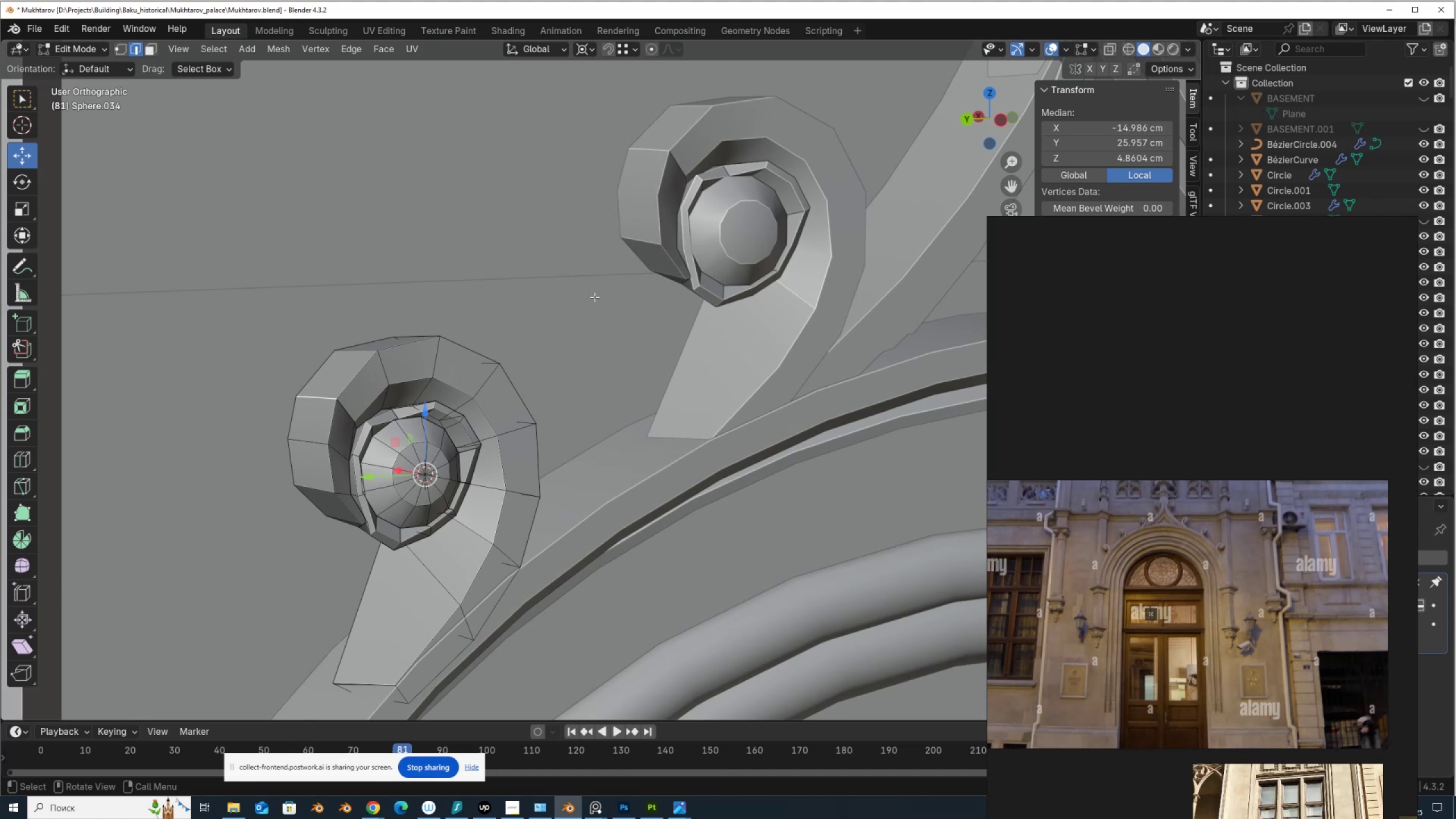 
right_click([594, 297])
 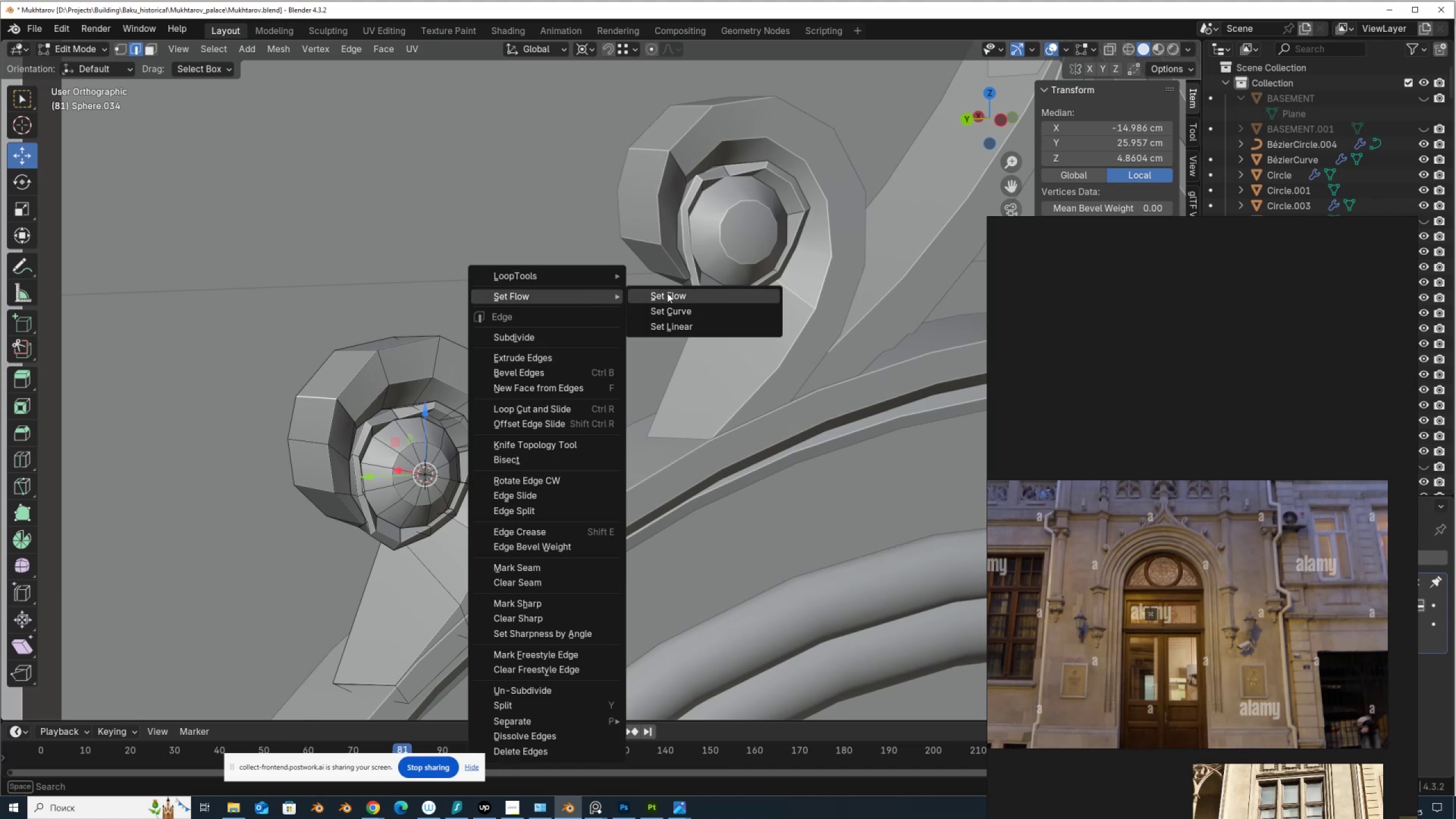 
left_click([667, 295])
 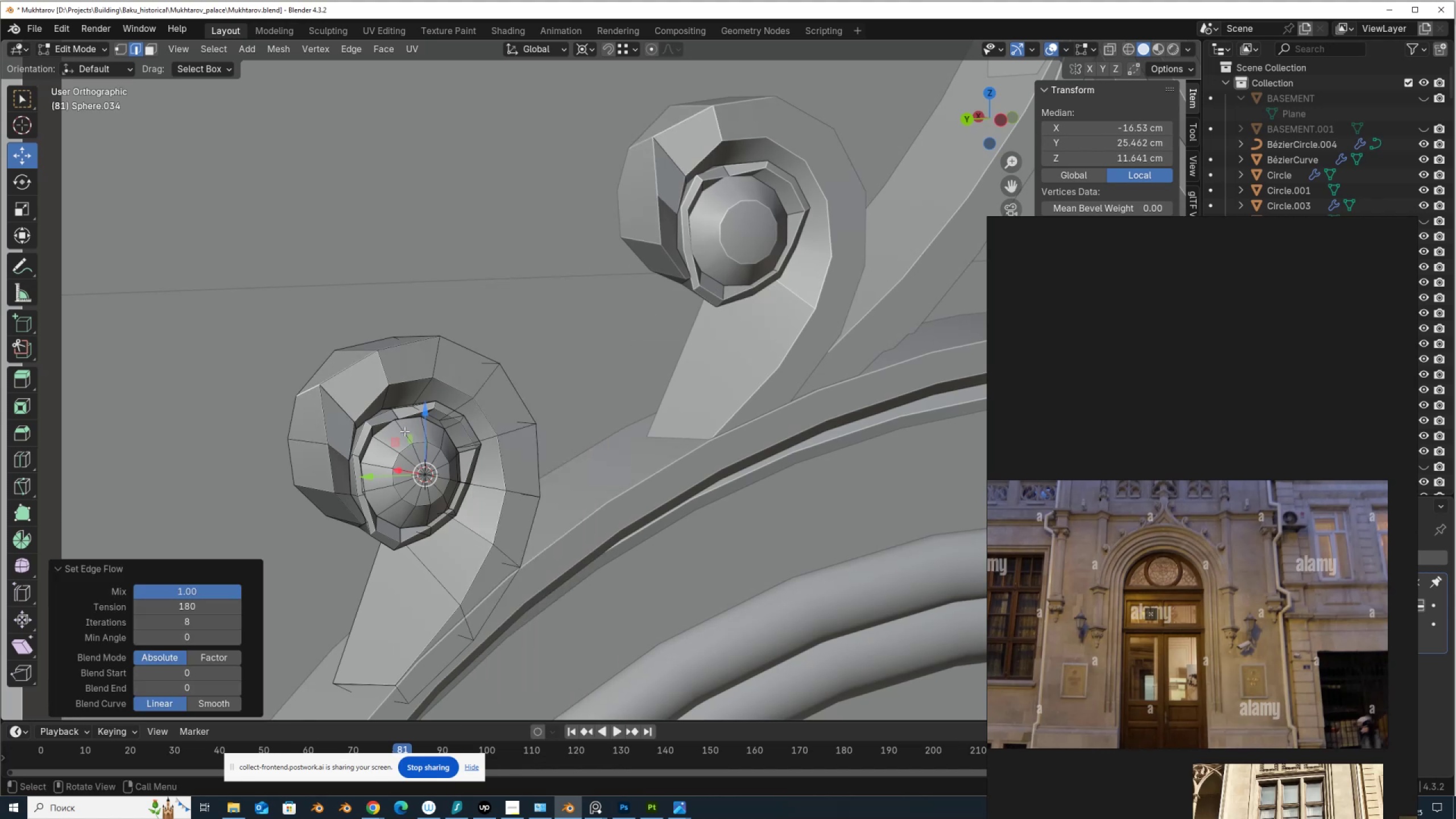 
key(Control+ControlLeft)
 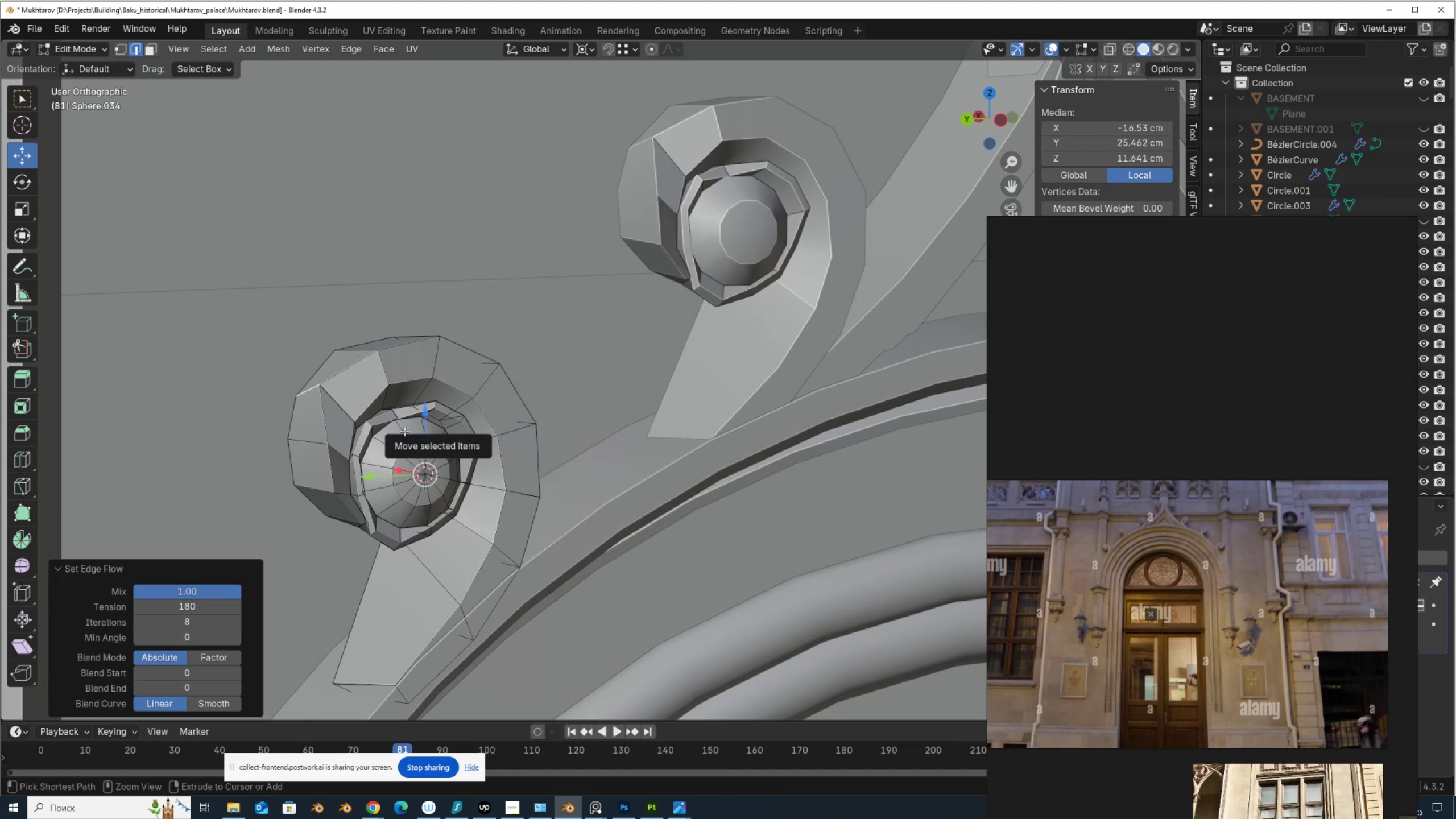 
key(Control+X)
 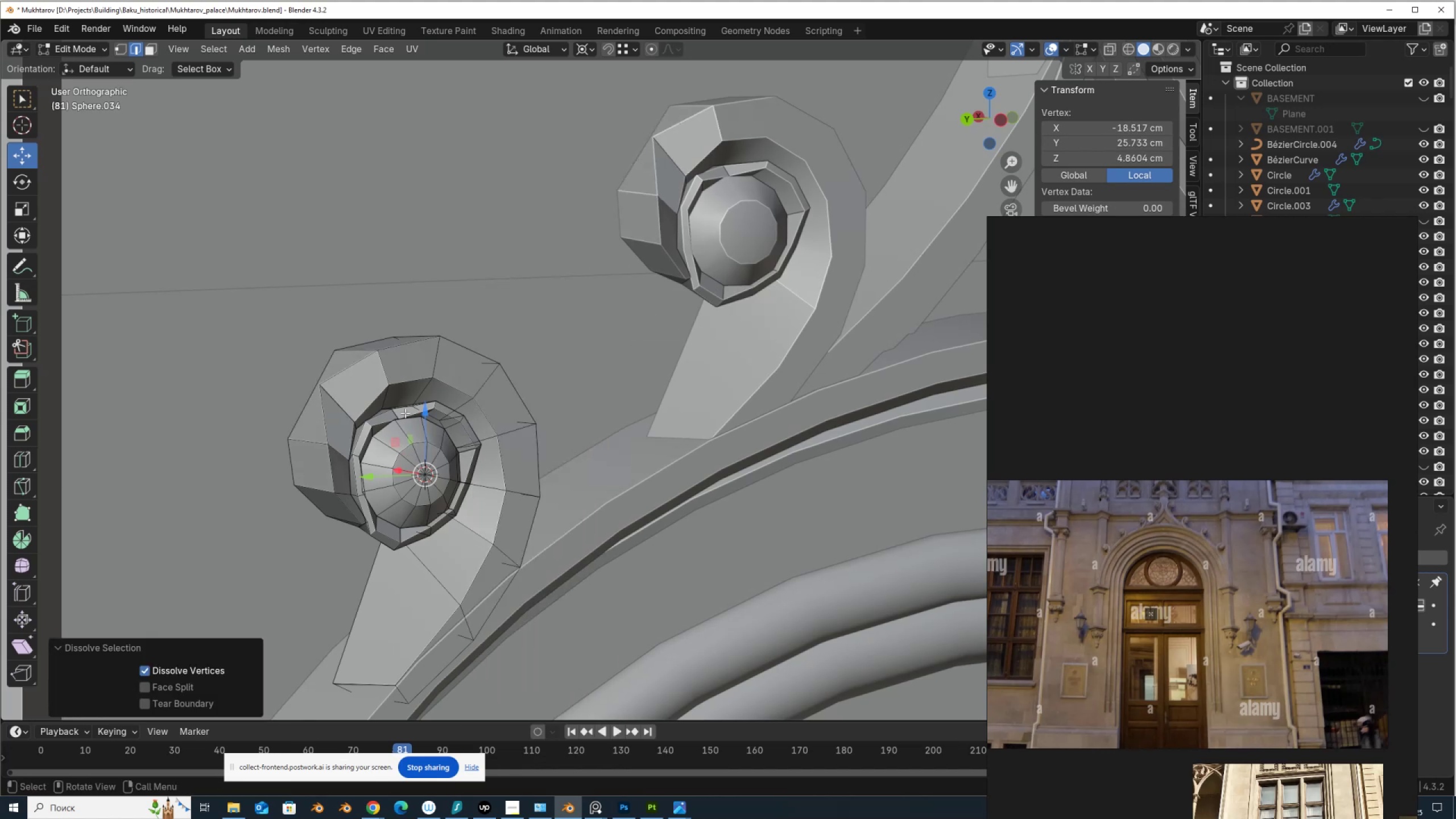 
key(Control+Z)
 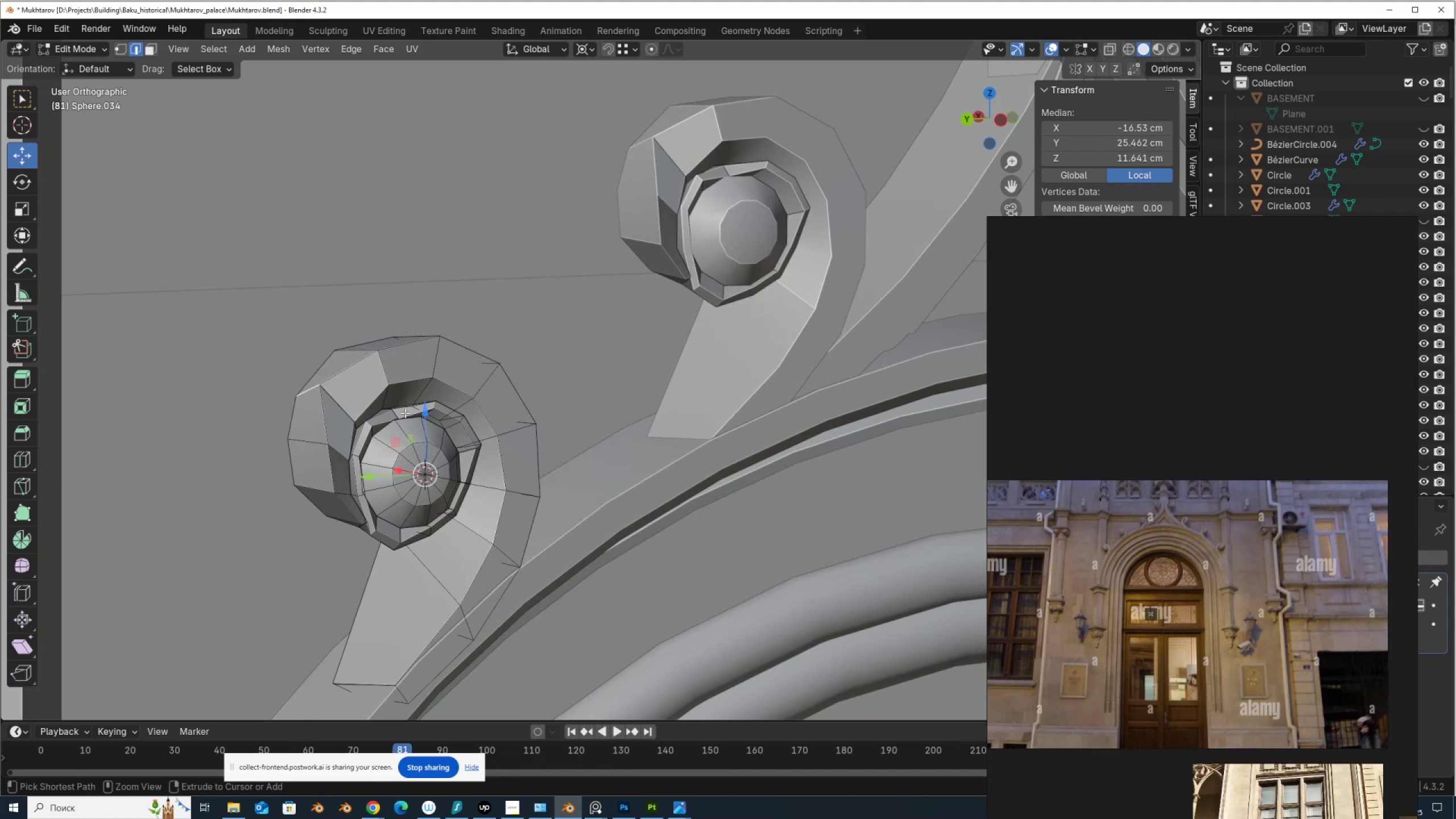 
key(Control+Z)
 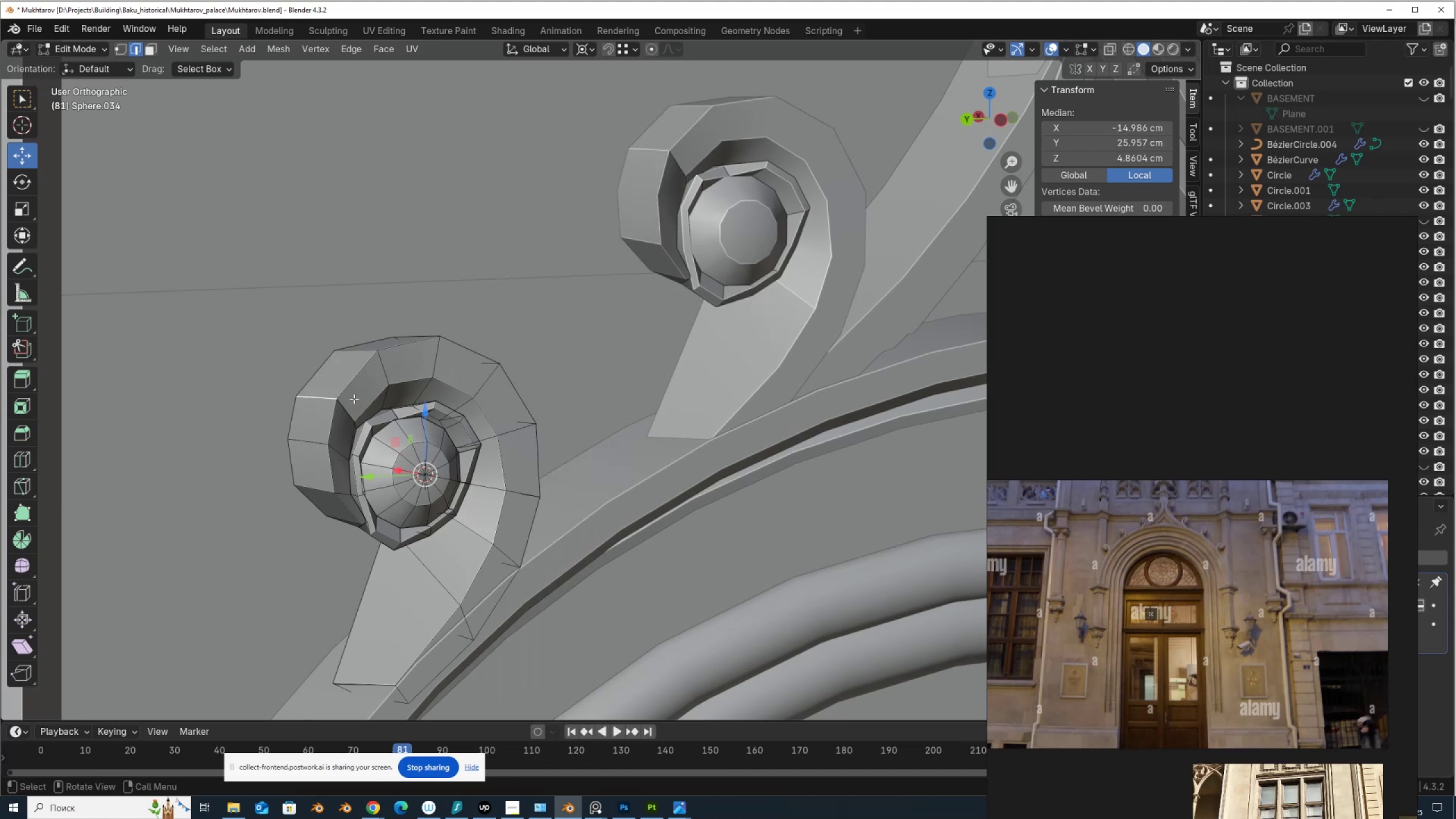 
type(gg)
 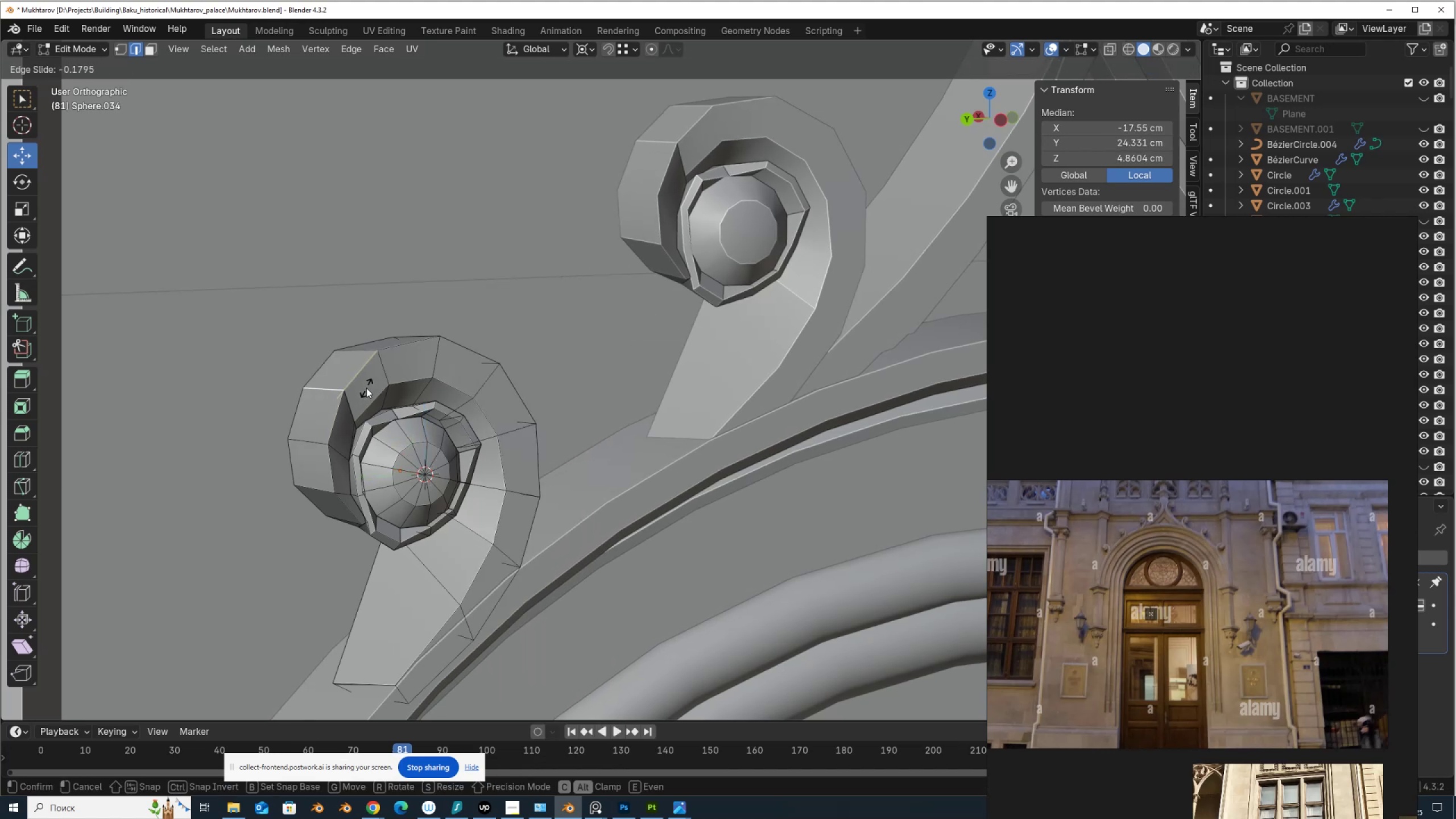 
left_click([366, 388])
 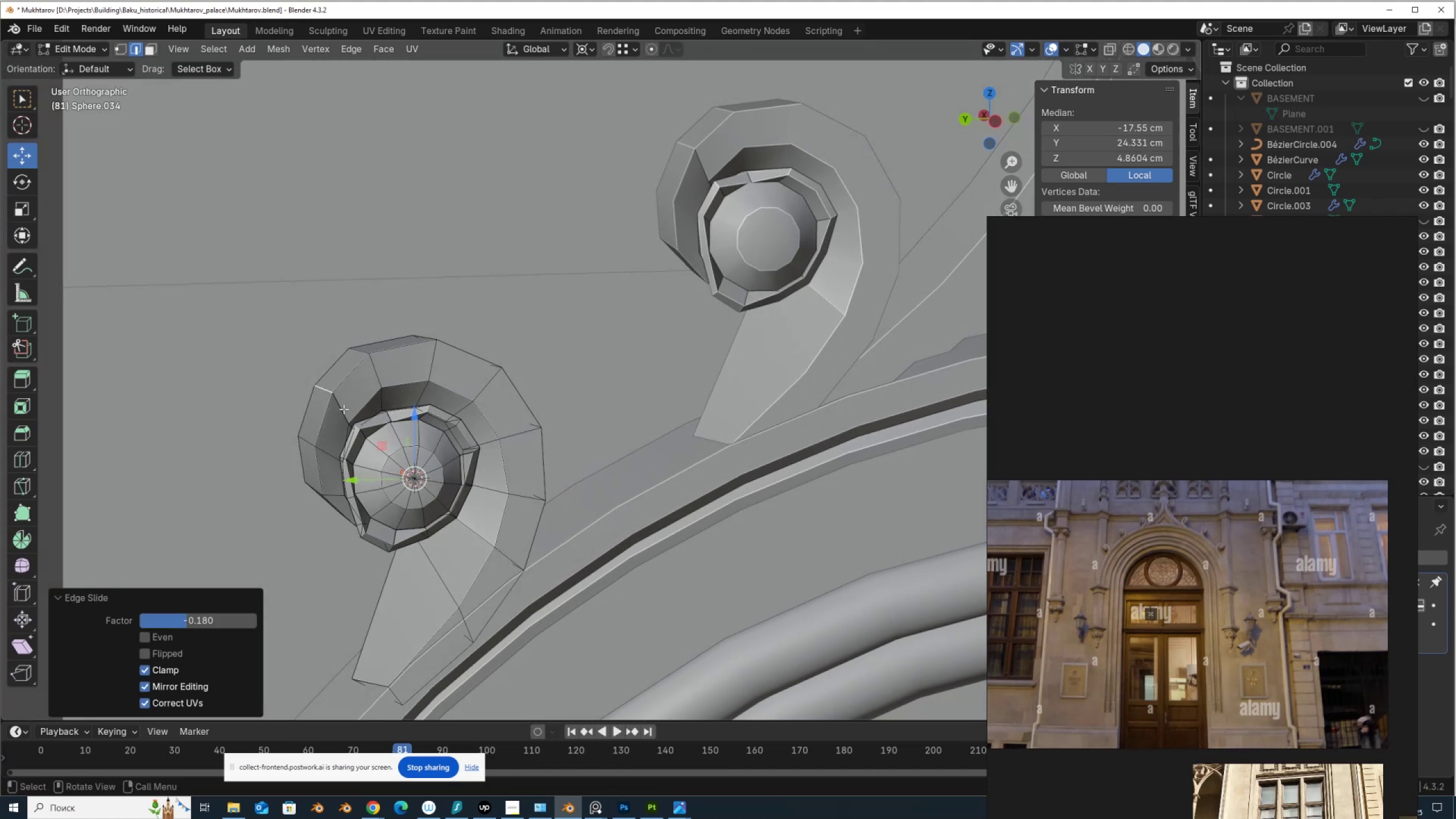 
key(Tab)
 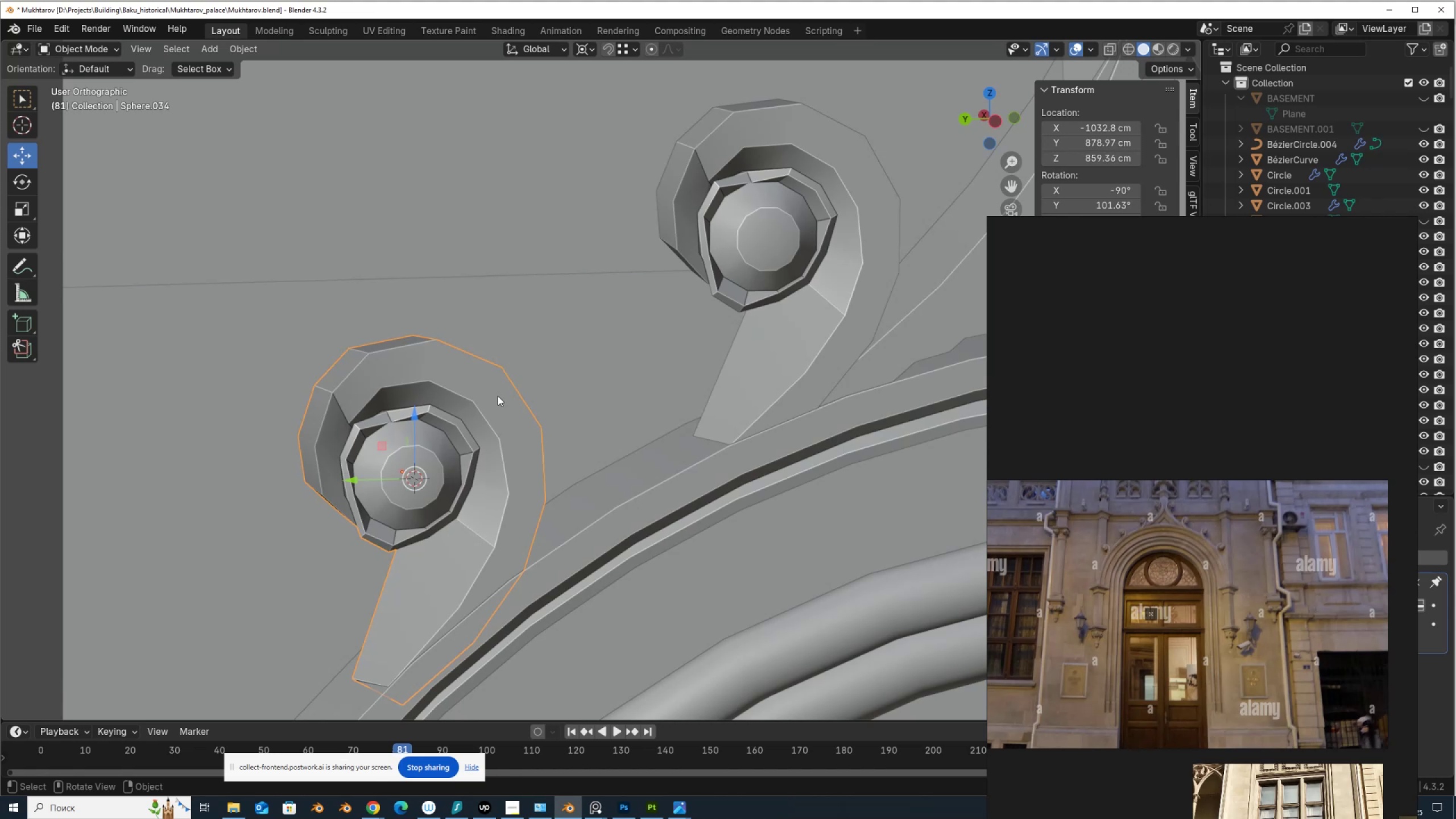 
right_click([498, 396])
 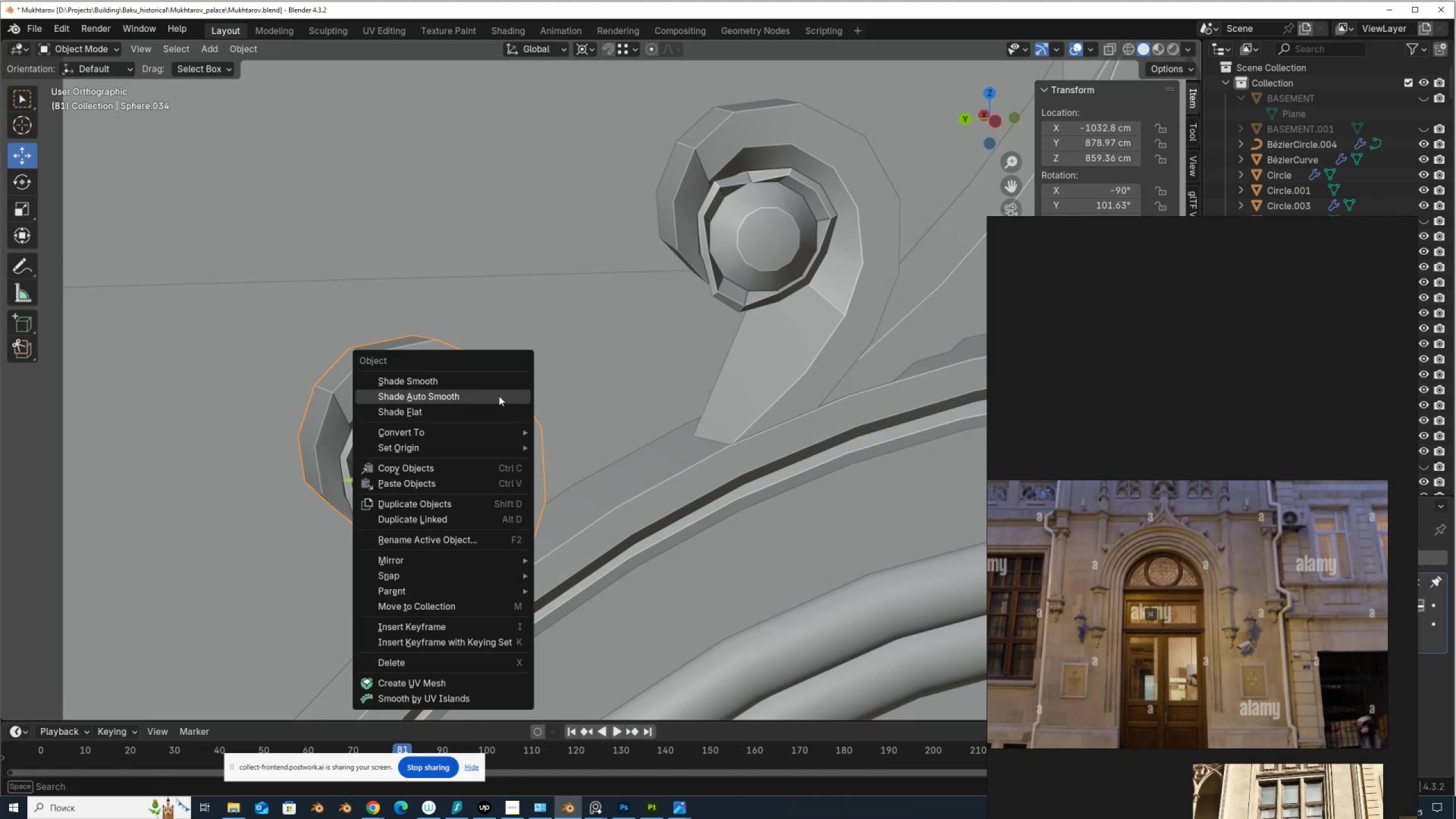 
left_click([499, 396])
 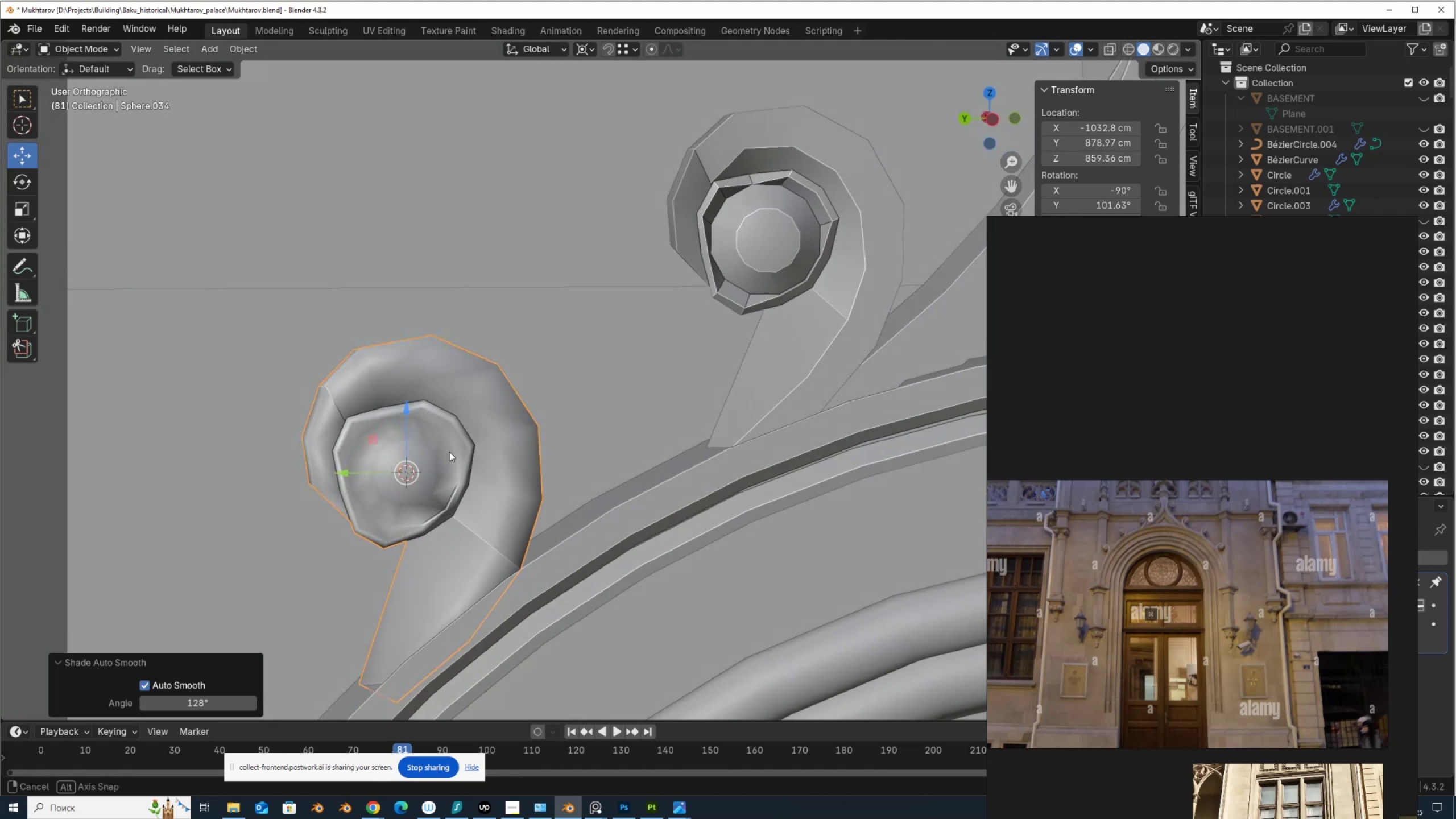 
key(Tab)
 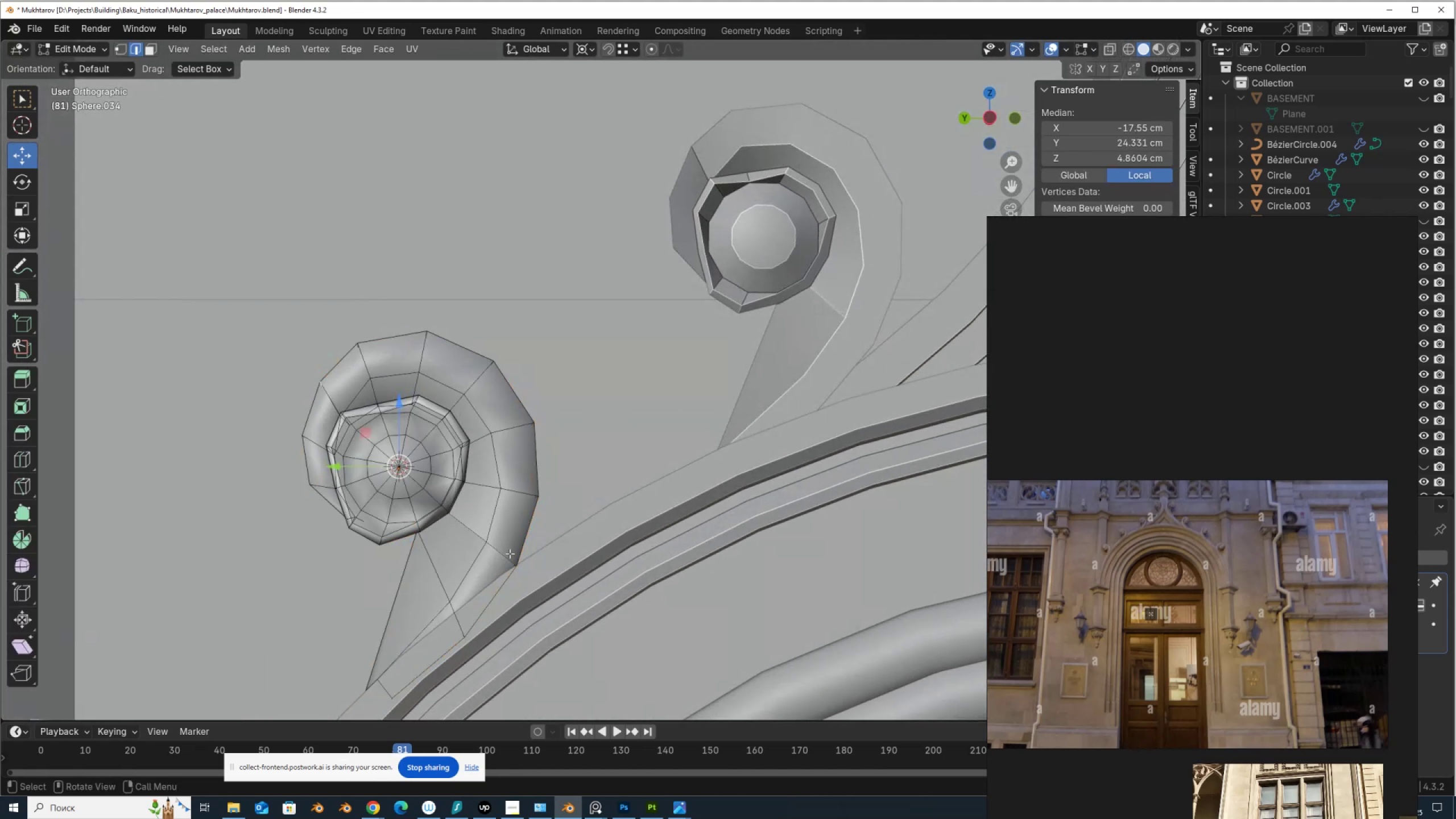 
key(Tab)
 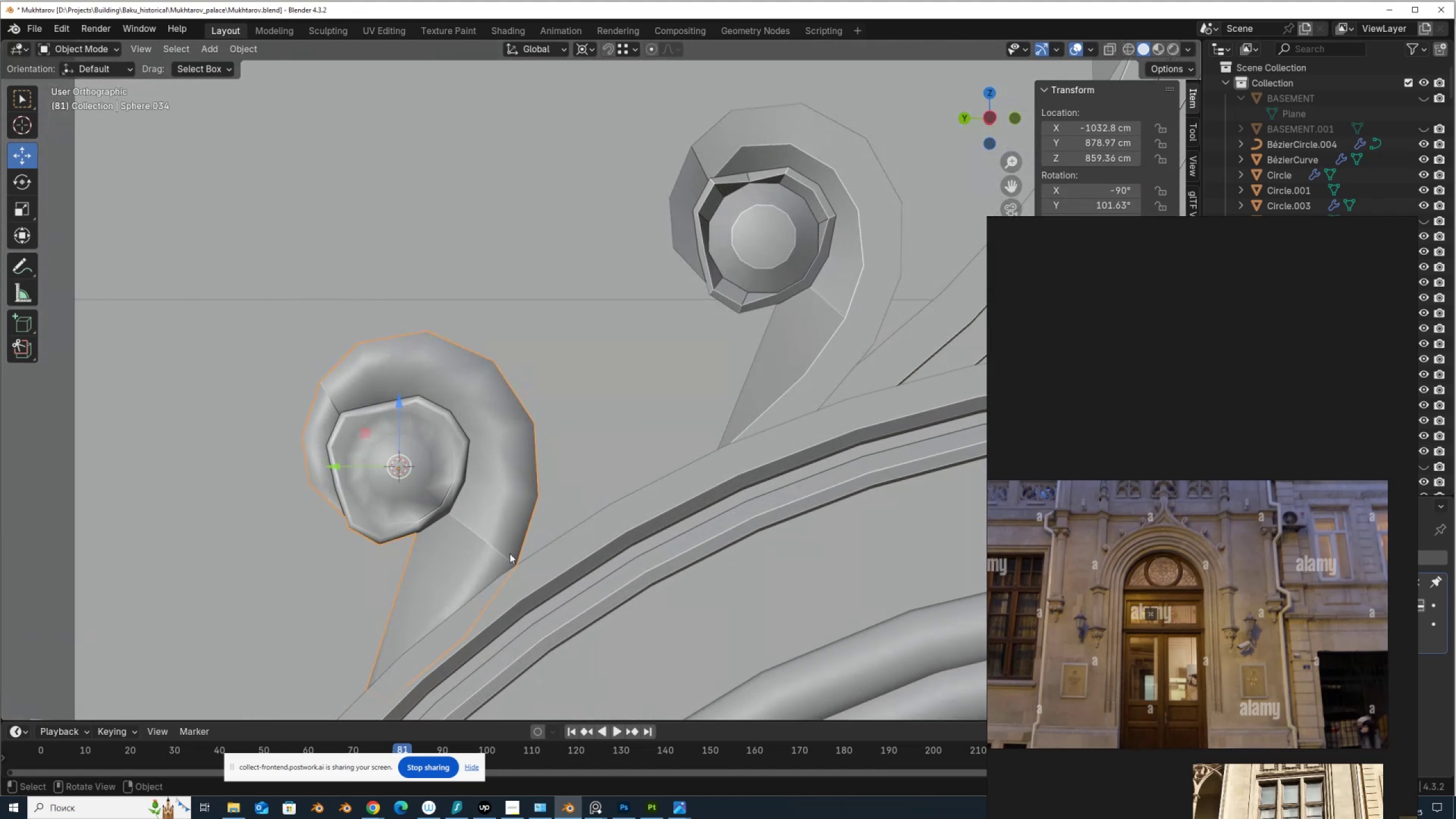 
key(Tab)
 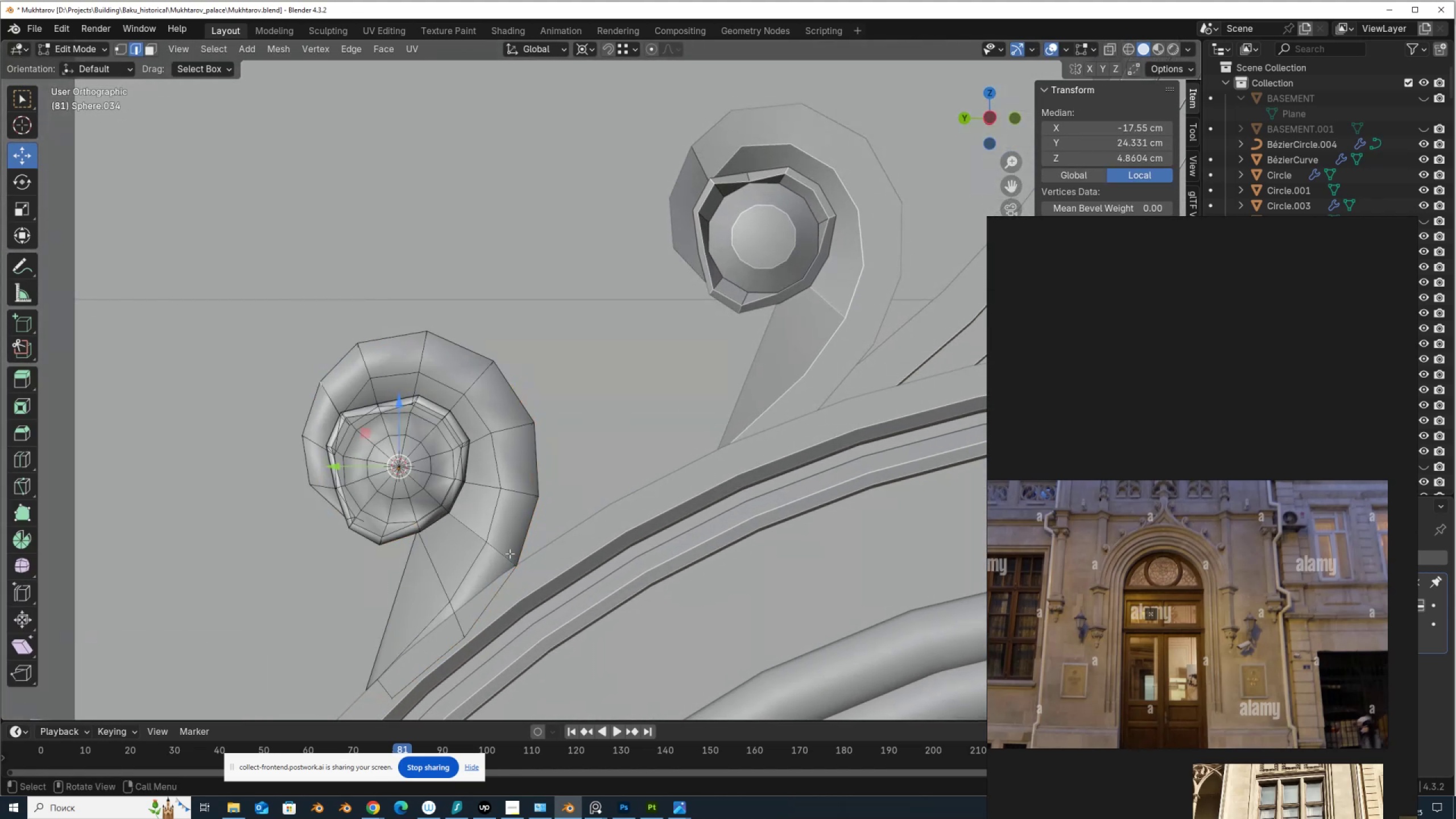 
key(Q)
 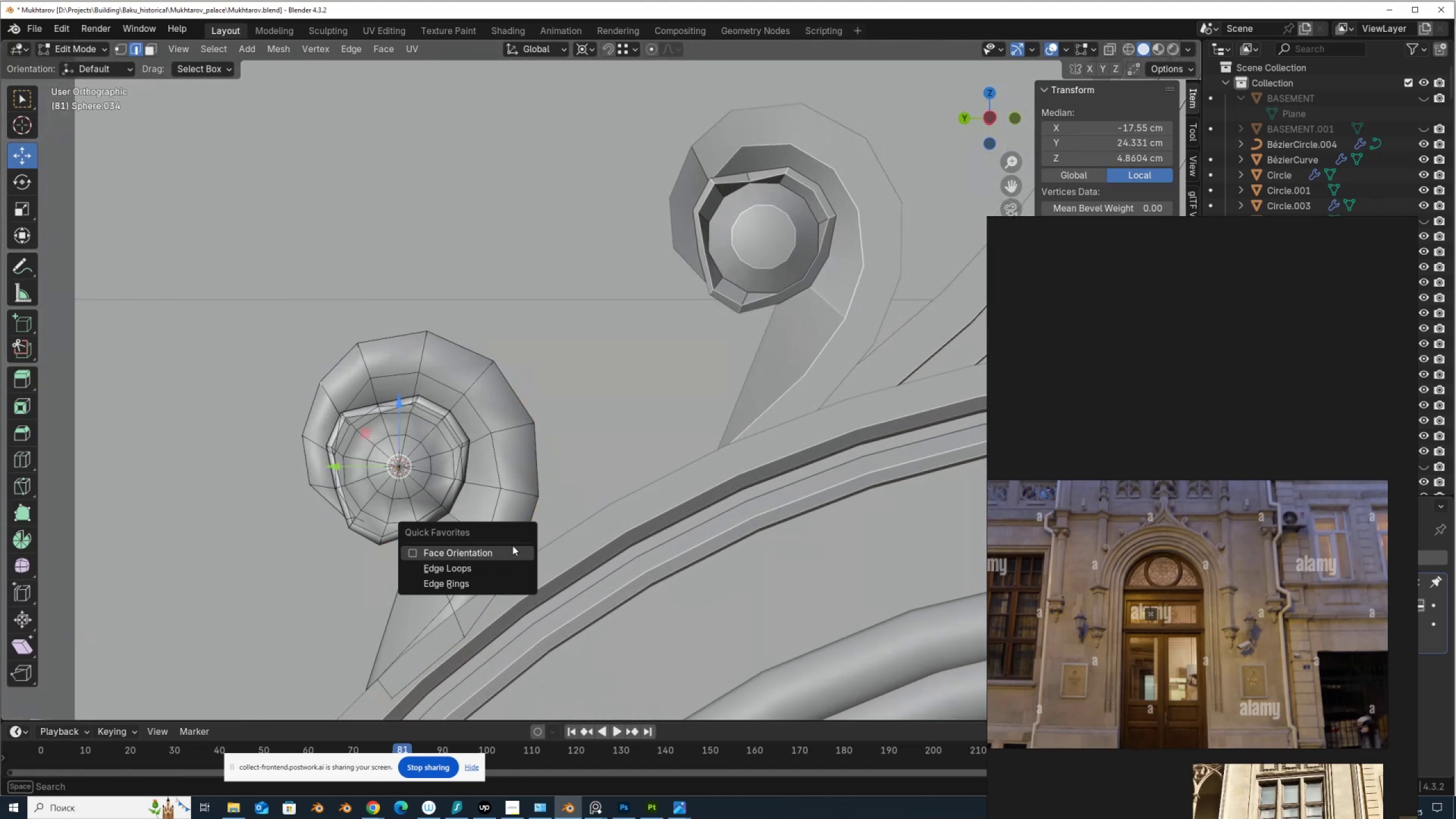 
left_click([512, 545])
 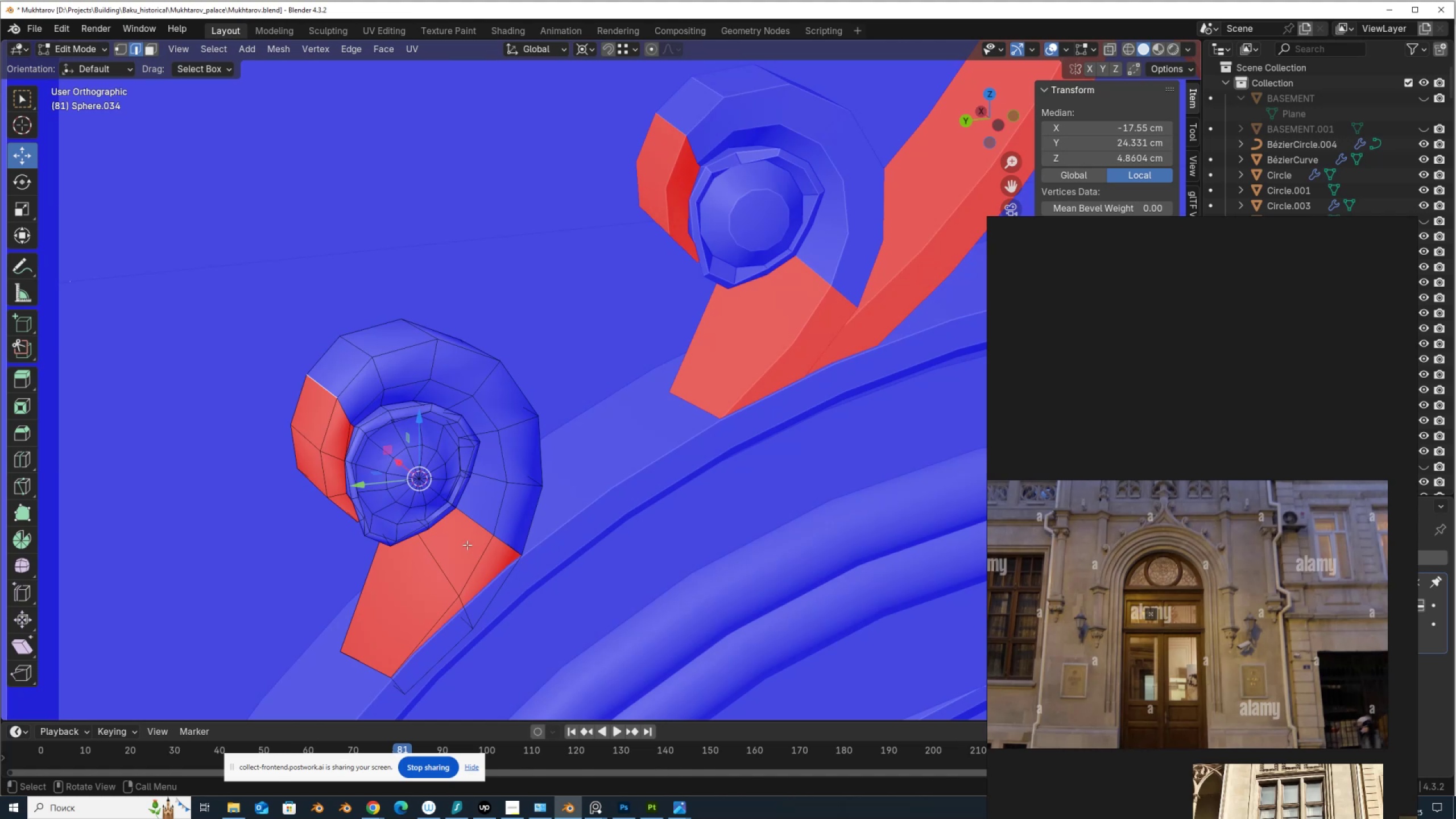 
type(aN)
key(Tab)
 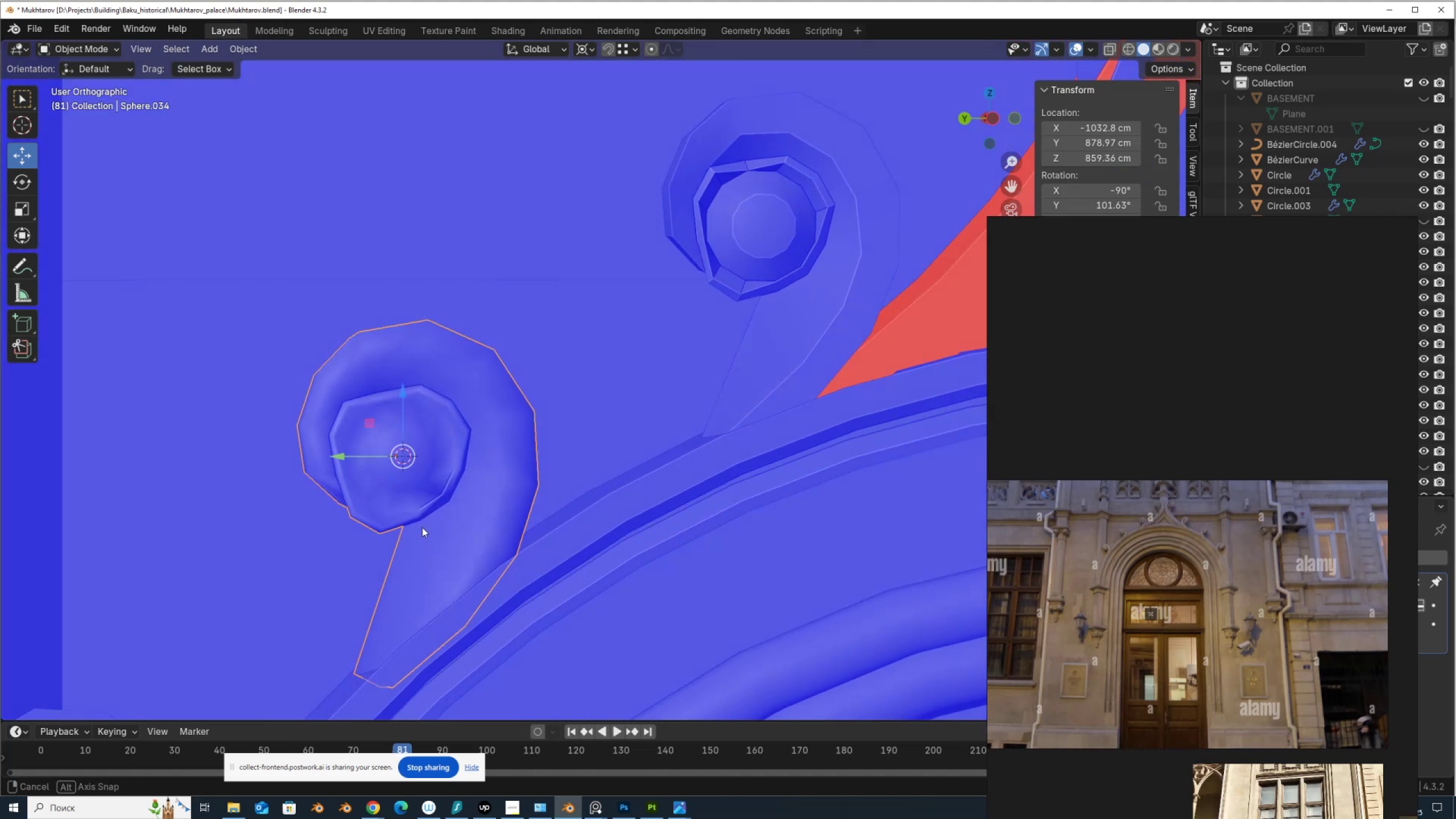 
scroll: coordinate [484, 448], scroll_direction: down, amount: 7.0
 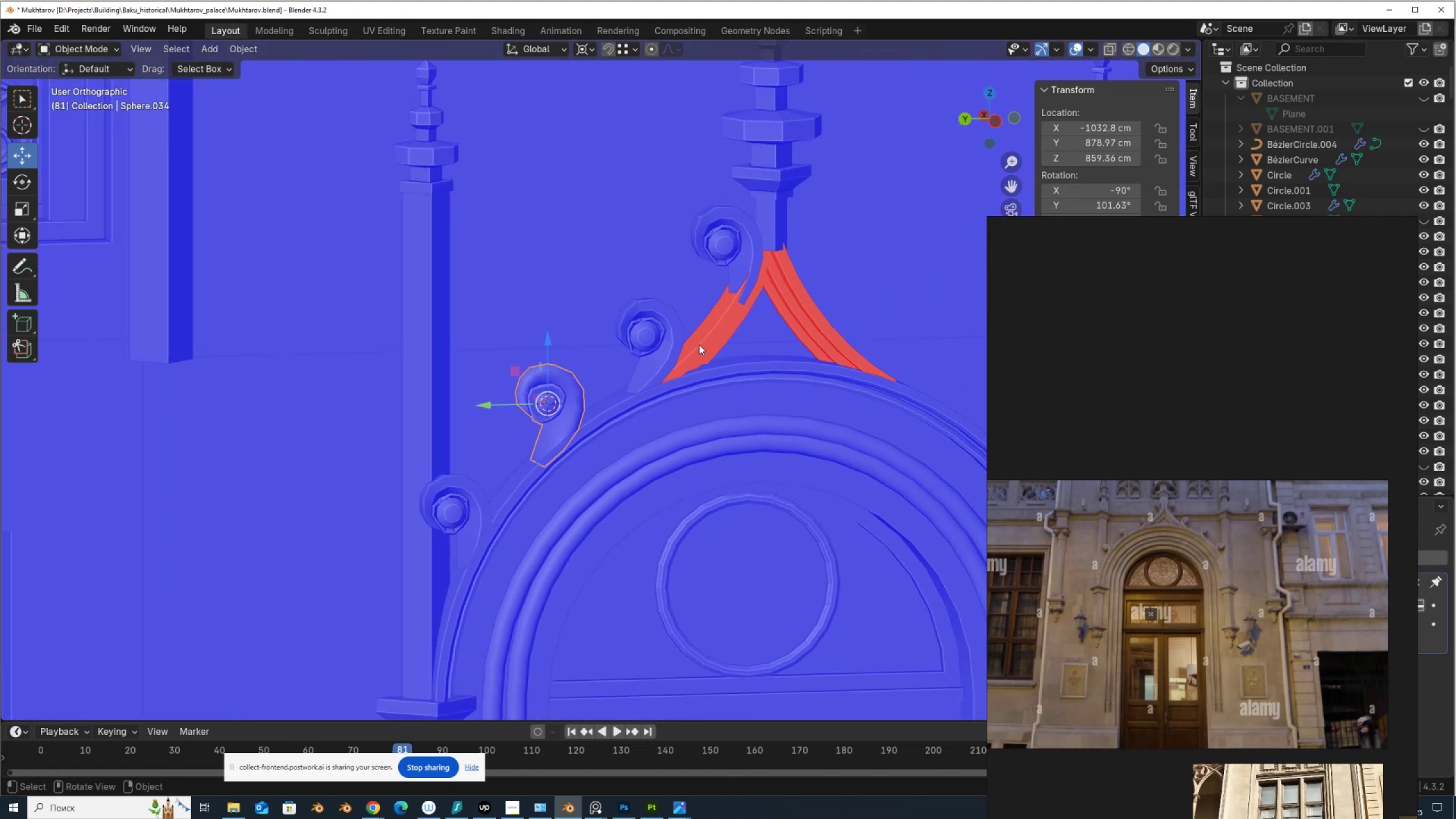 
left_click([700, 344])
 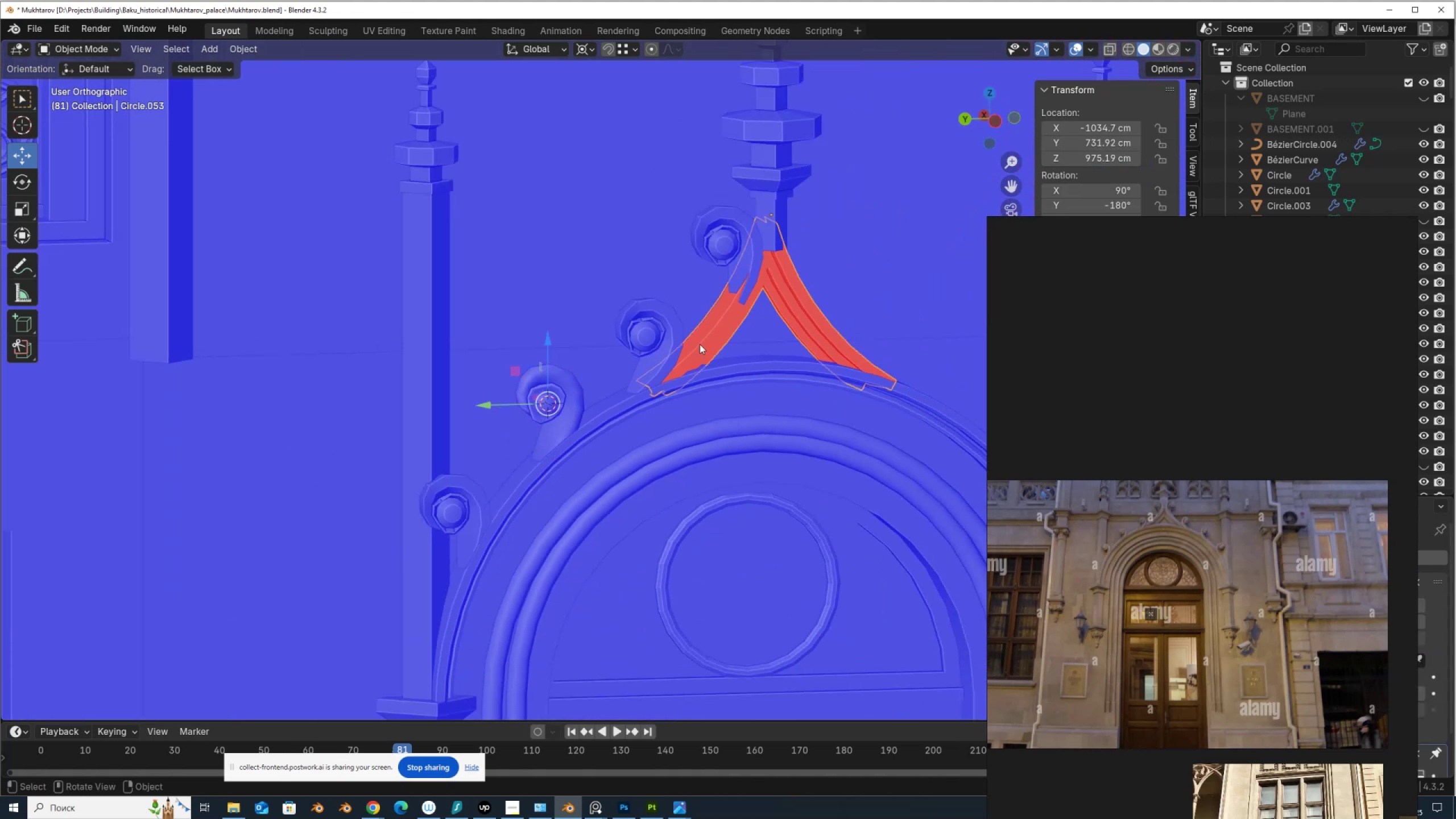 
key(Tab)
type(aN[Break]N)
 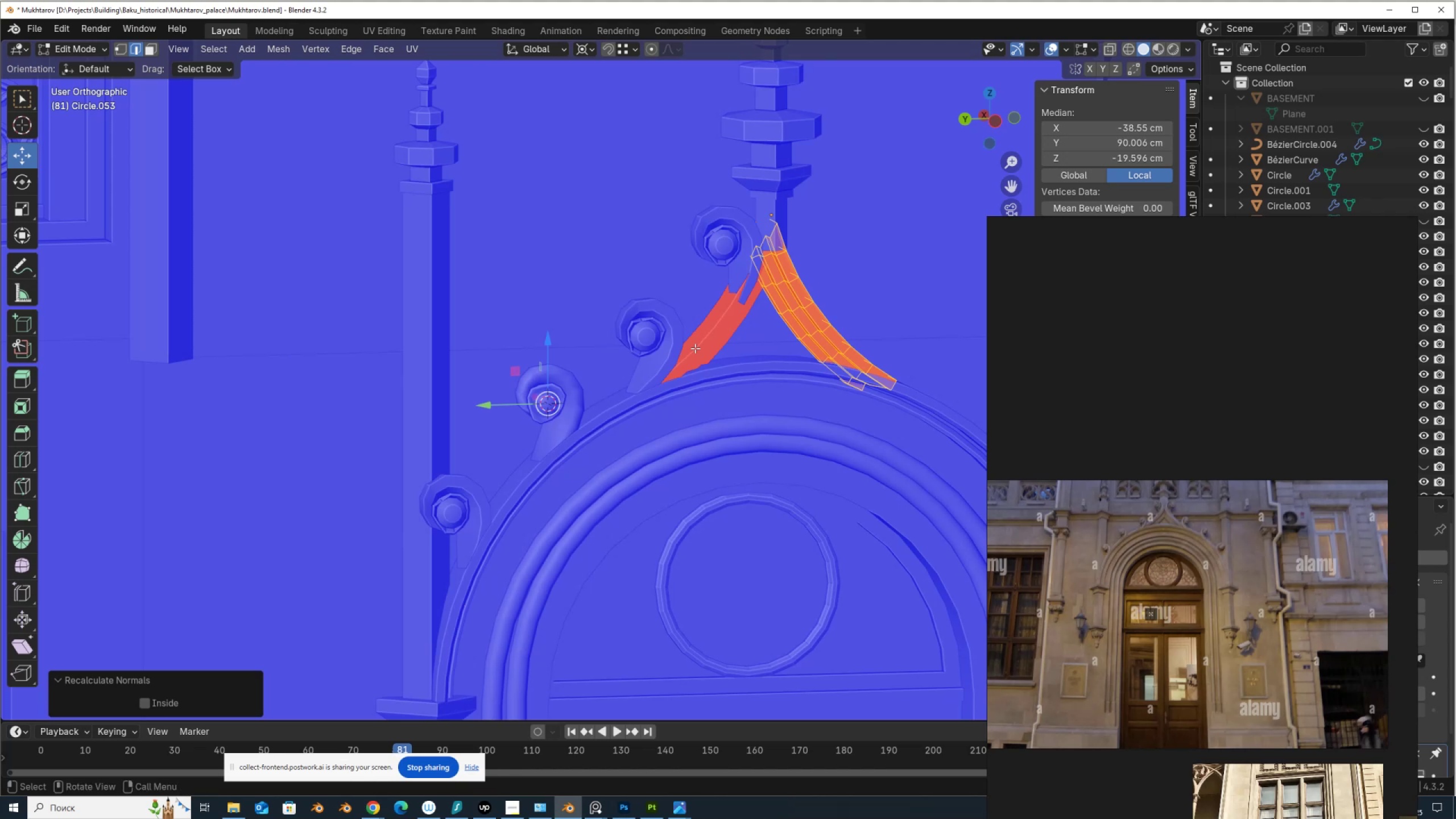 
left_click([141, 702])
 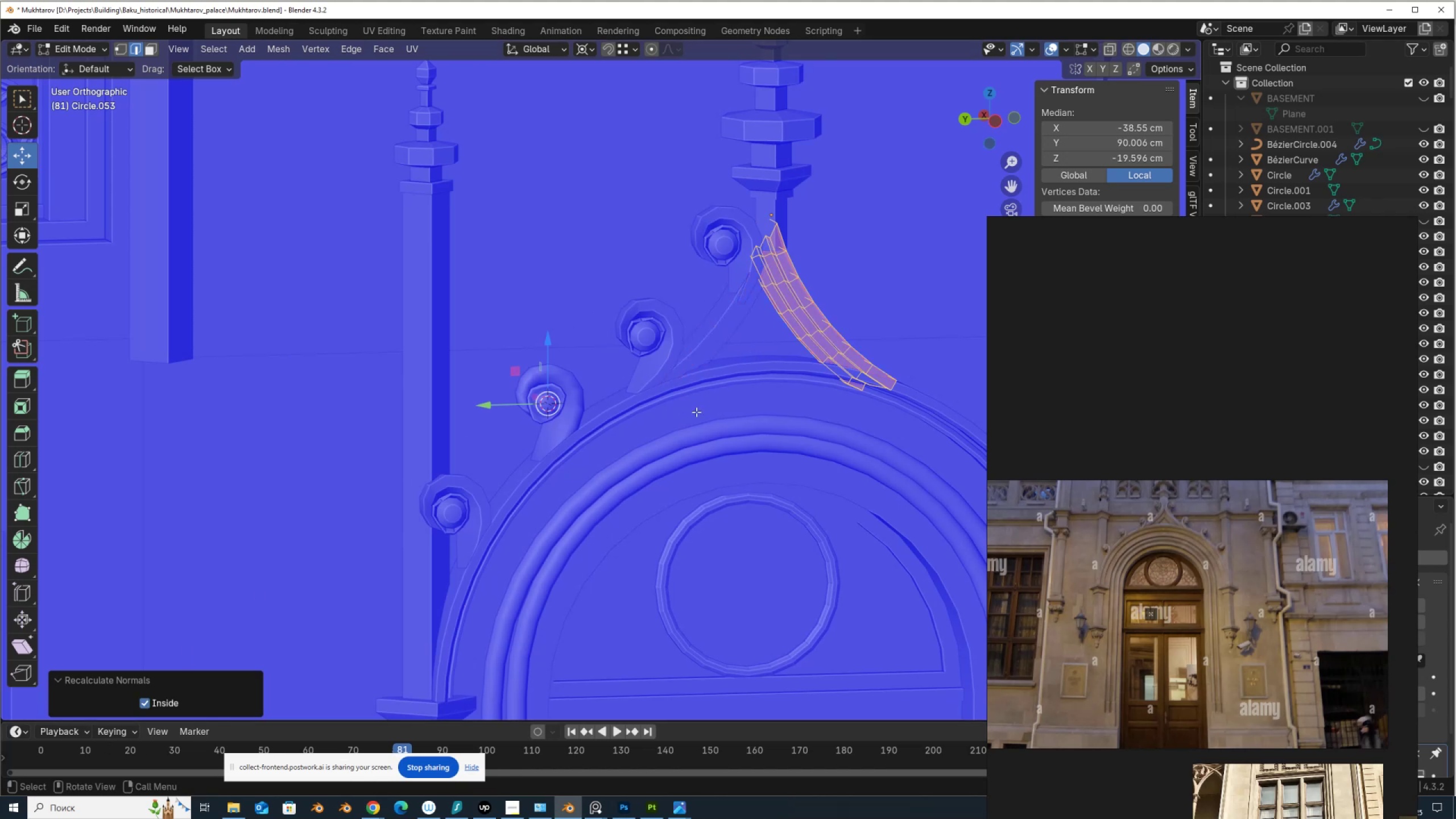 
key(Alt+AltLeft)
 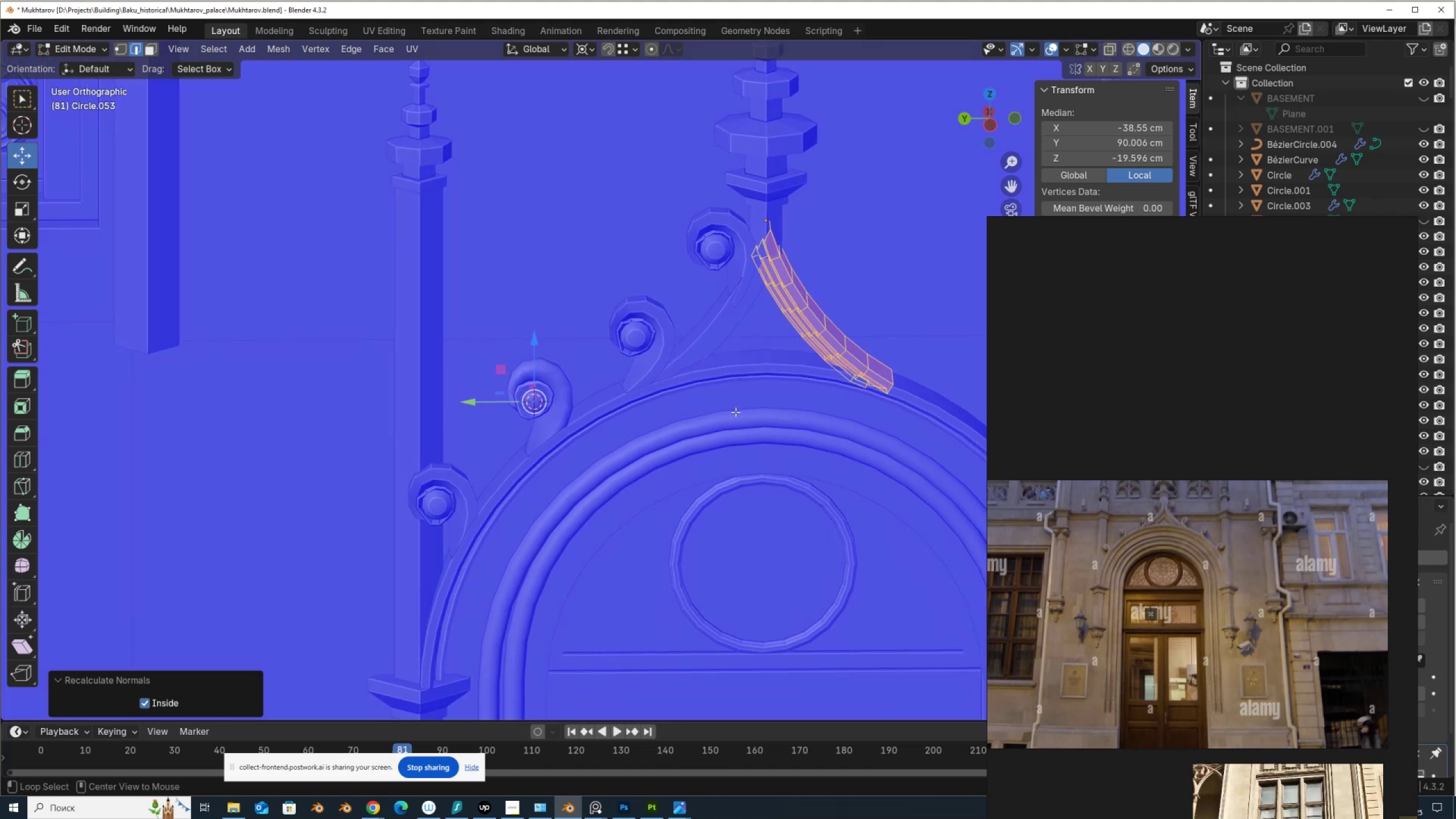 
key(Alt+Z)
 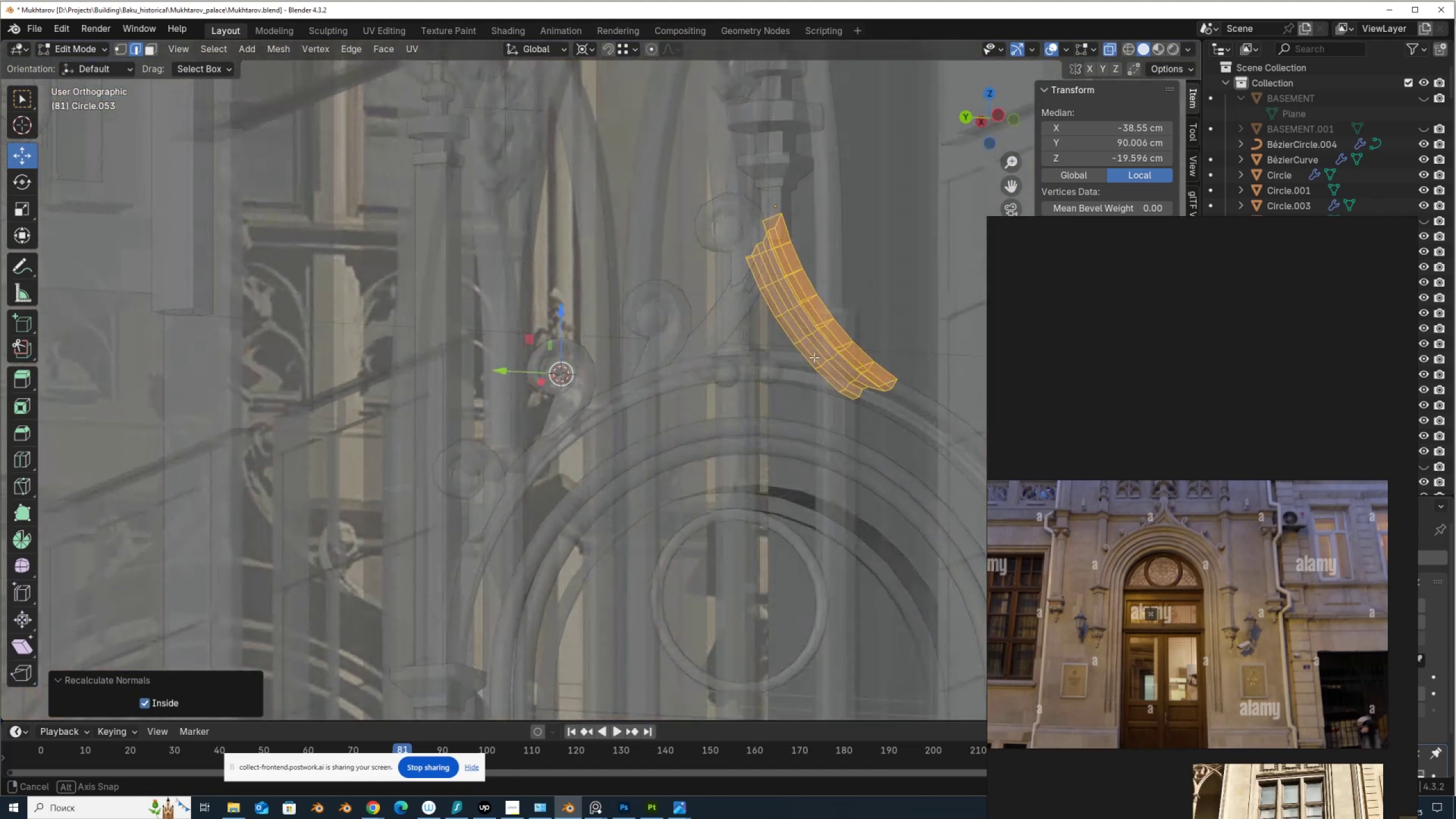 
key(Alt+AltLeft)
 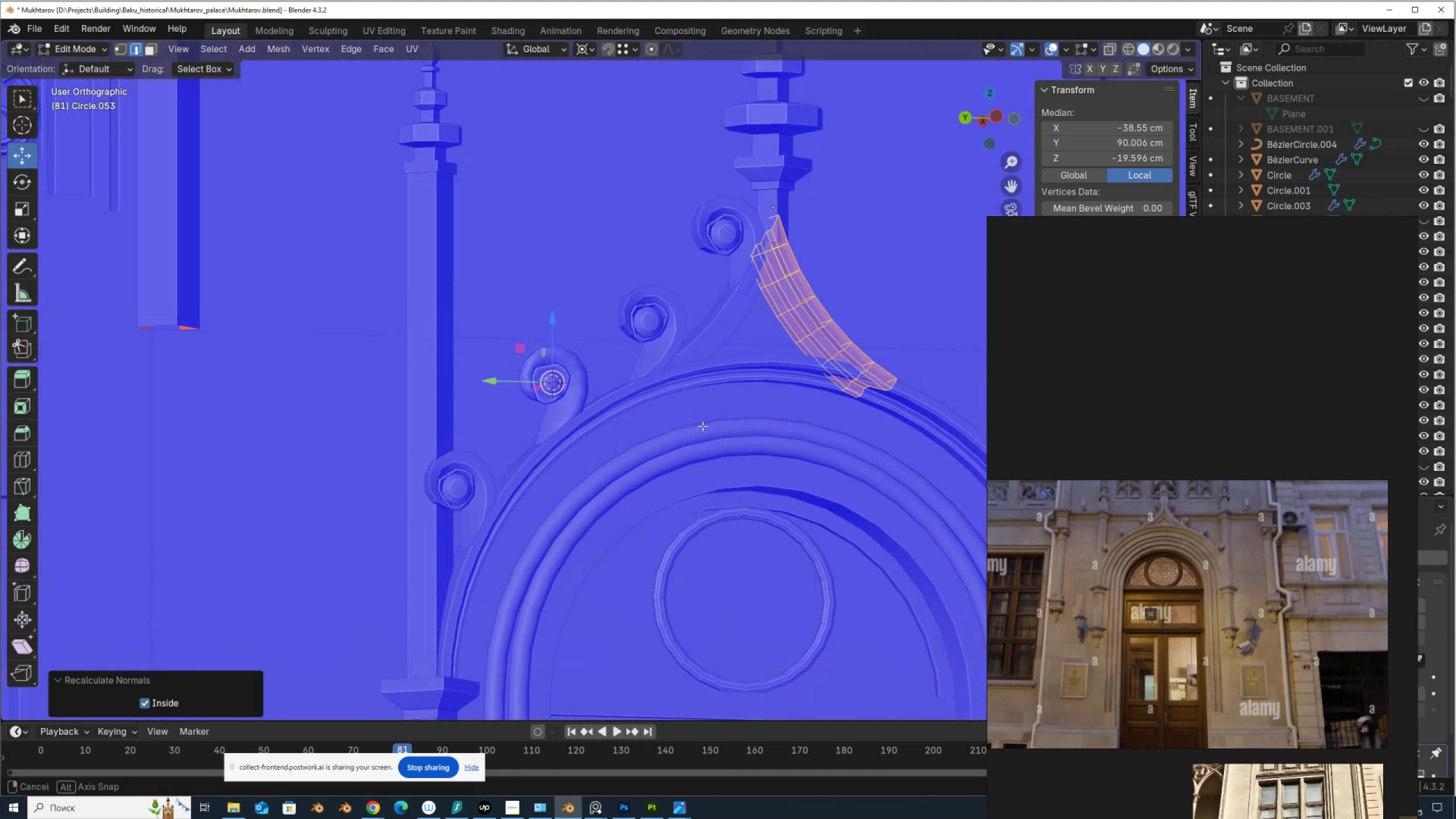 
key(Alt+Z)
 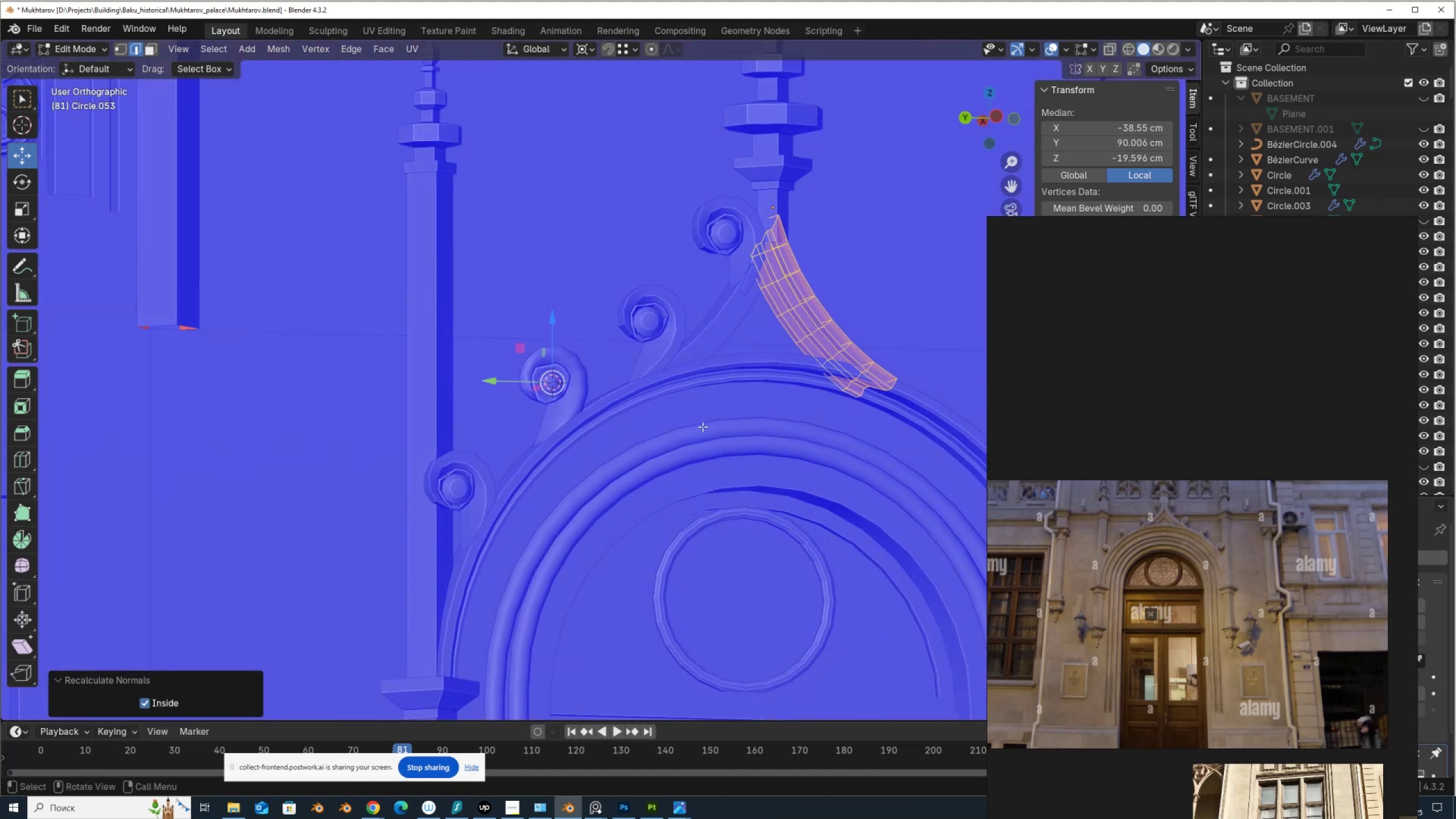 
key(Alt+Tab)
 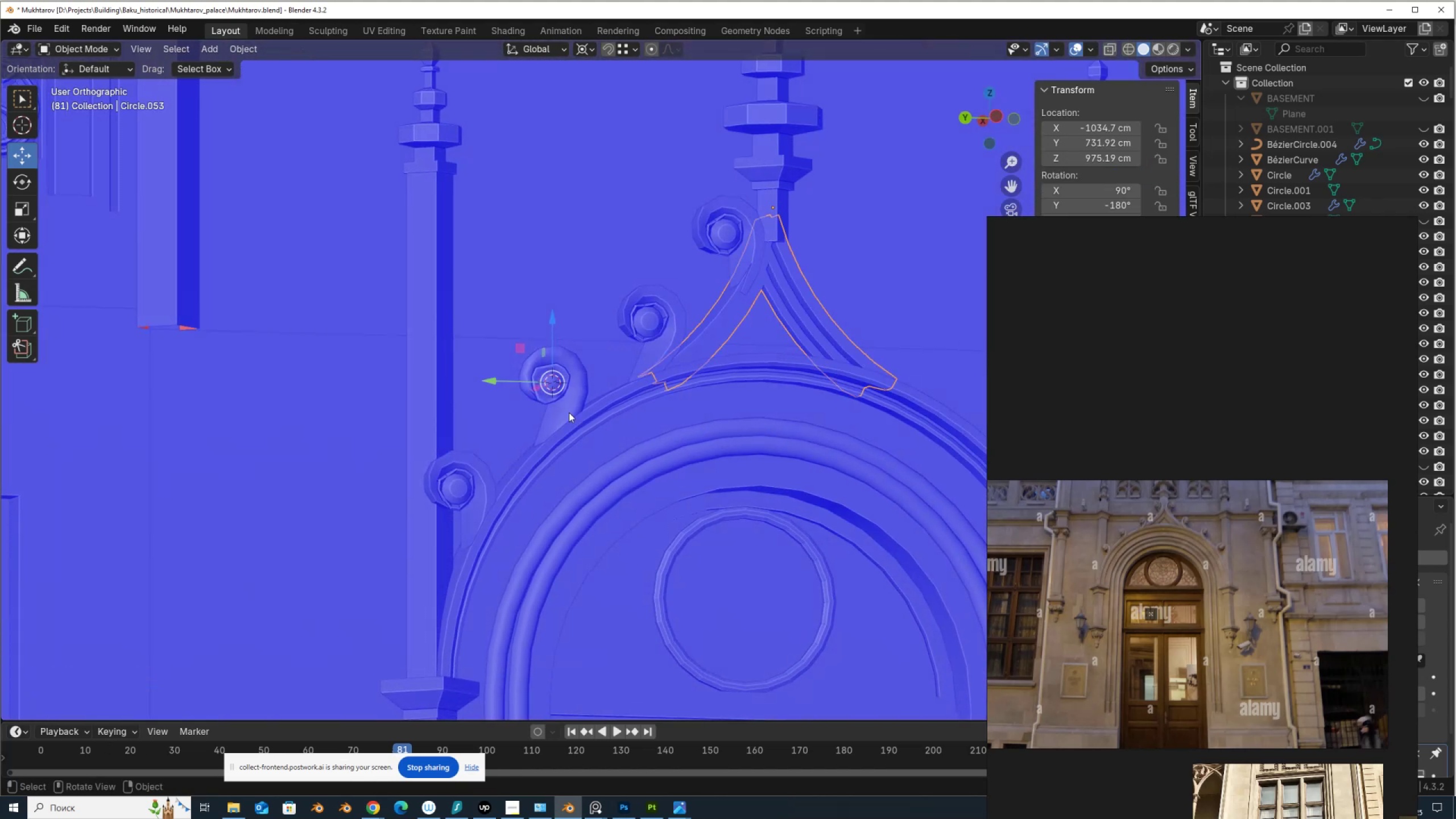 
scroll: coordinate [569, 412], scroll_direction: up, amount: 3.0
 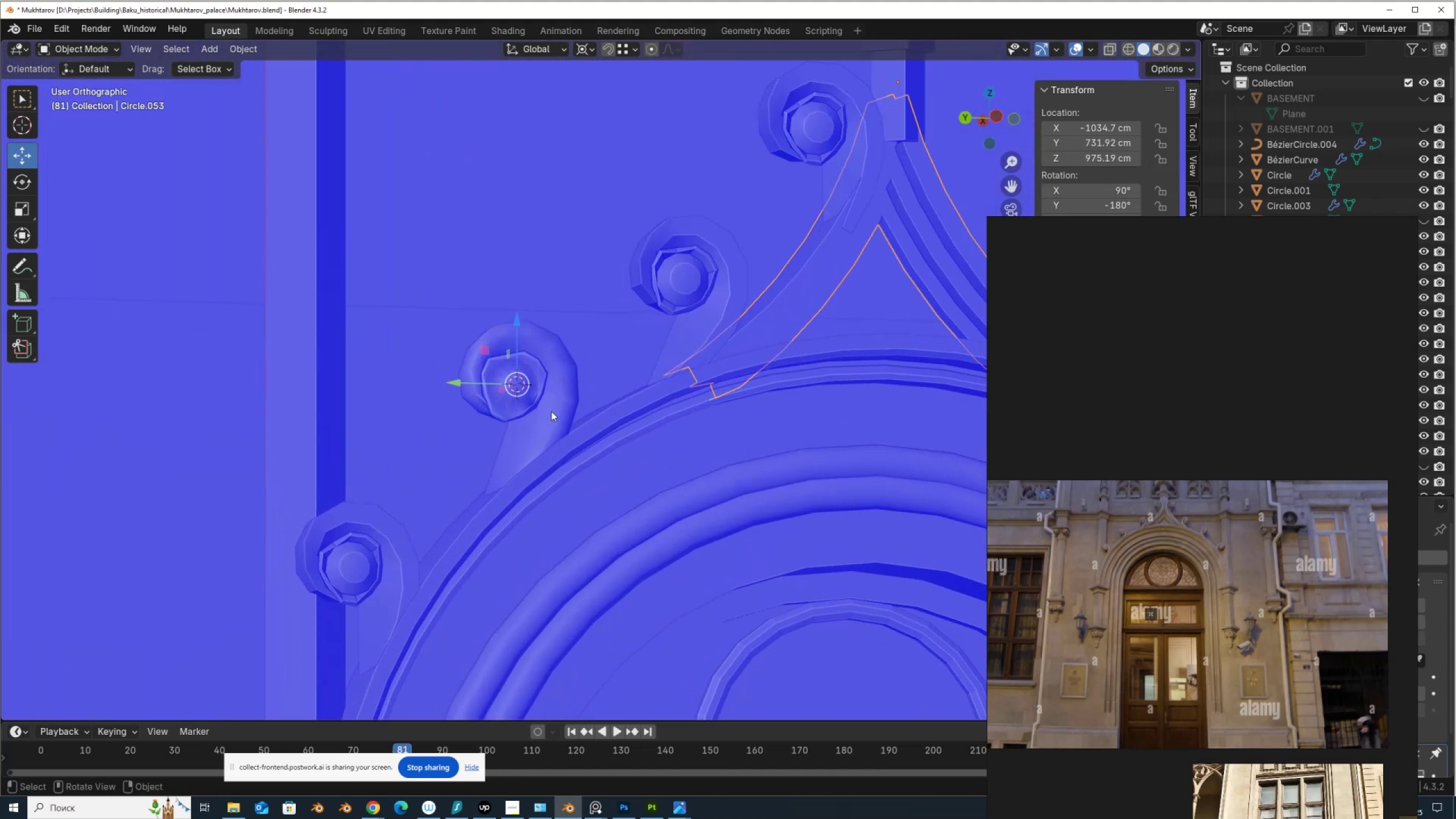 
left_click([552, 410])
 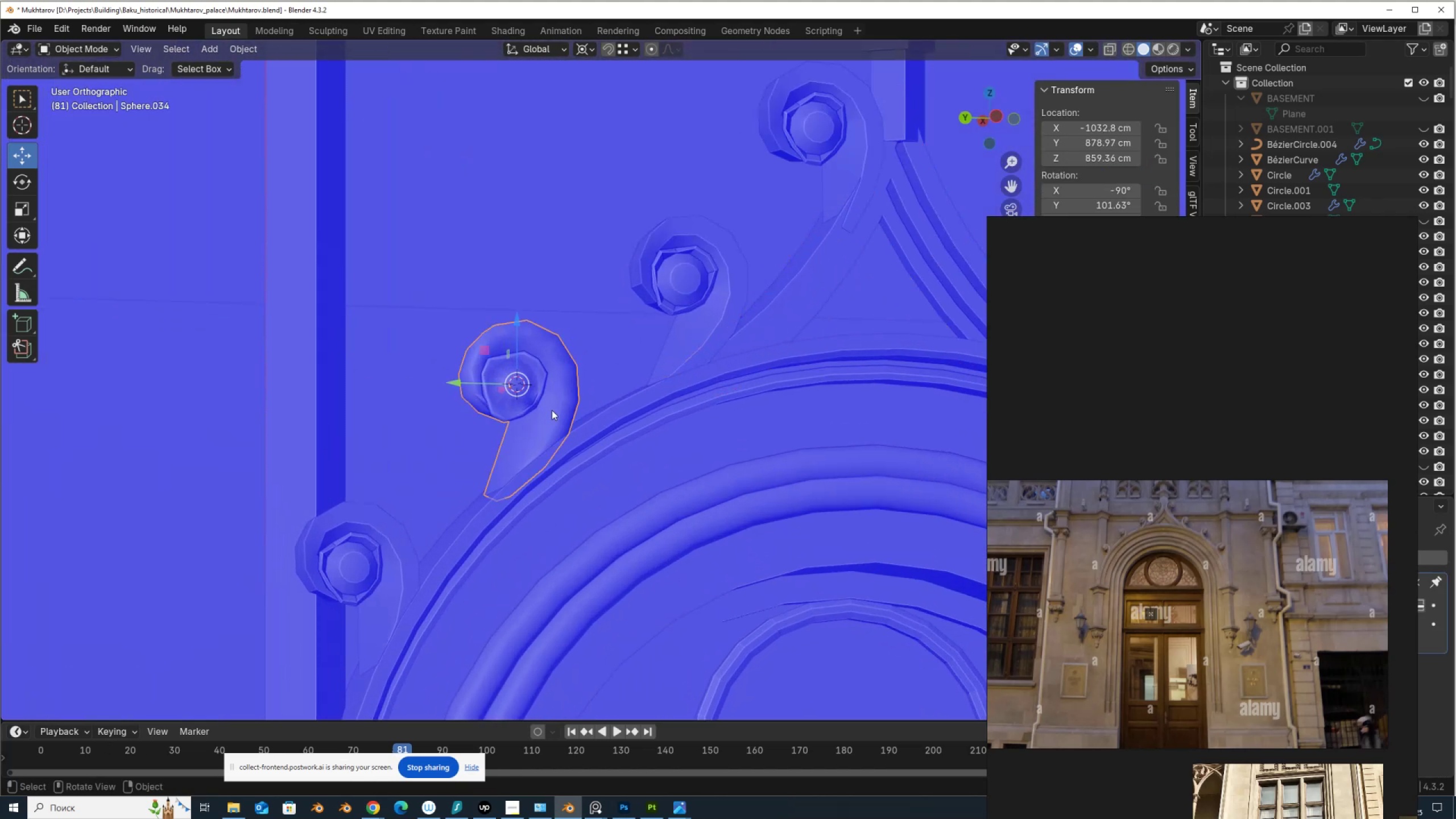 
right_click([552, 410])
 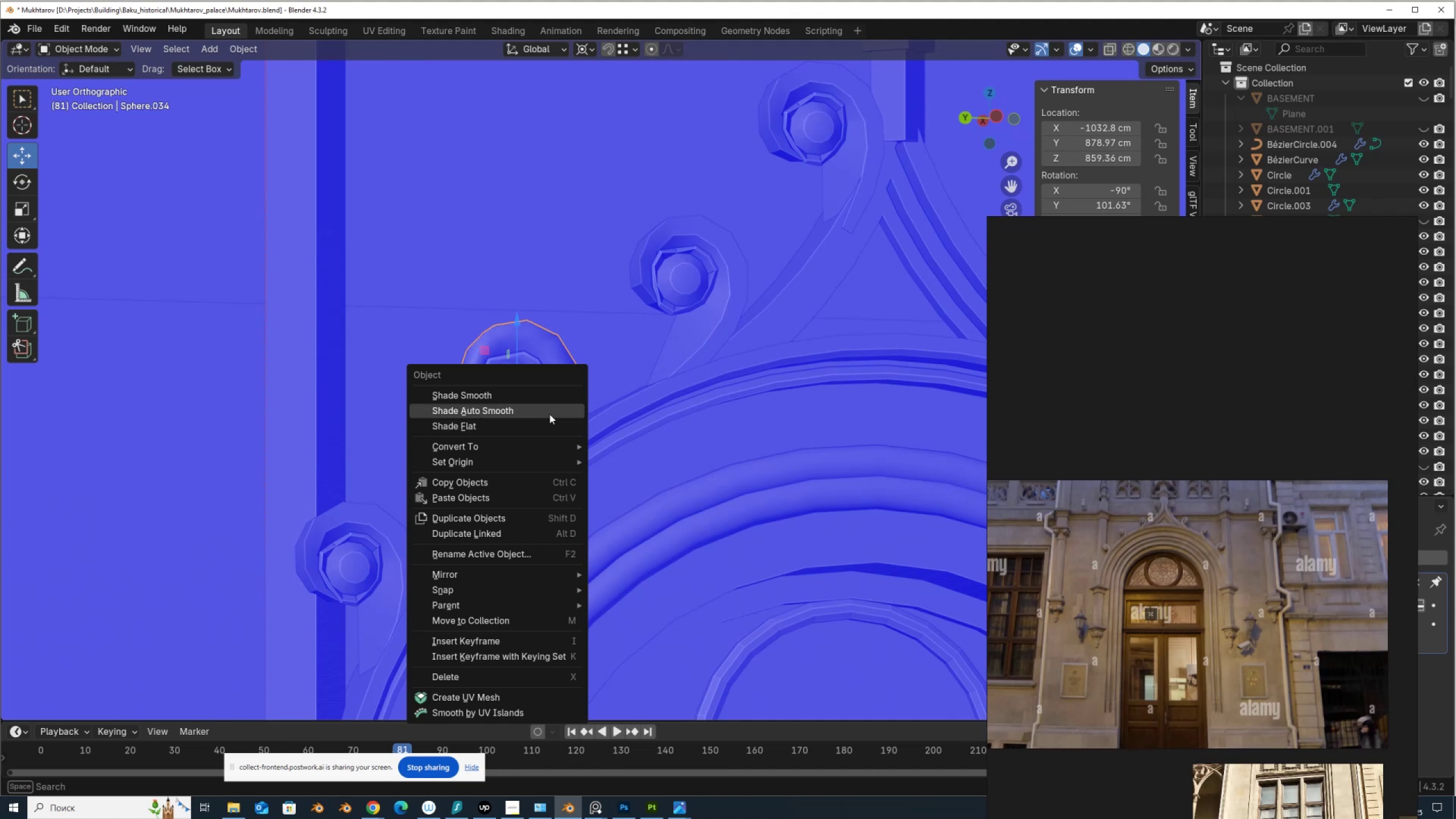 
left_click([553, 408])
 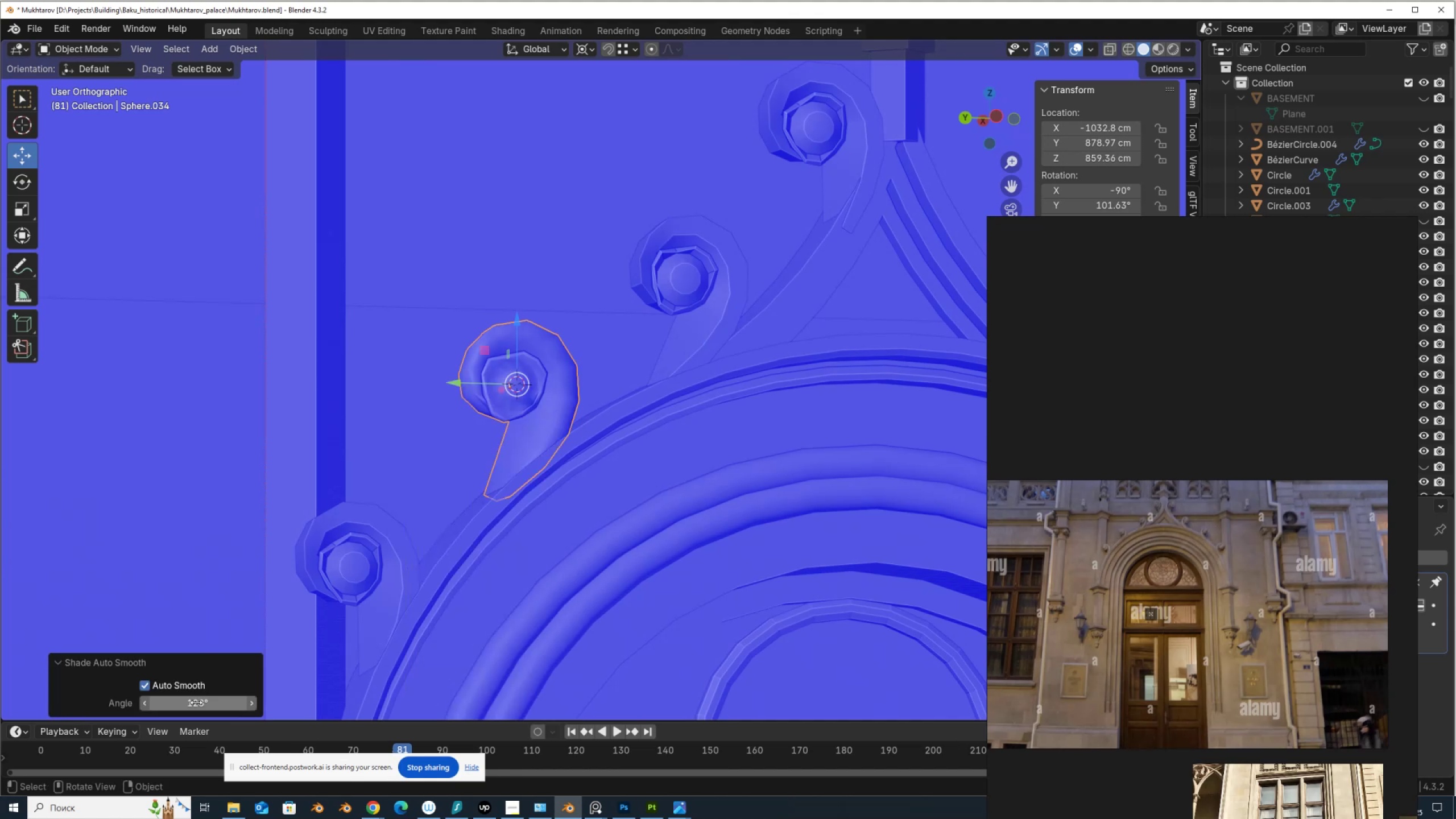 
left_click([196, 702])
 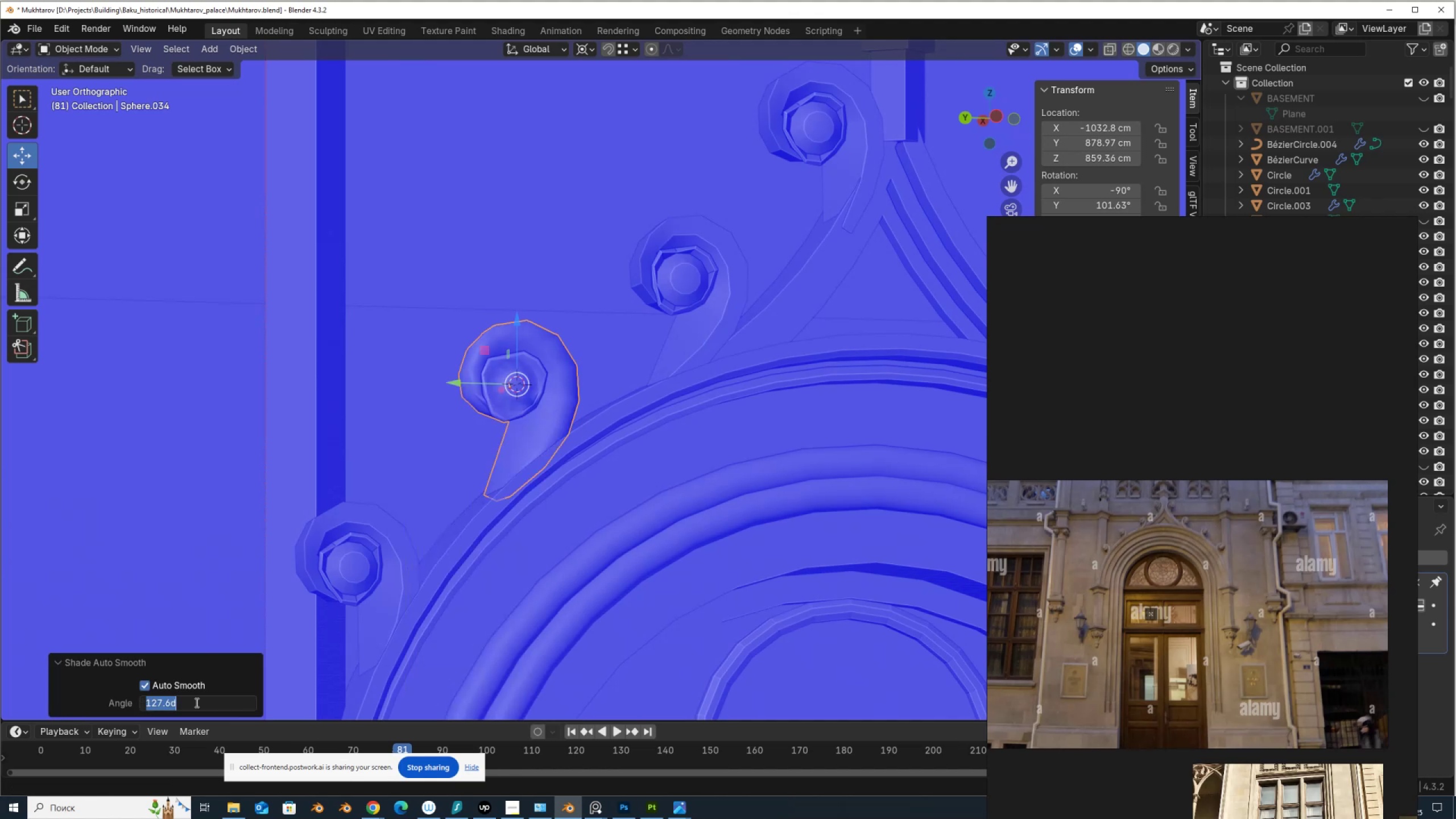 
key(Numpad3)
 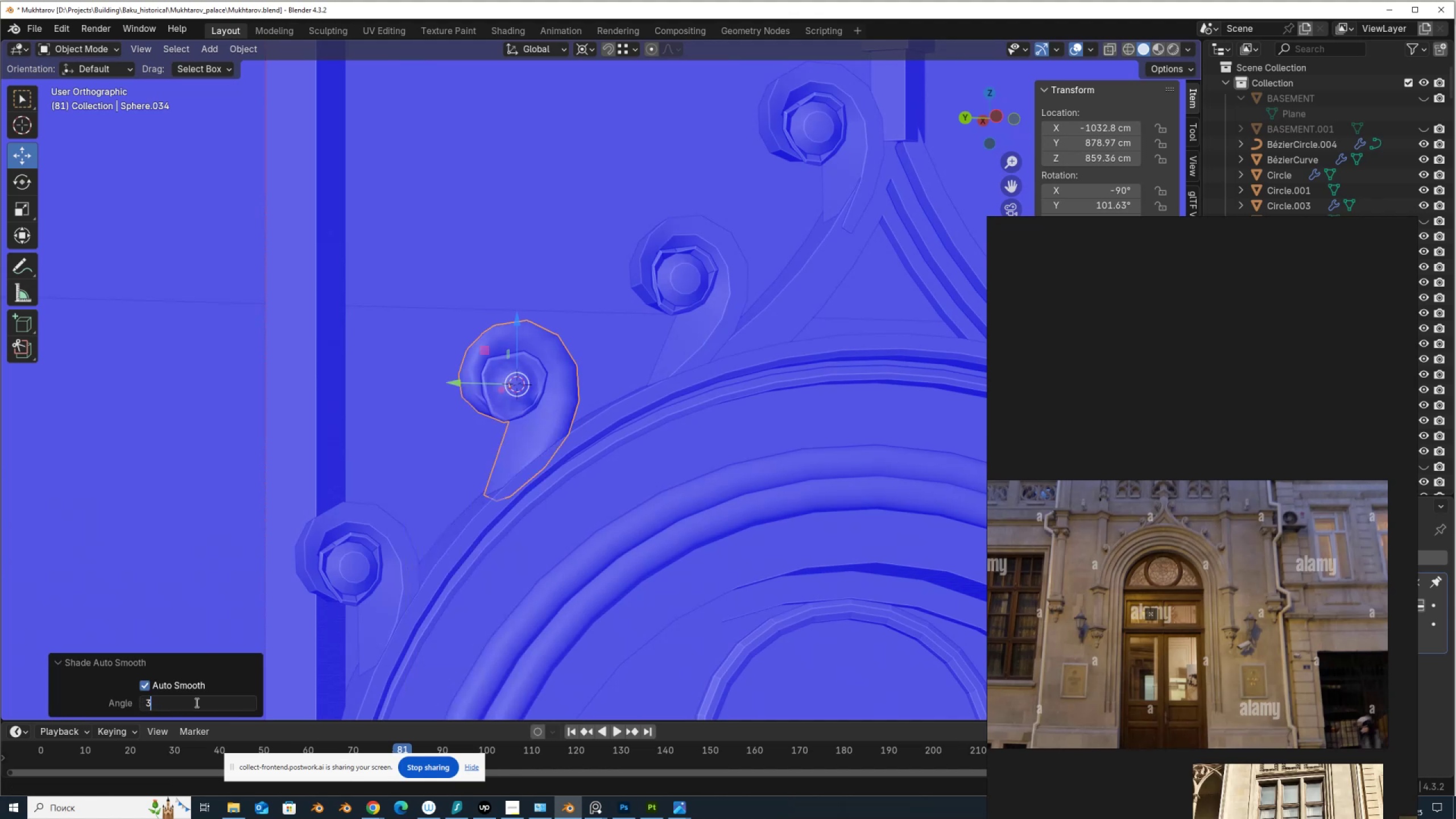 
key(Numpad0)
 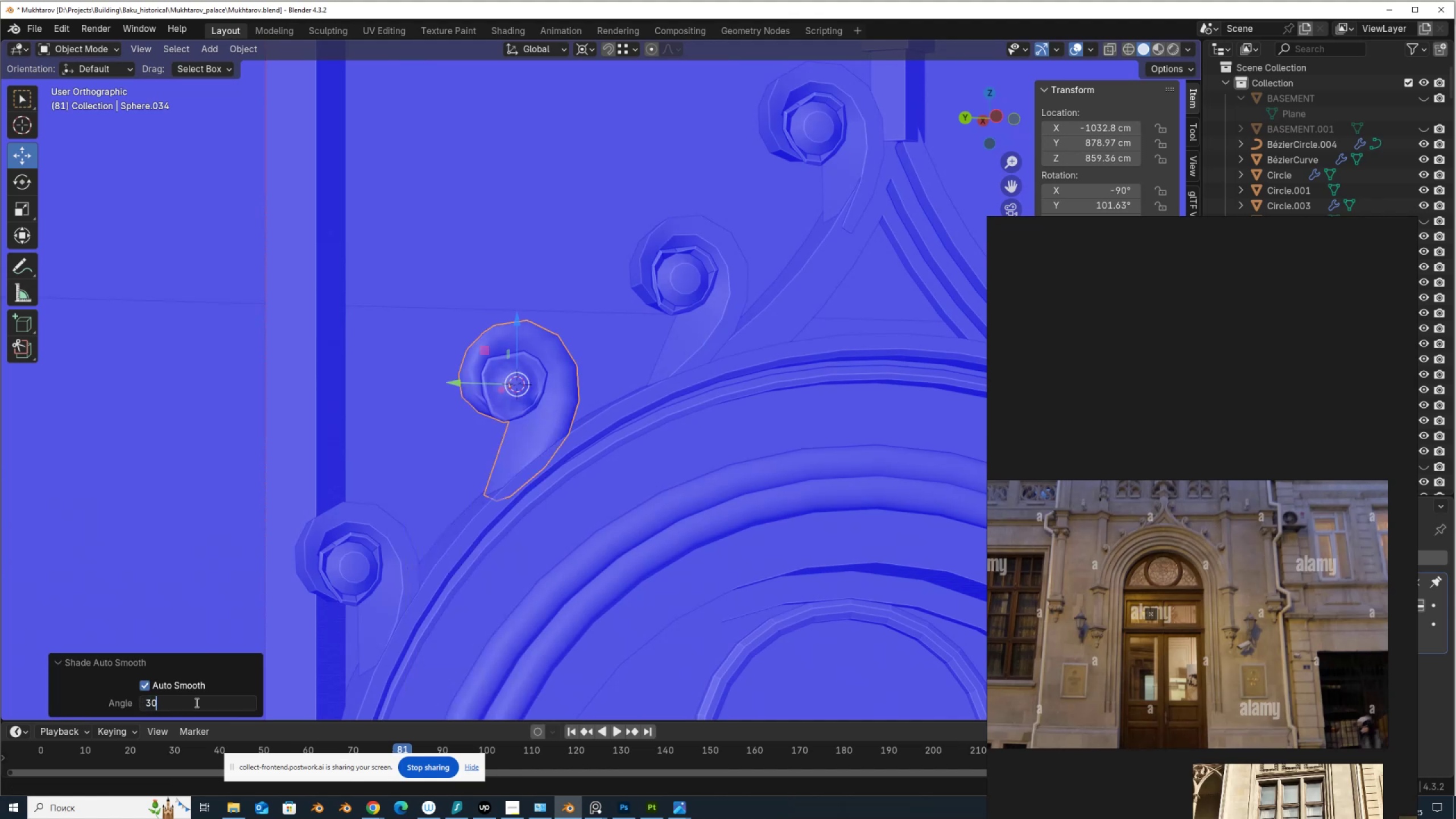 
key(NumpadEnter)
 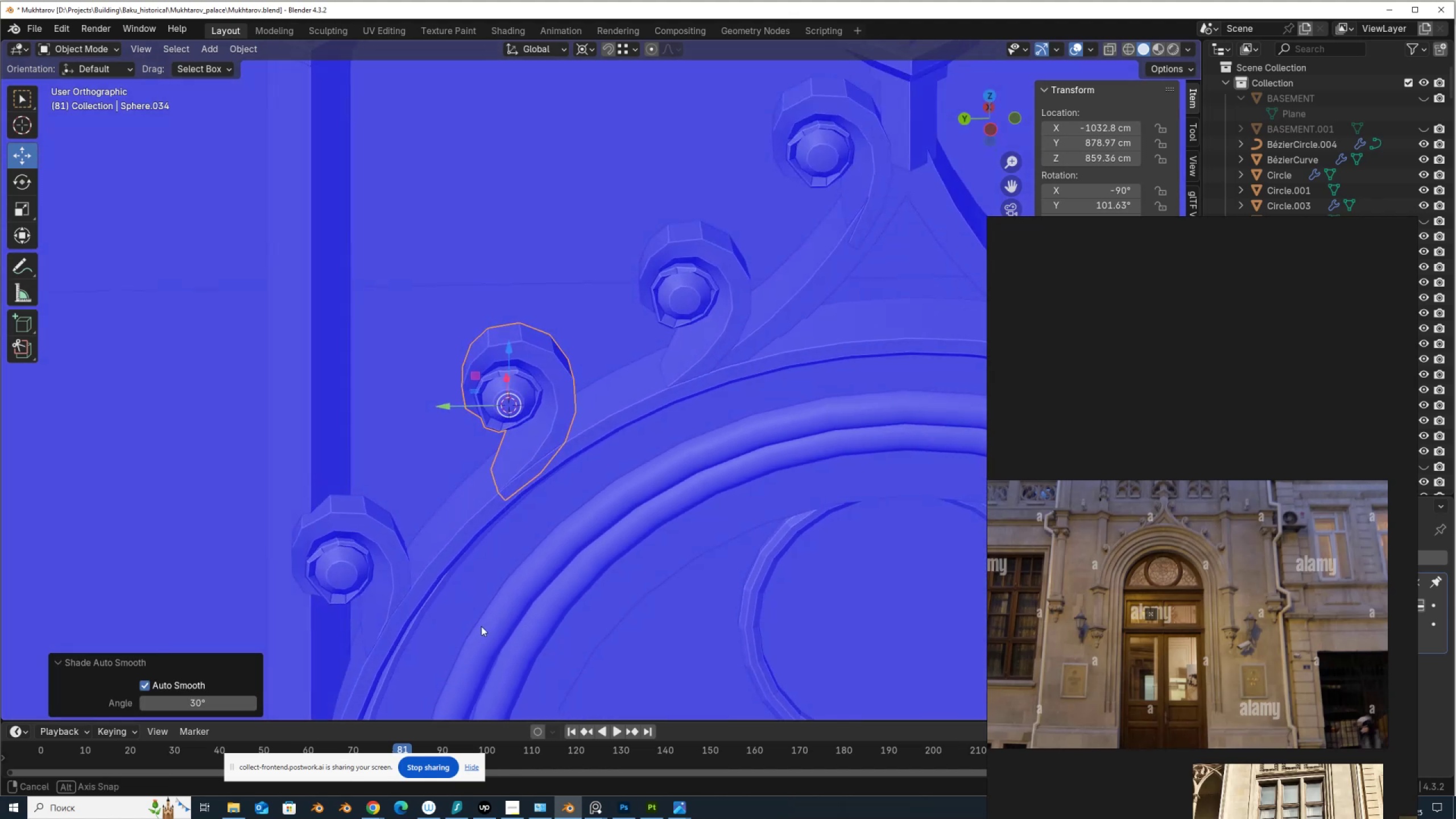 
wait(6.69)
 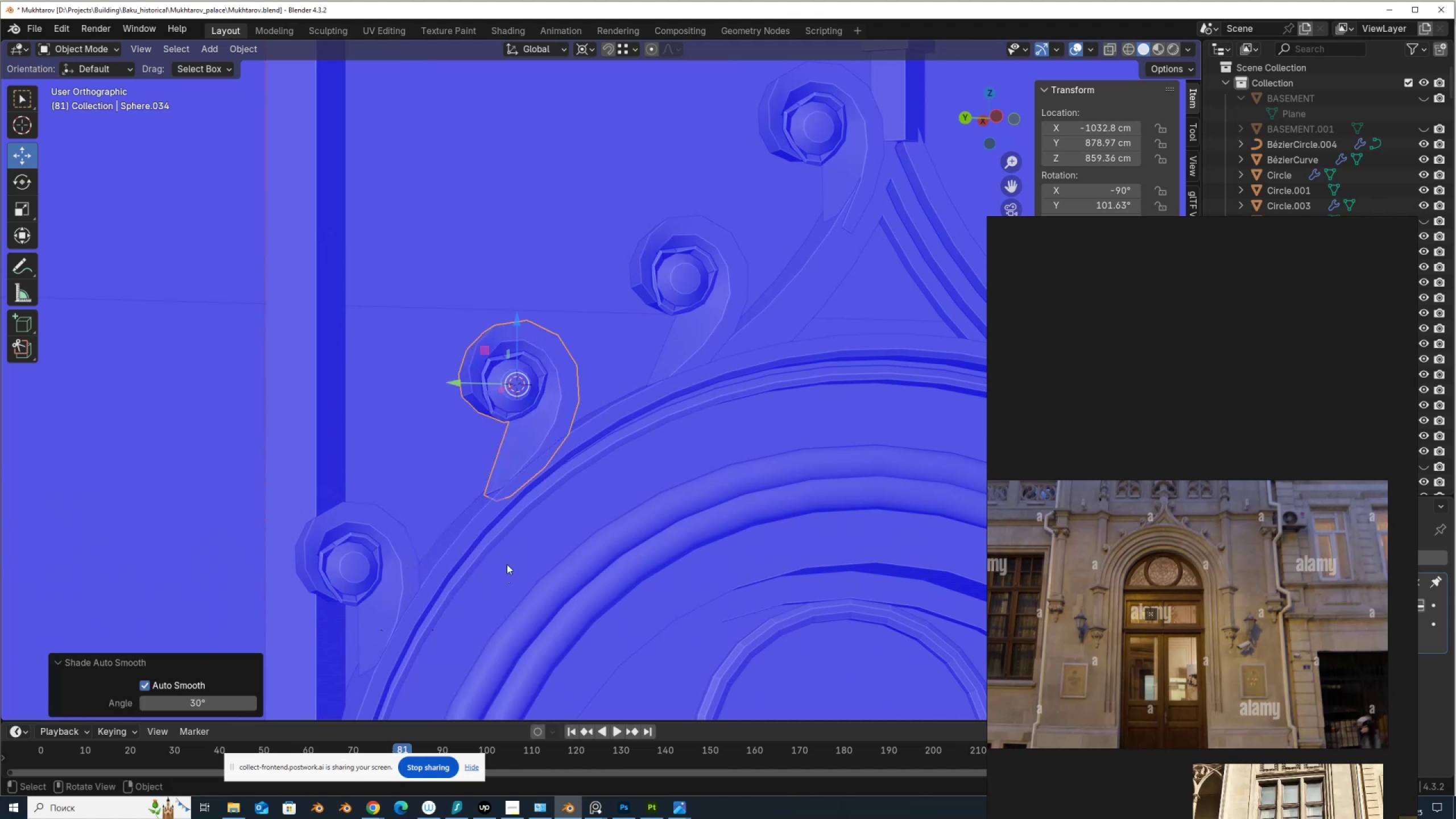 
left_click([206, 706])
 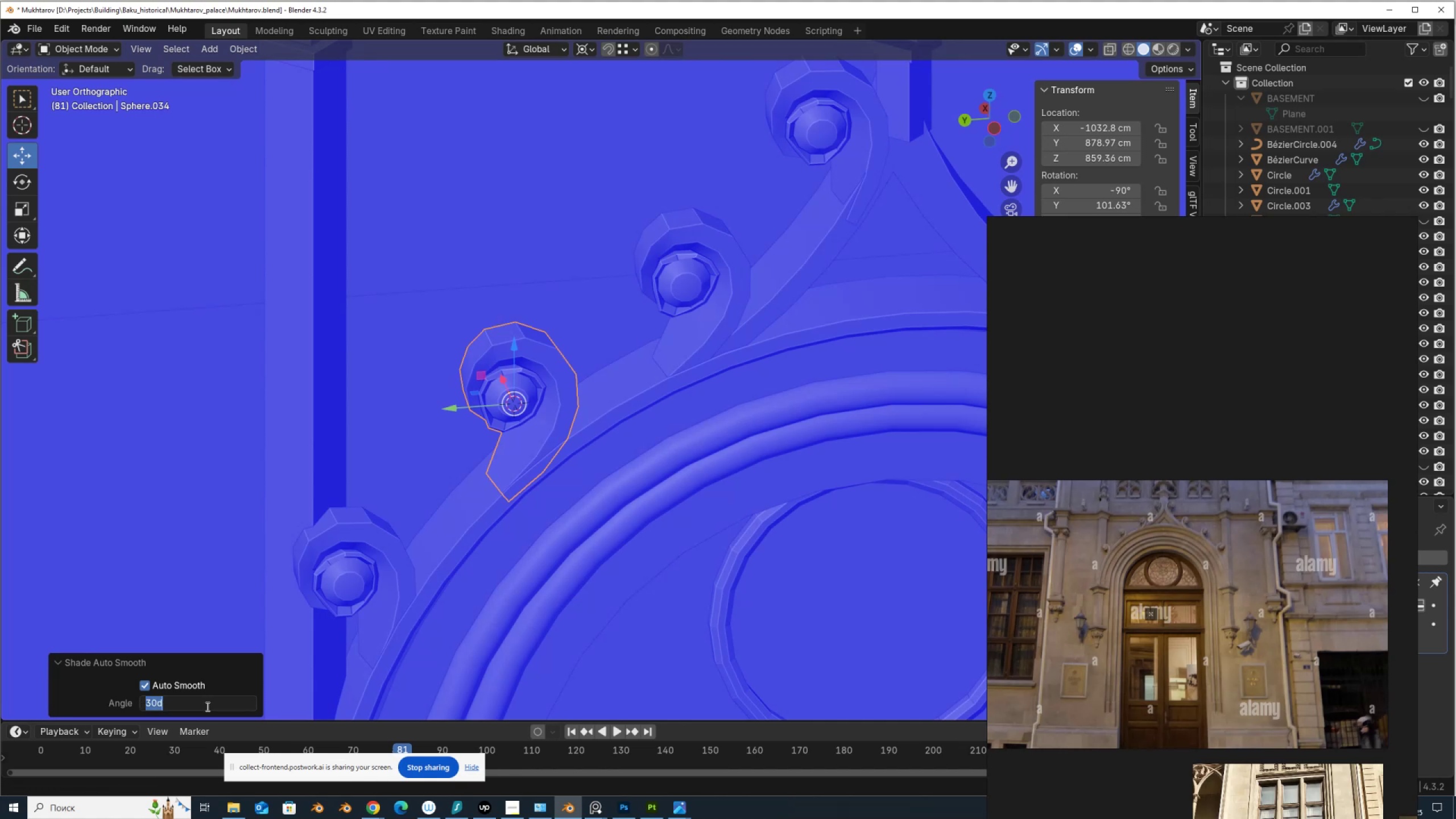 
key(Numpad4)
 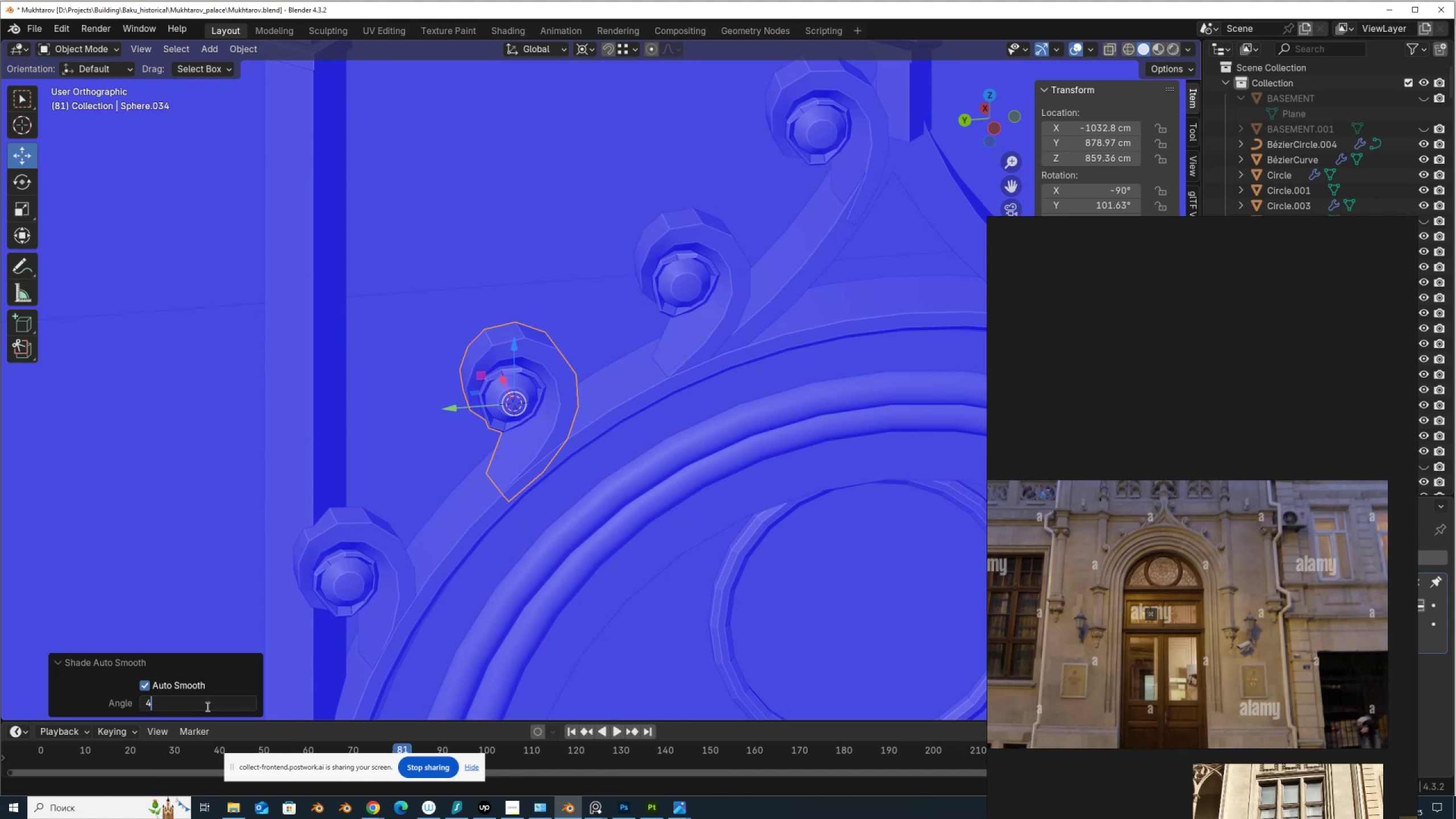 
key(Numpad5)
 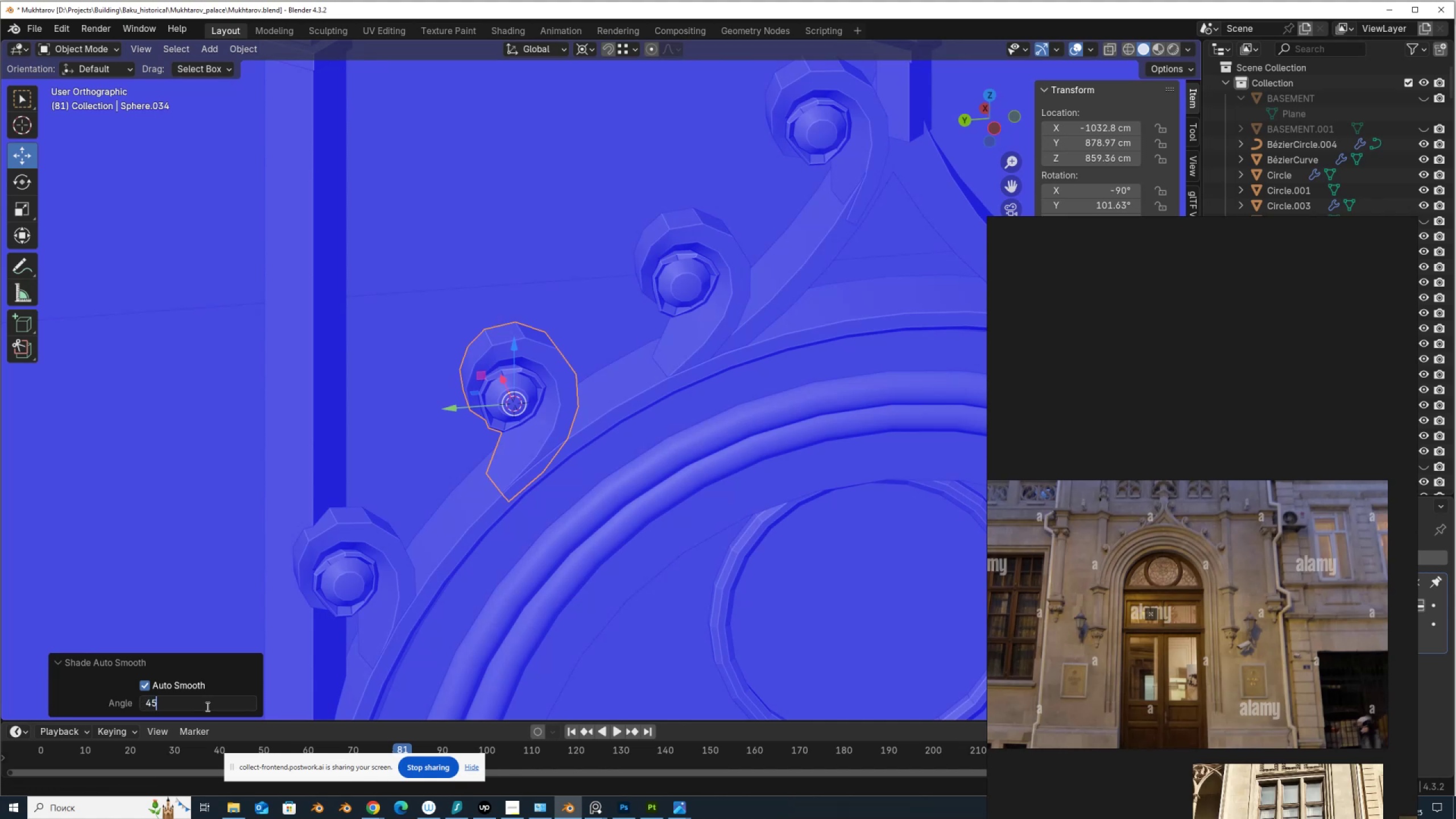 
key(NumpadEnter)
 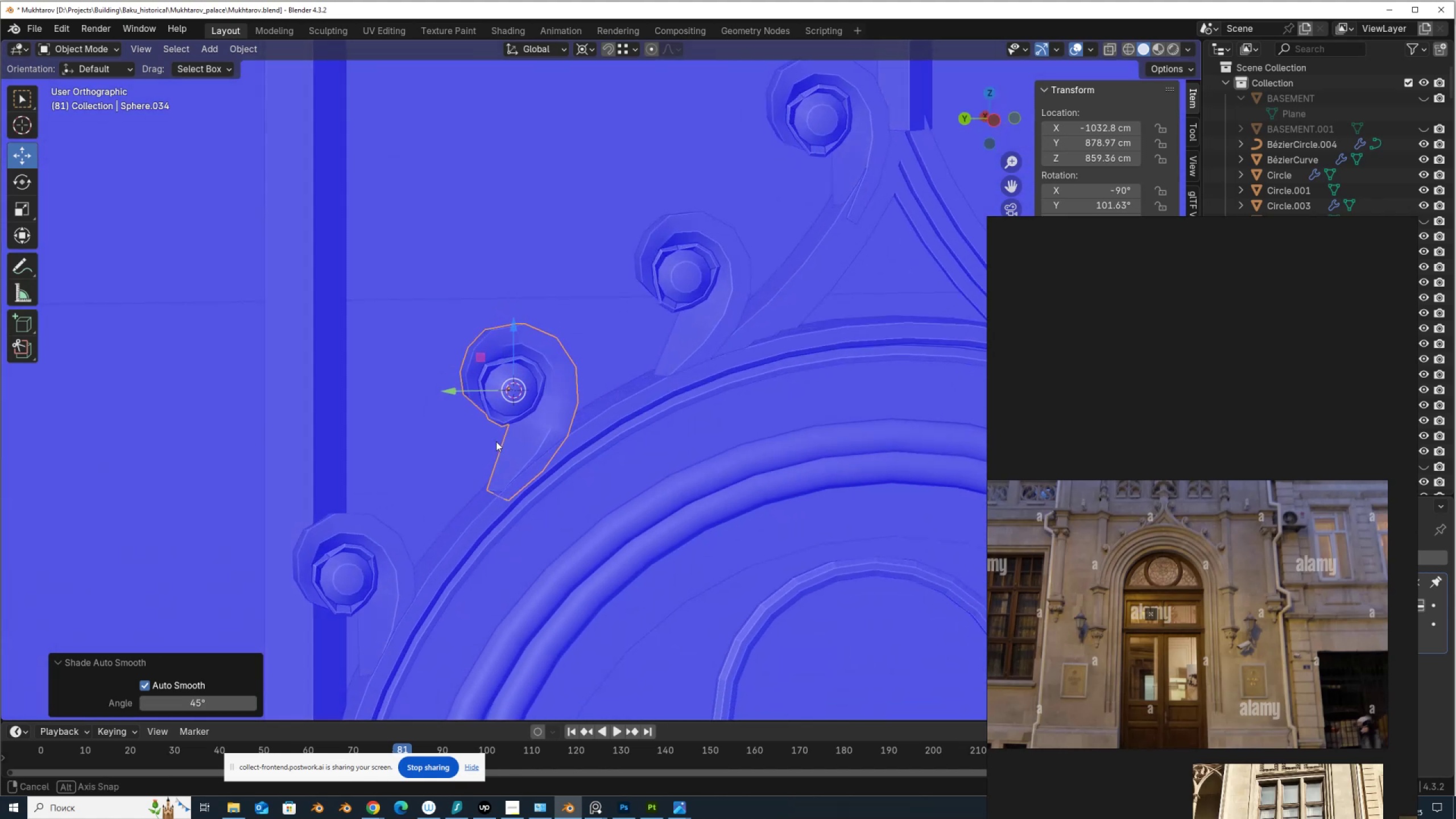 
scroll: coordinate [575, 390], scroll_direction: up, amount: 4.0
 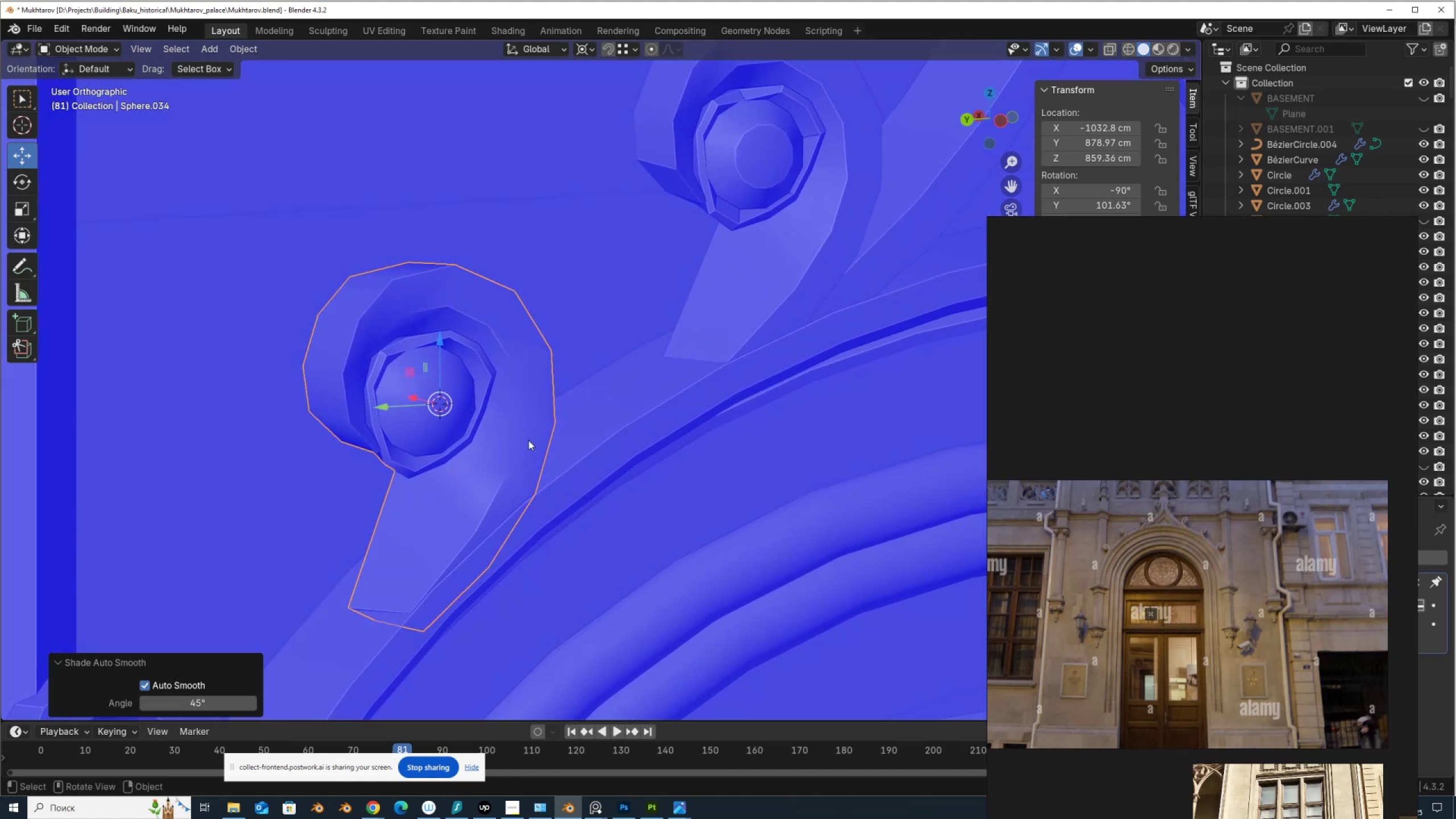 
key(Q)
 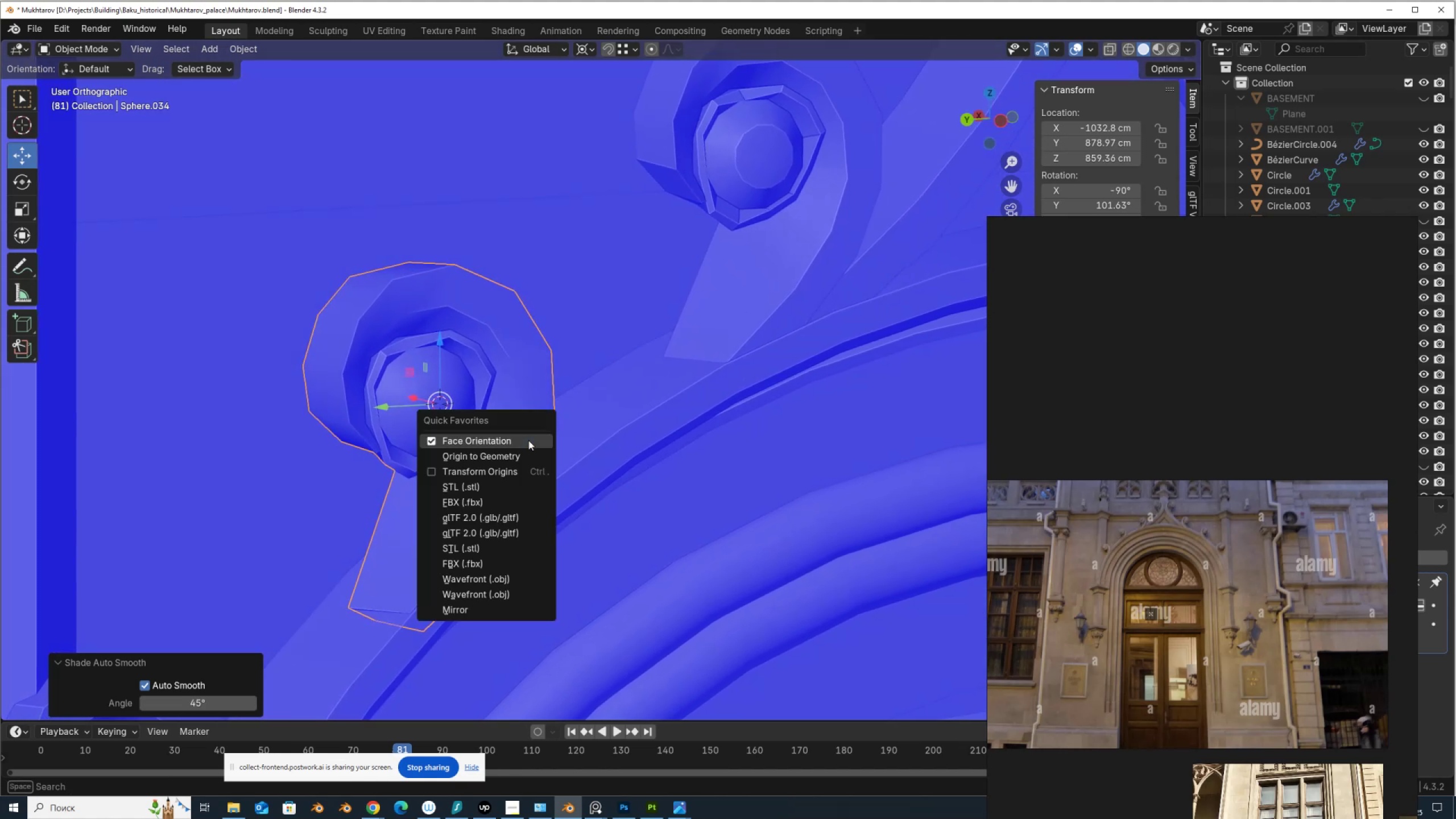 
left_click([528, 440])
 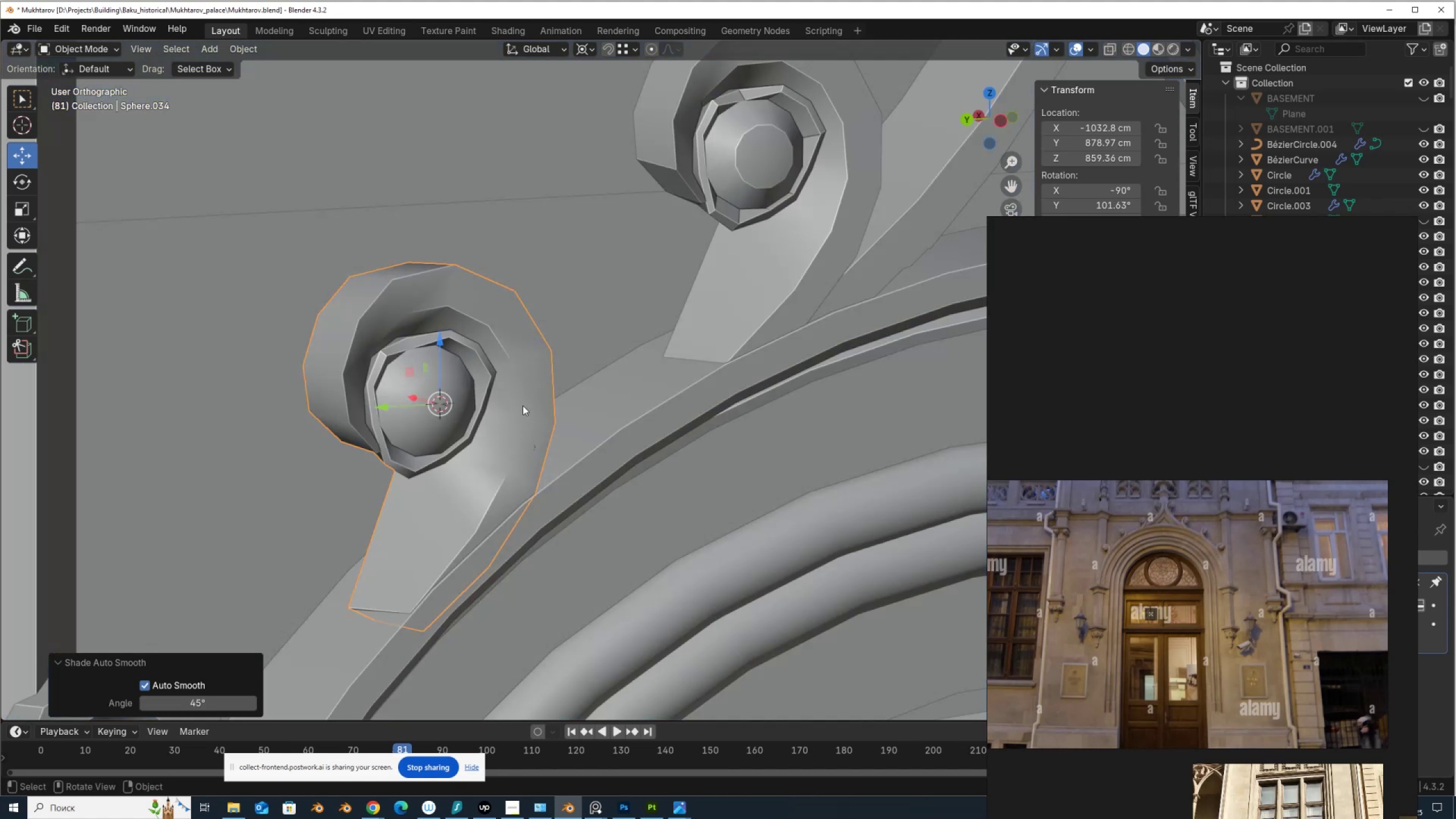 
key(Tab)
 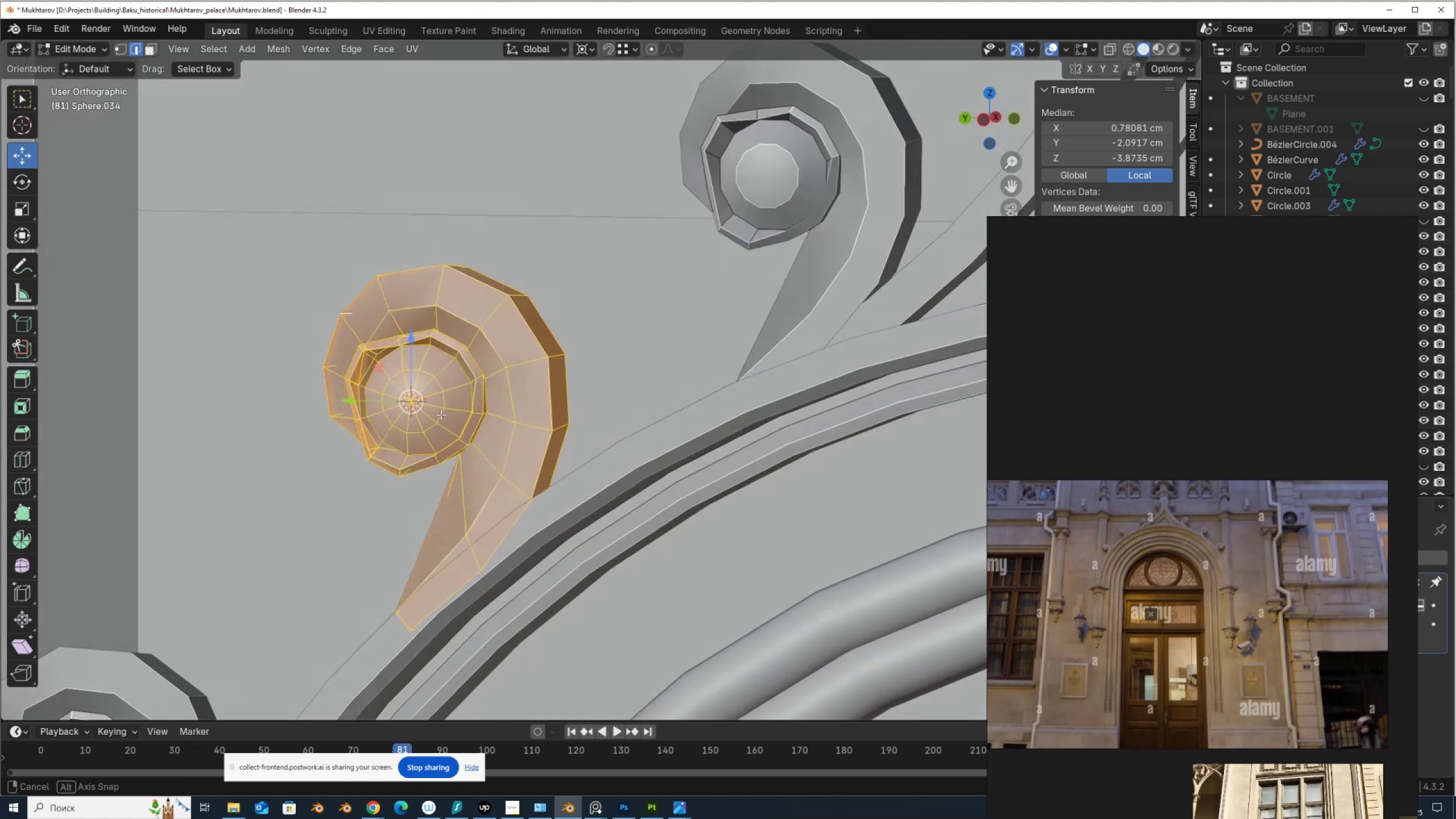 
left_click([532, 432])
 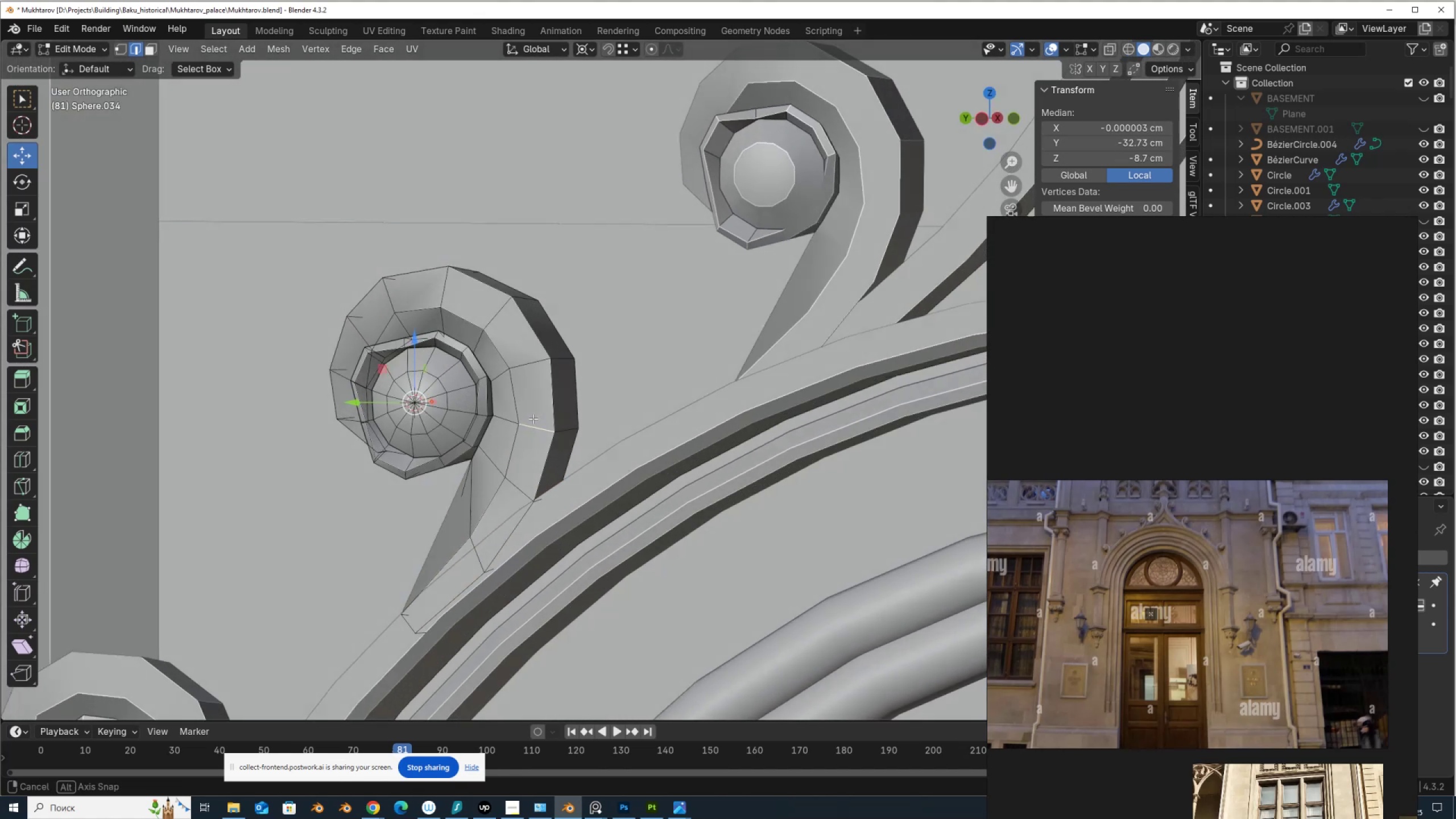 
hold_key(key=ShiftLeft, duration=0.55)
left_click([561, 427])
 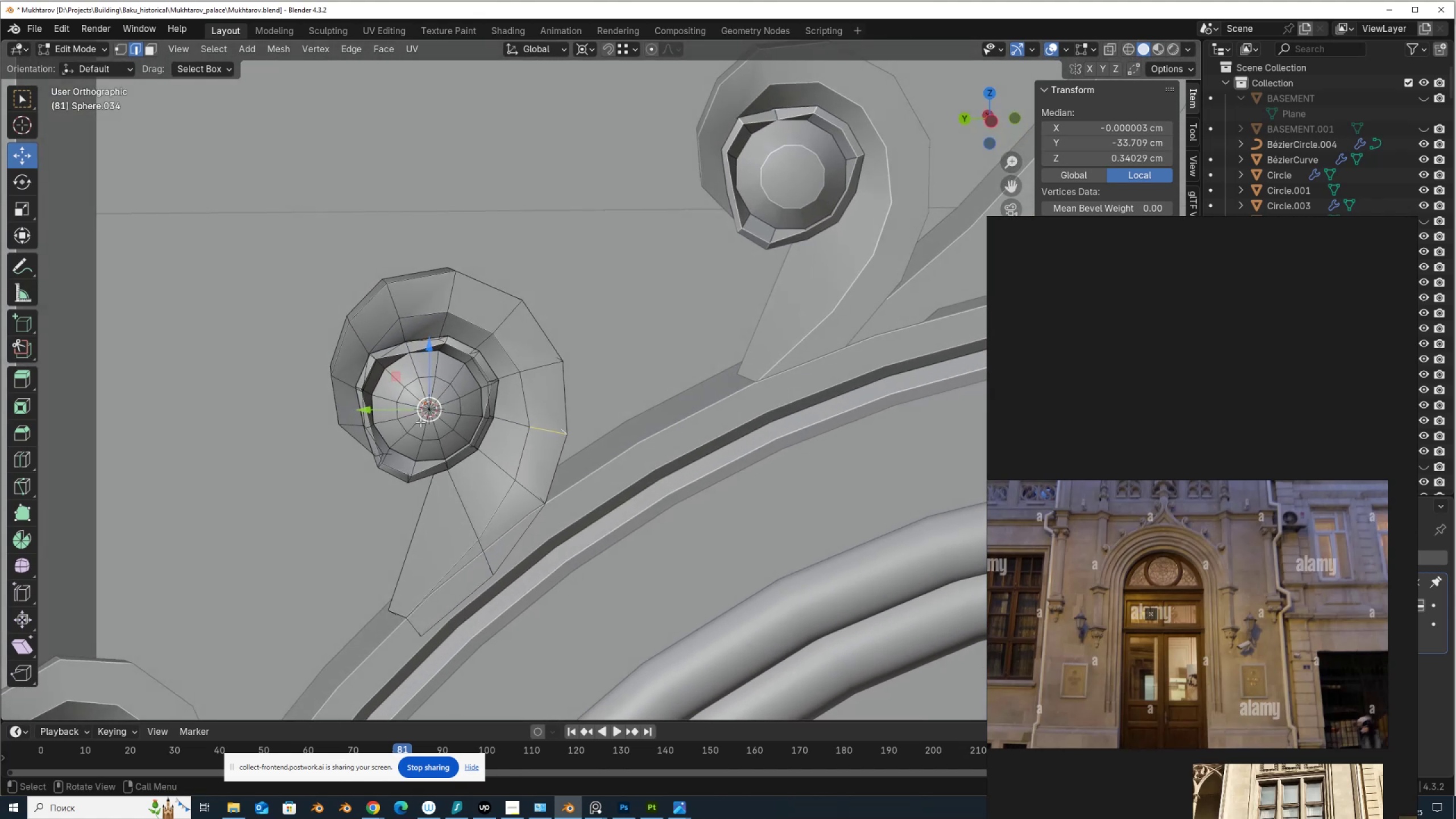 
left_click_drag(start_coordinate=[403, 412], to_coordinate=[403, 417])
 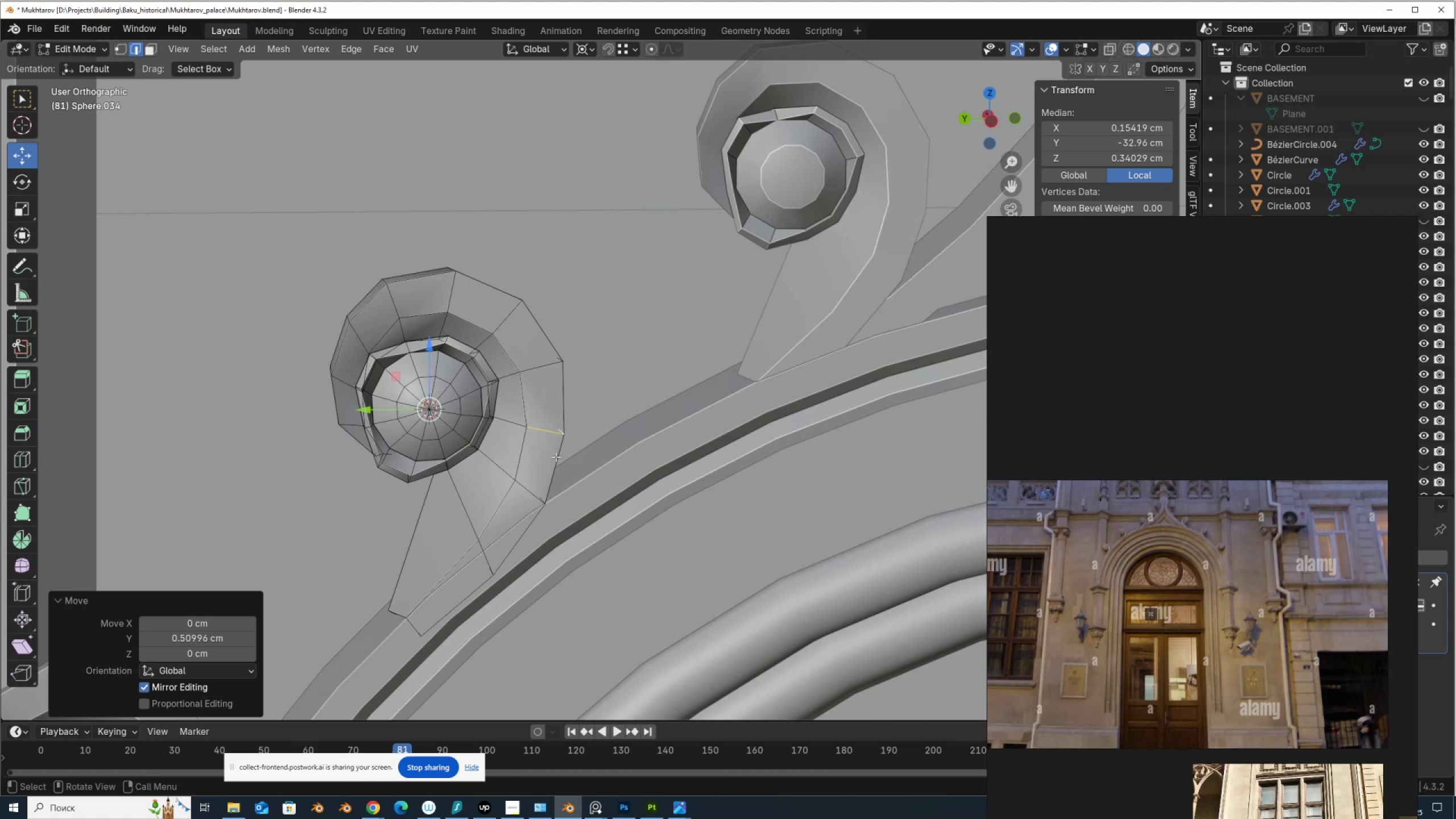 
key(Tab)
 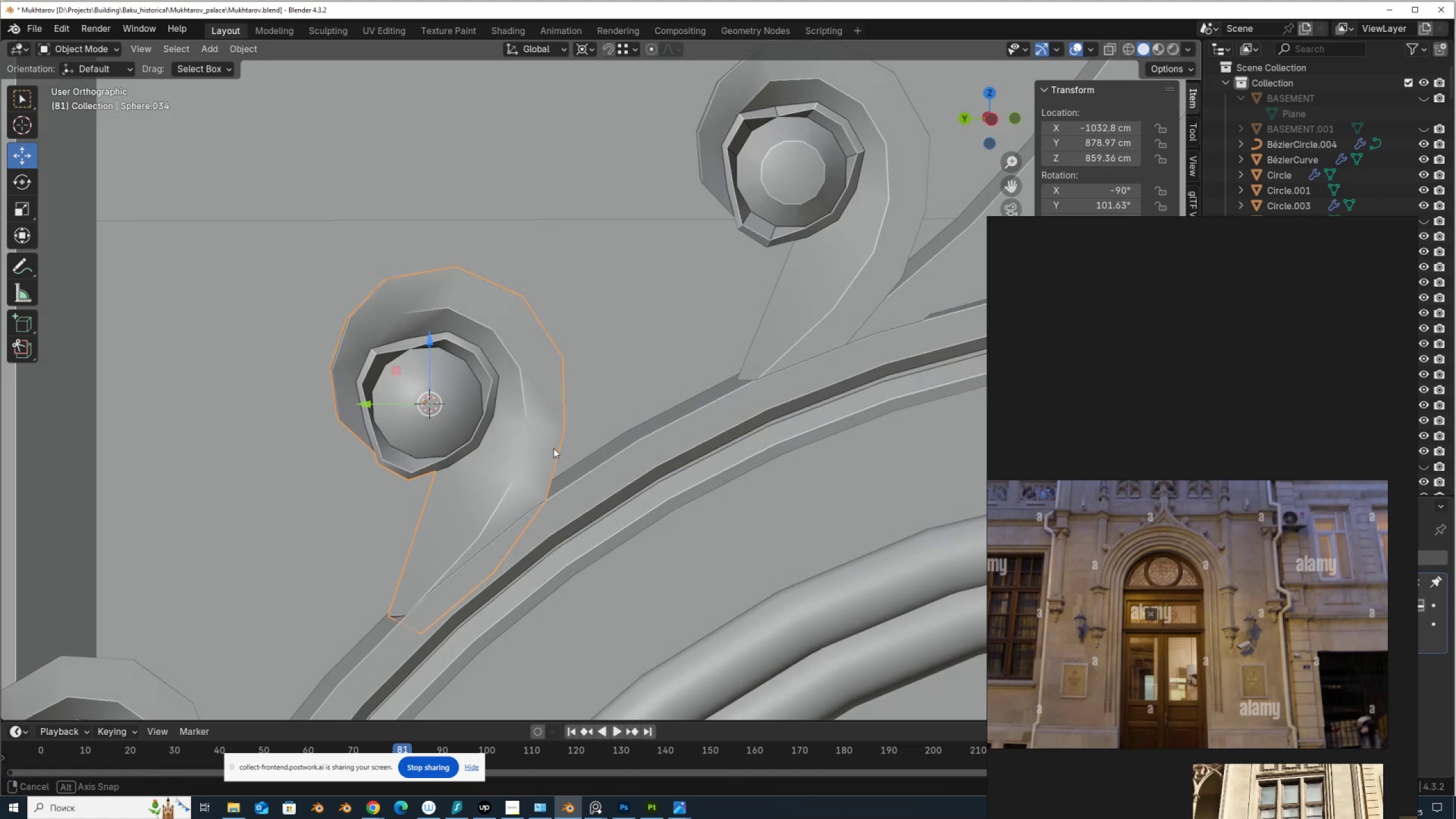 
key(Tab)
 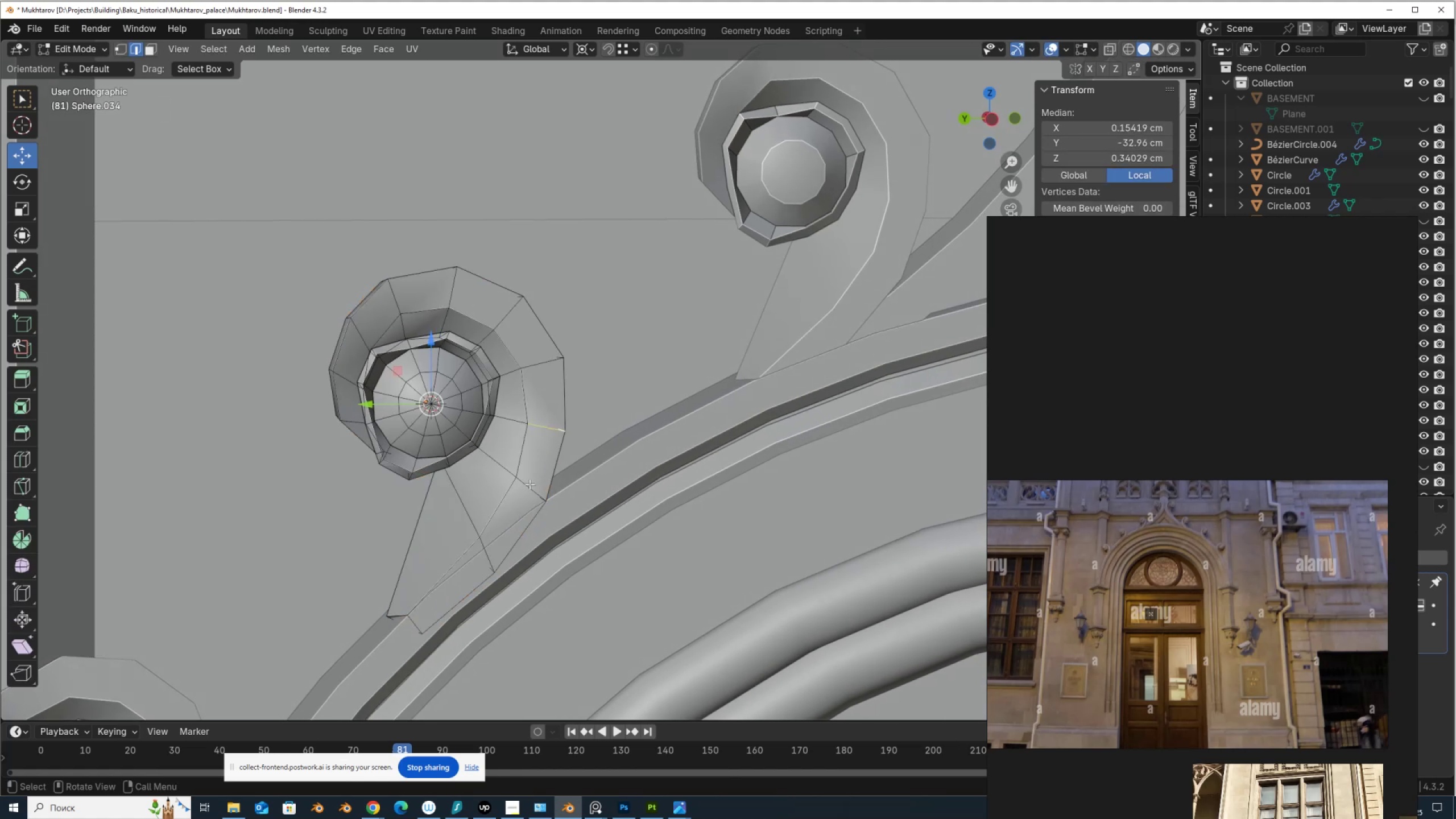 
left_click([530, 484])
 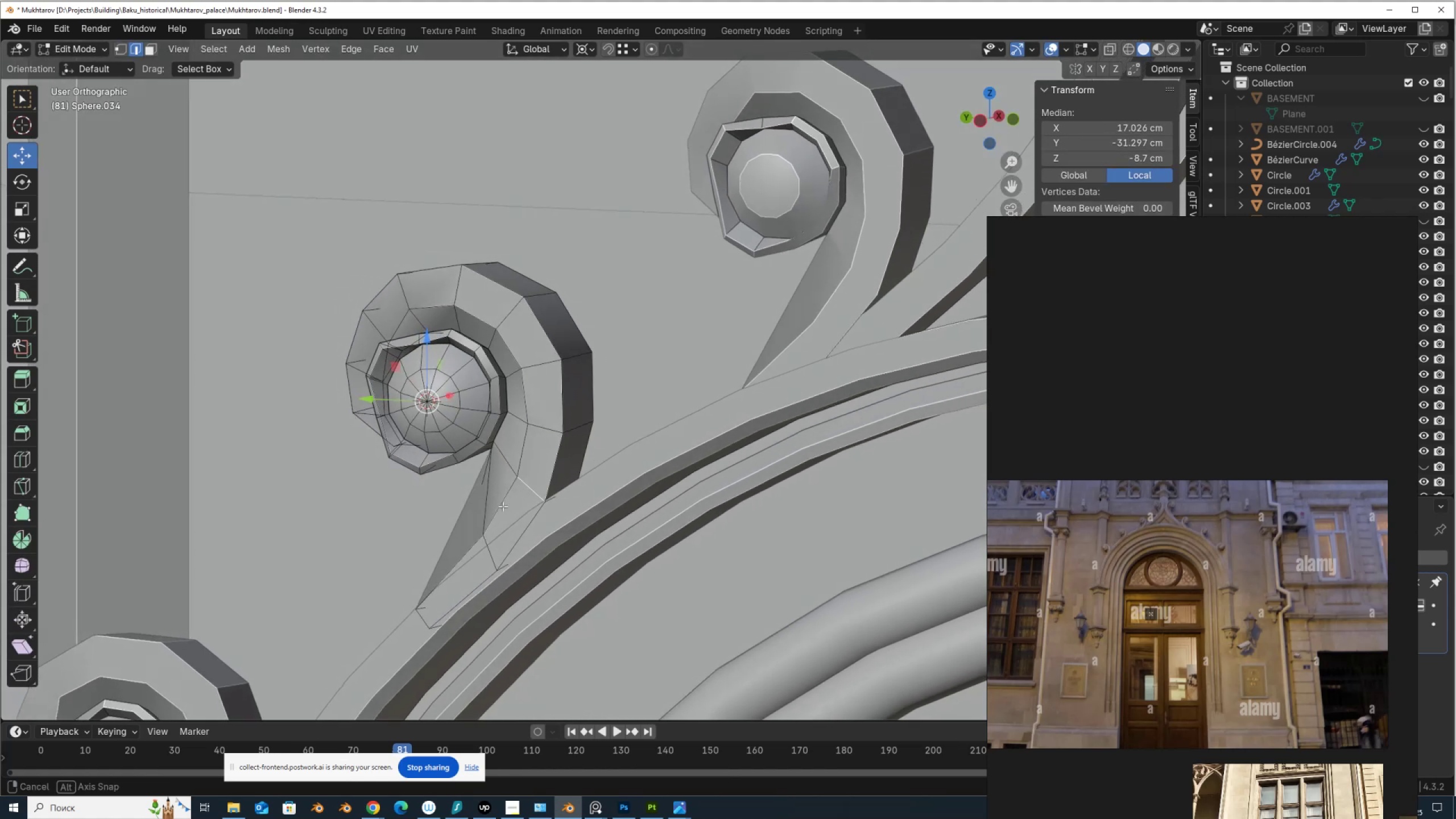 
hold_key(key=ShiftLeft, duration=0.48)
left_click([550, 497])
 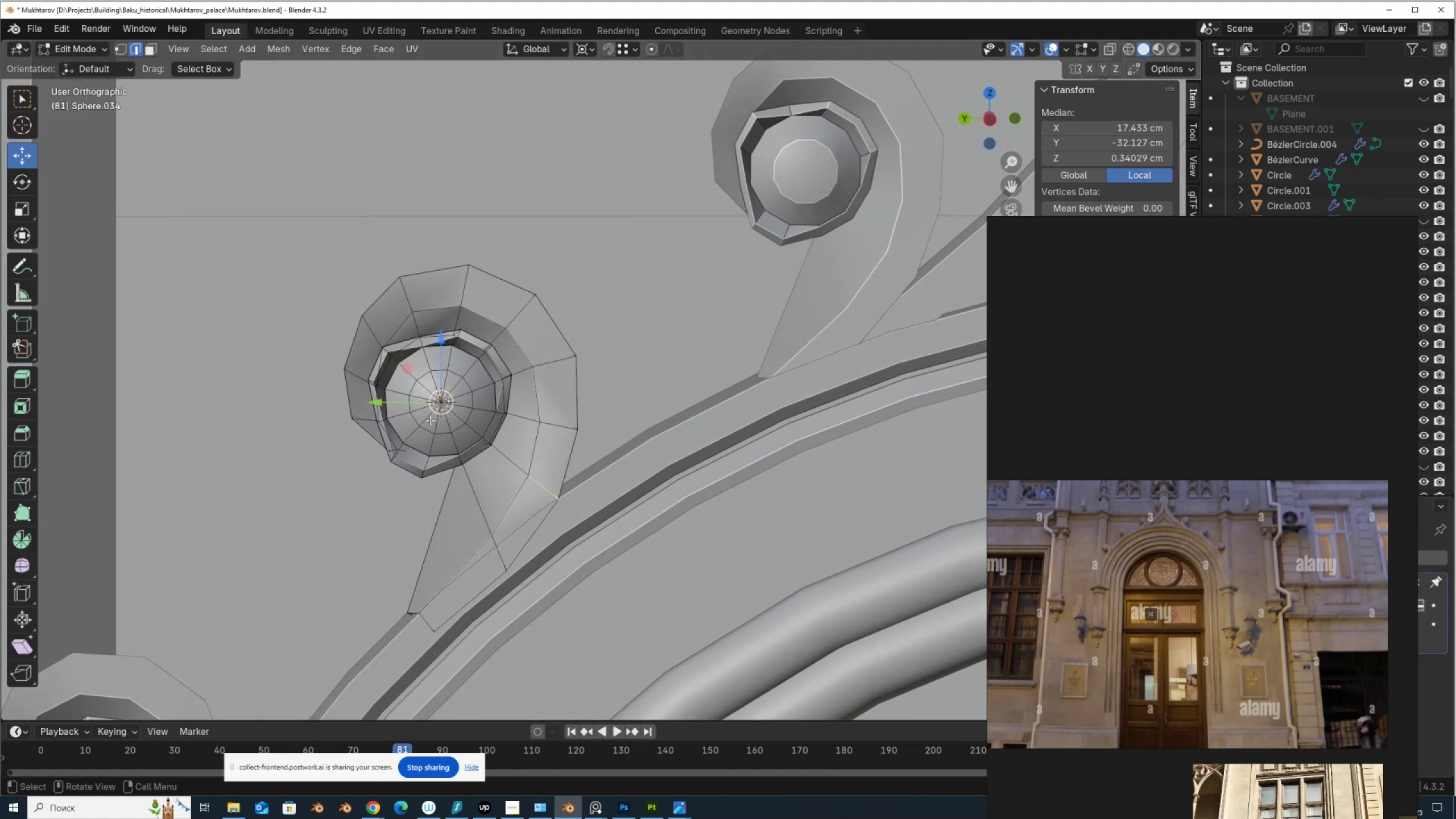 
left_click_drag(start_coordinate=[407, 403], to_coordinate=[400, 402])
 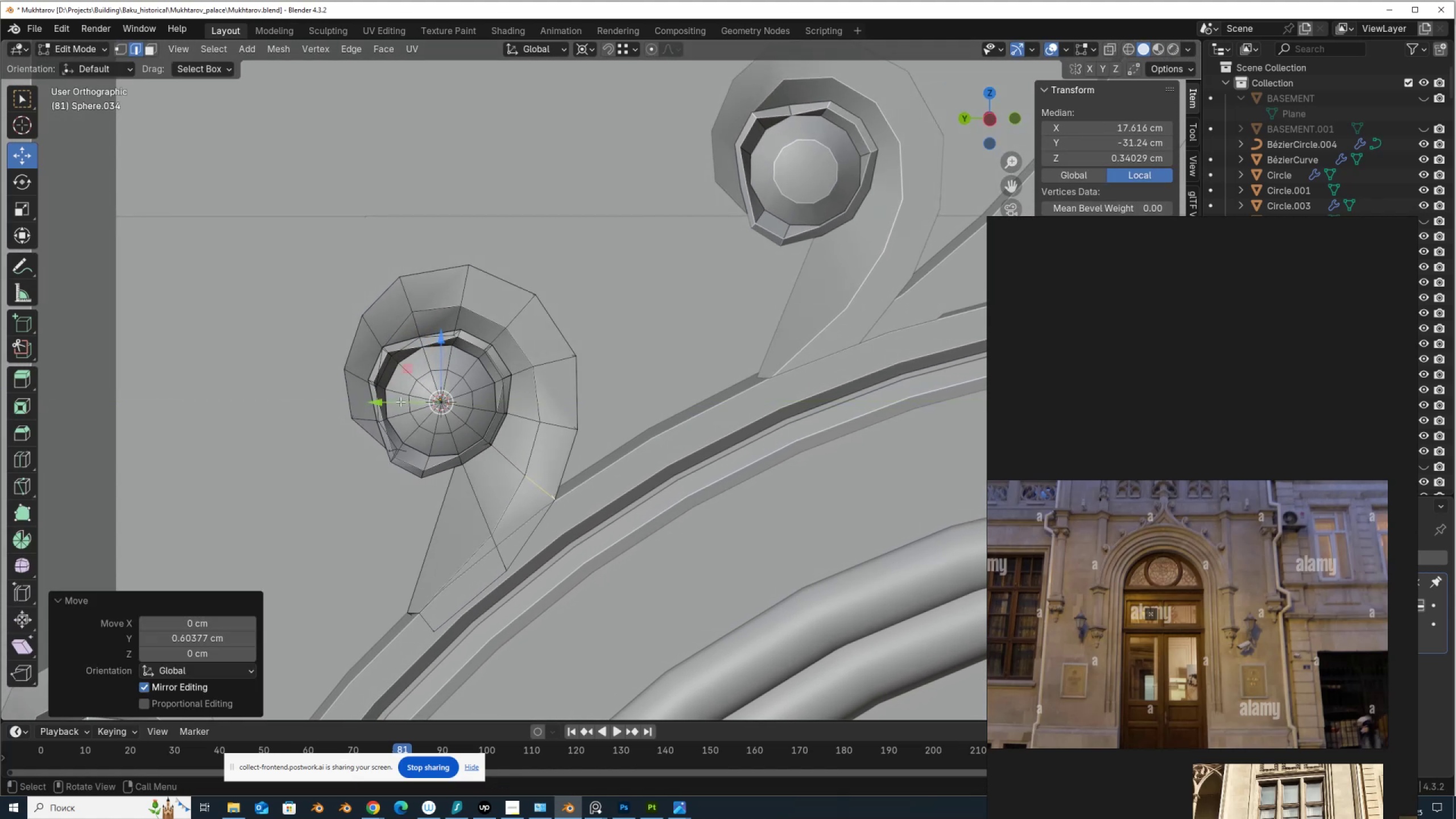 
key(Tab)
 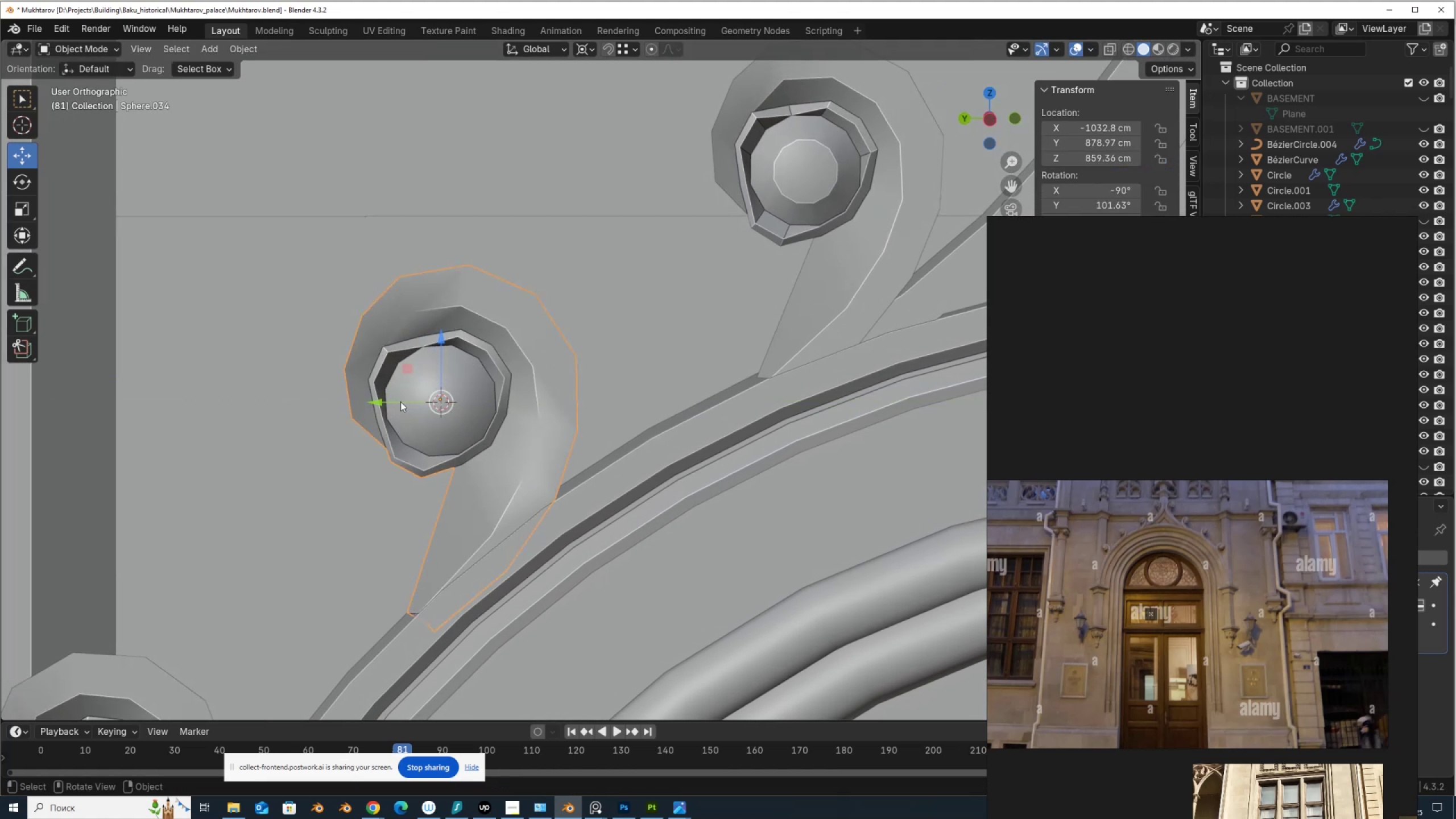 
key(Tab)
 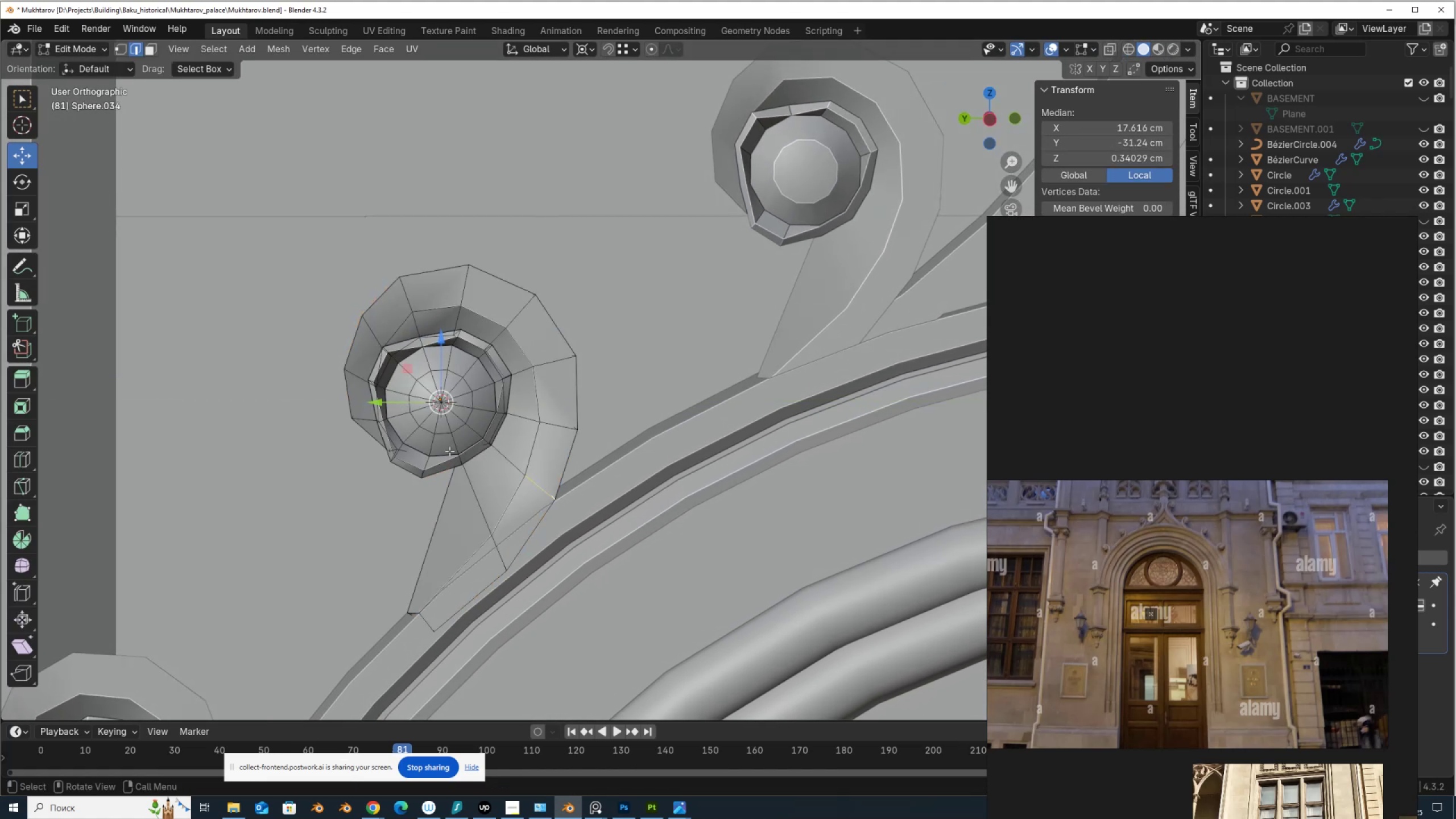 
key(Tab)
 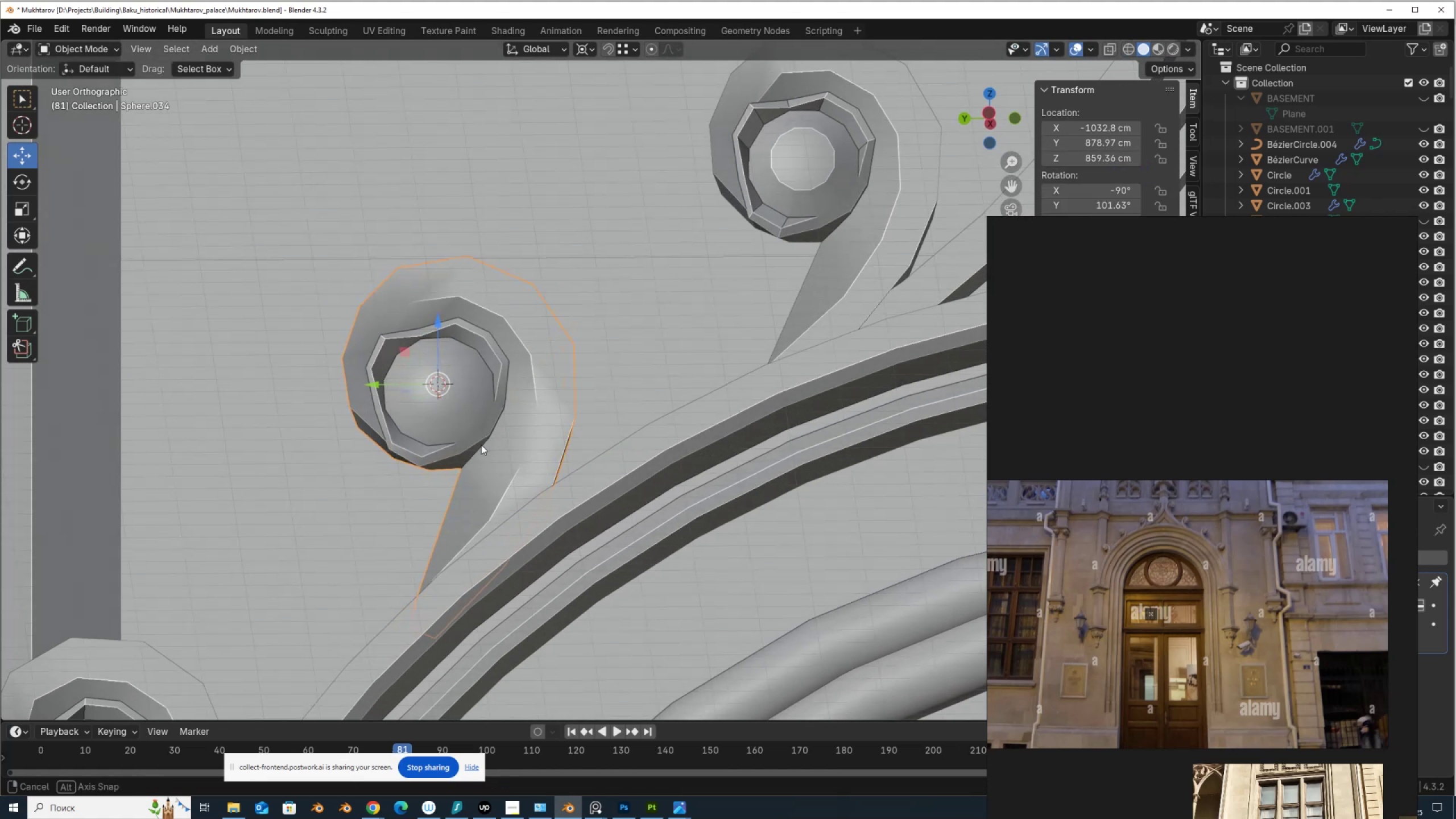 
scroll: coordinate [486, 432], scroll_direction: up, amount: 2.0
 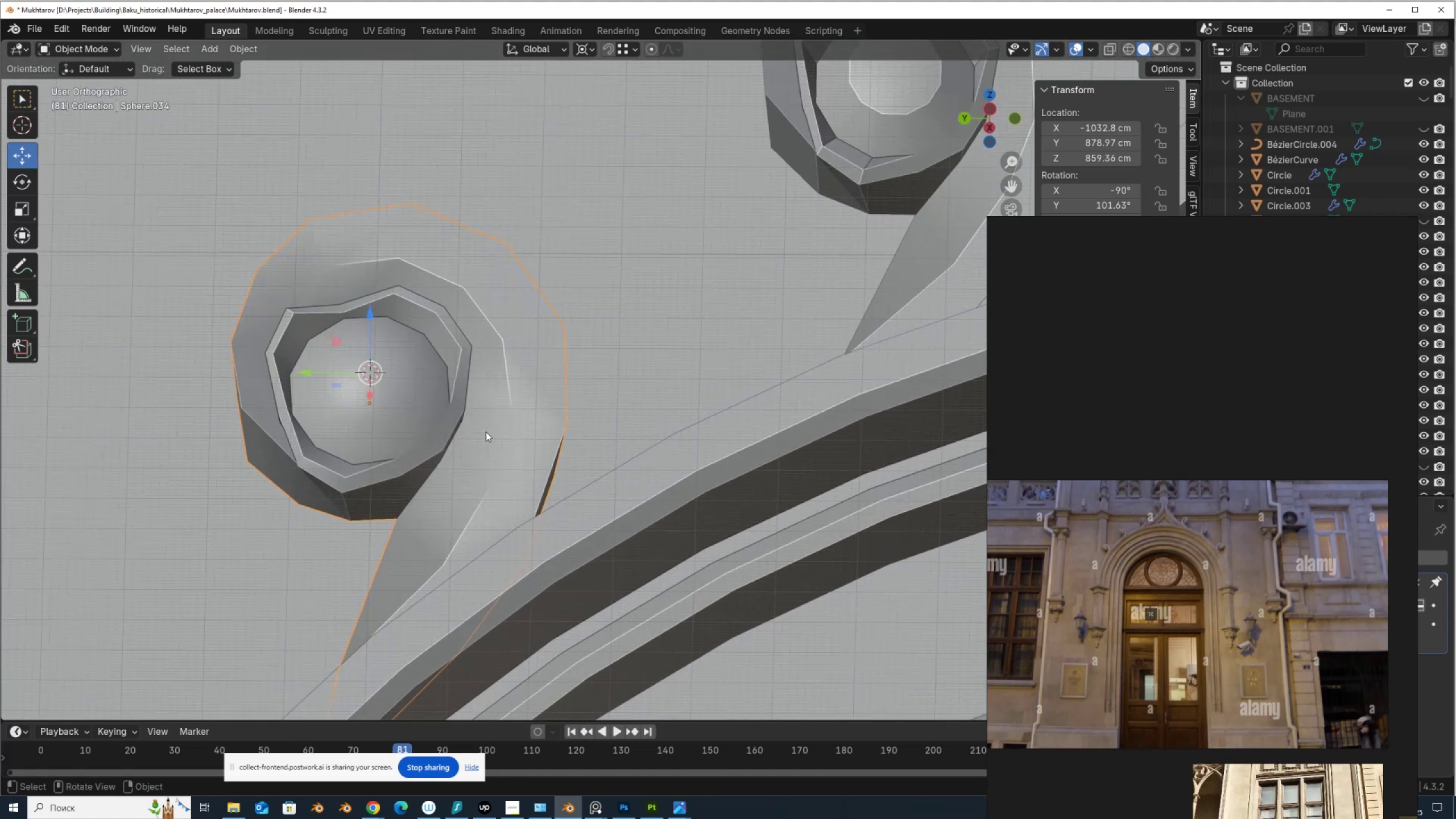 
key(Tab)
 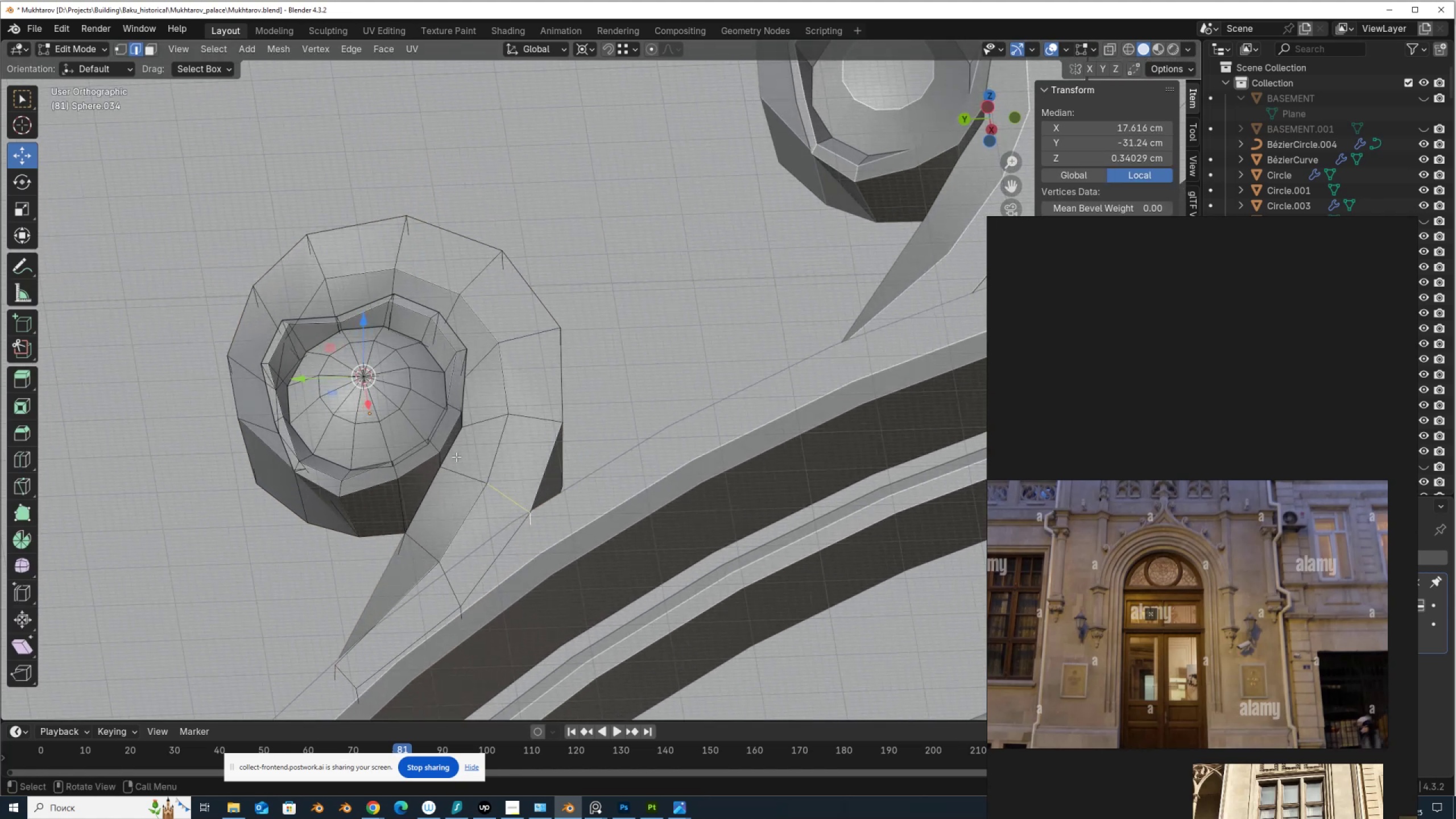 
left_click([456, 449])
 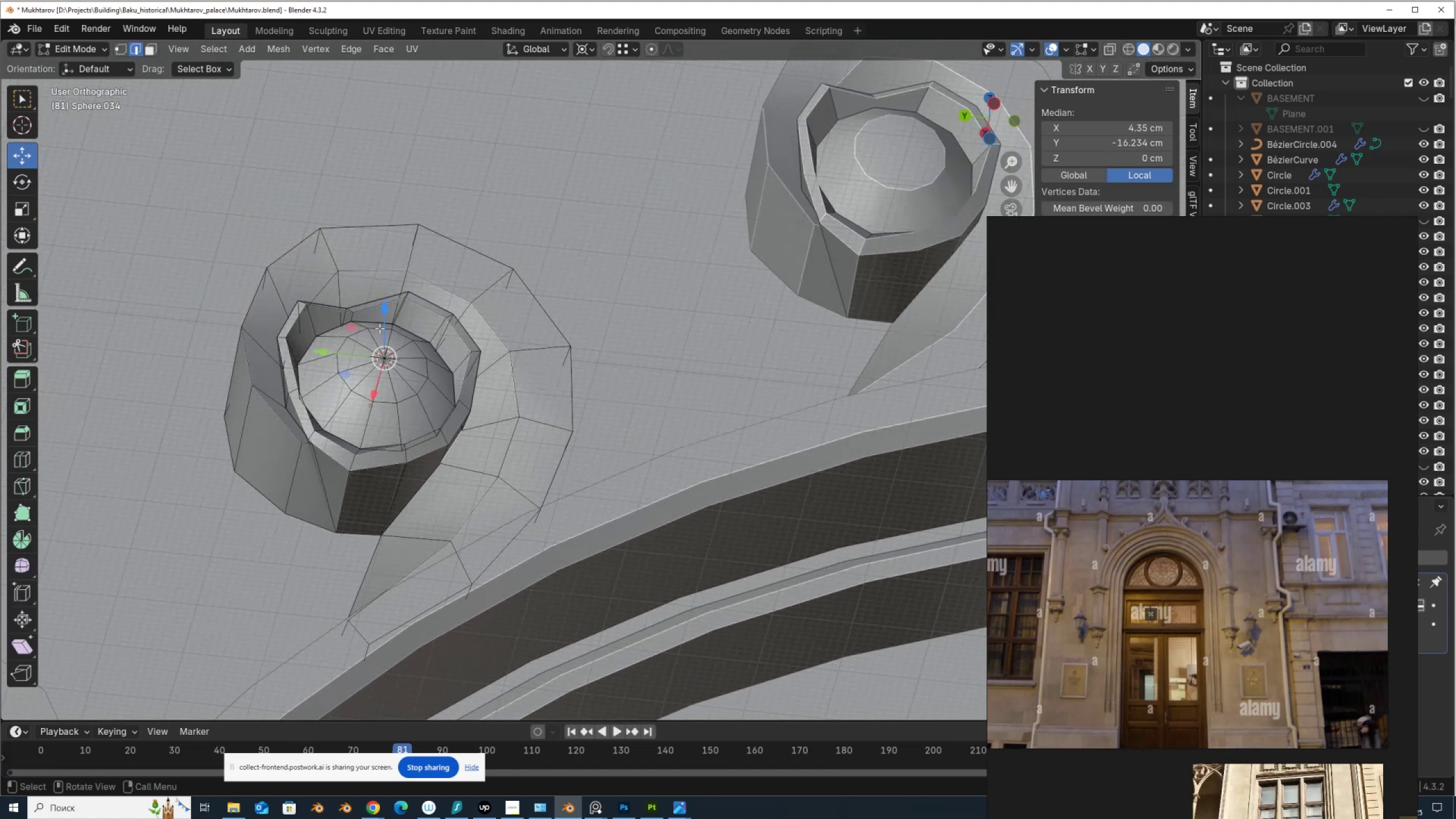 
left_click_drag(start_coordinate=[384, 330], to_coordinate=[378, 340])
 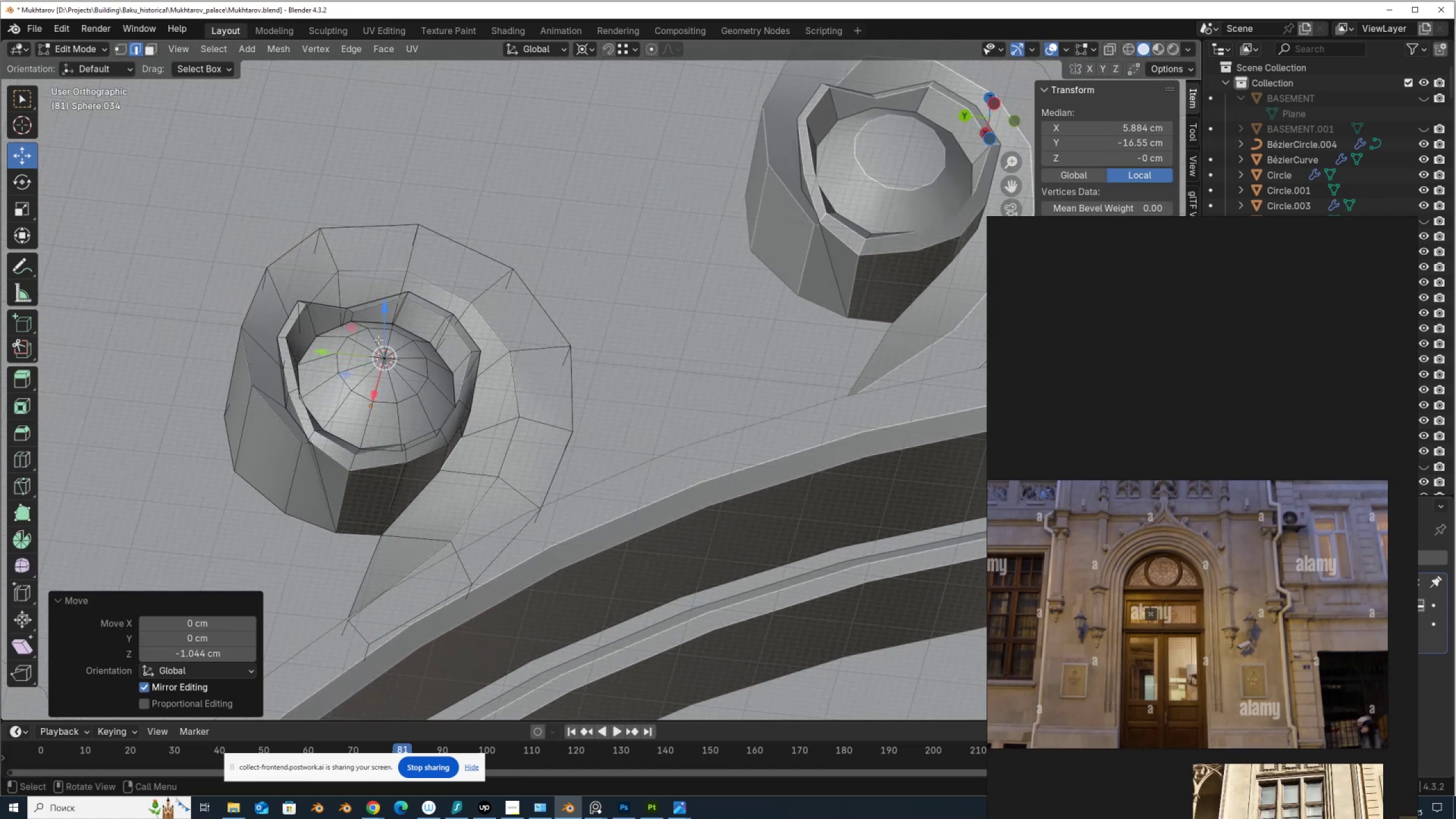 
key(Tab)
 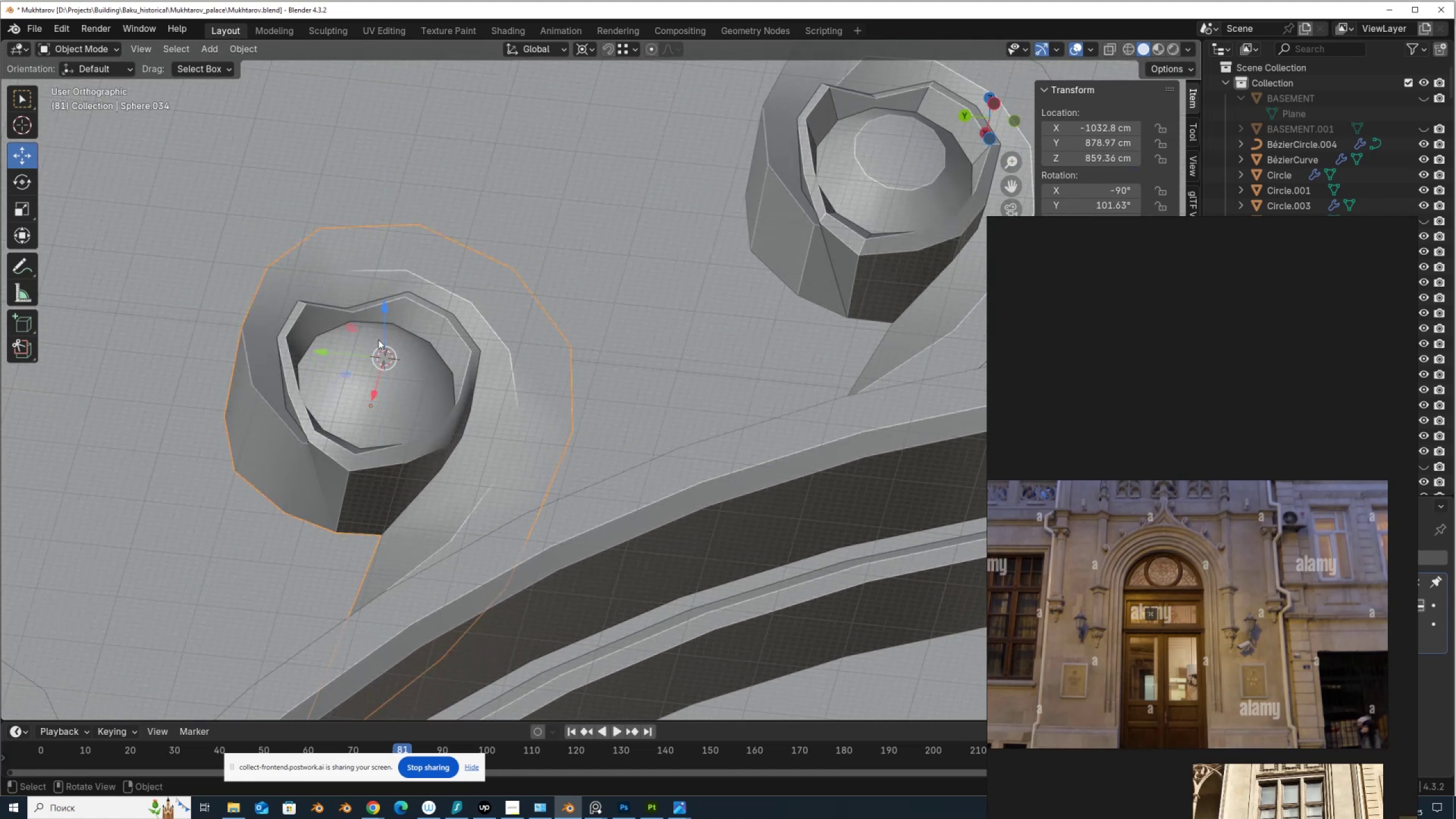 
key(Tab)
 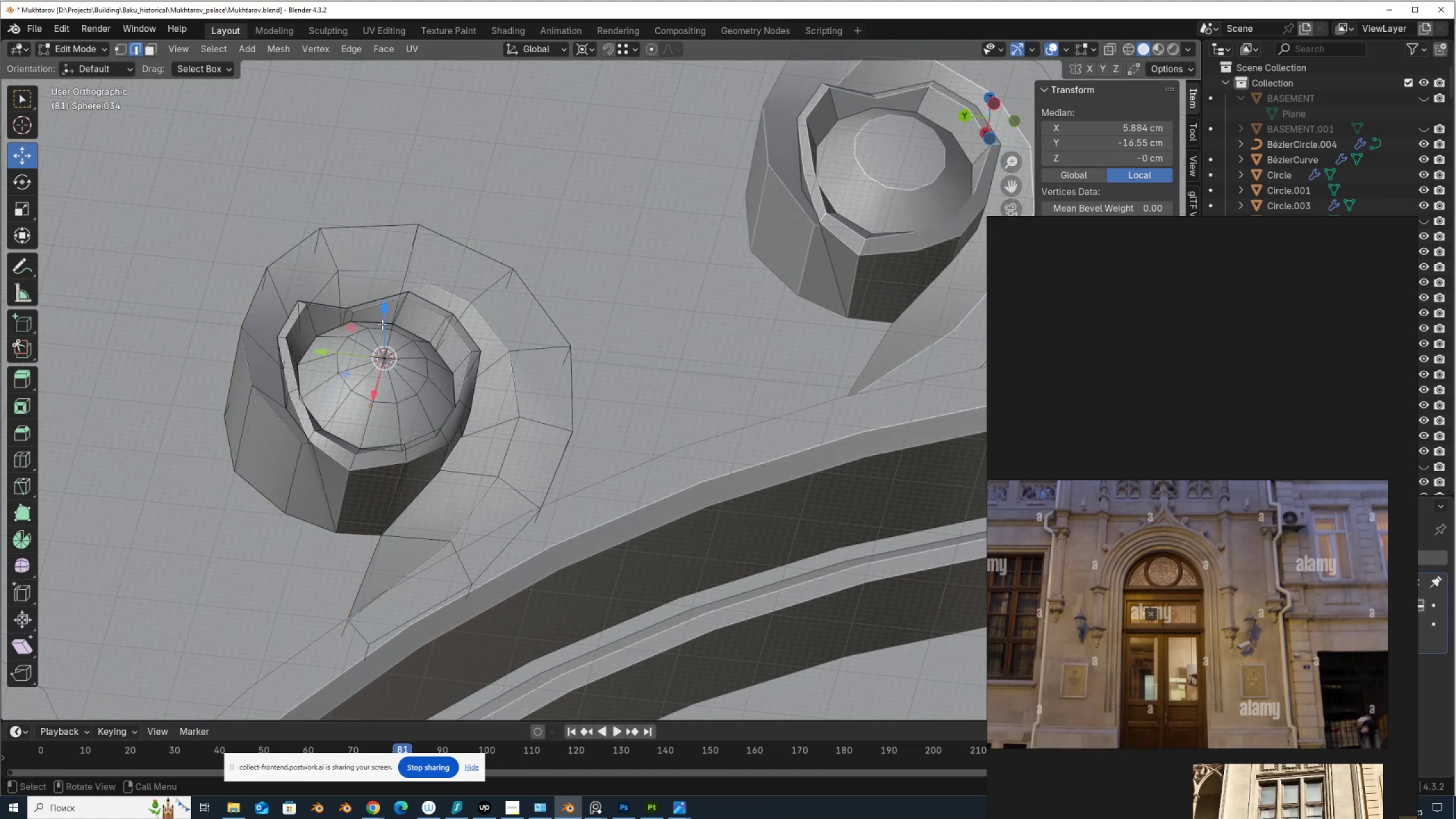 
left_click_drag(start_coordinate=[383, 324], to_coordinate=[382, 334])
 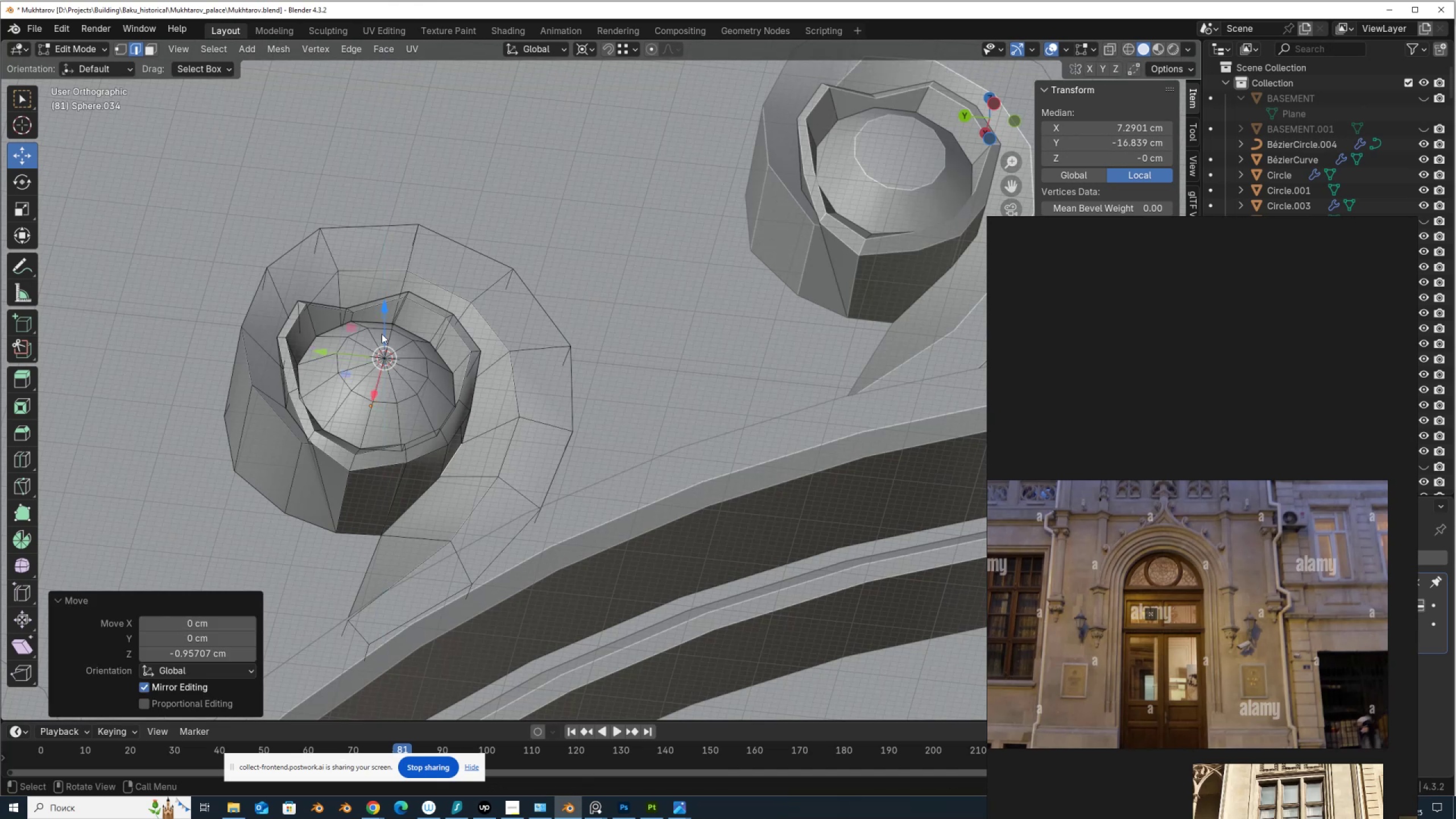 
key(Tab)
 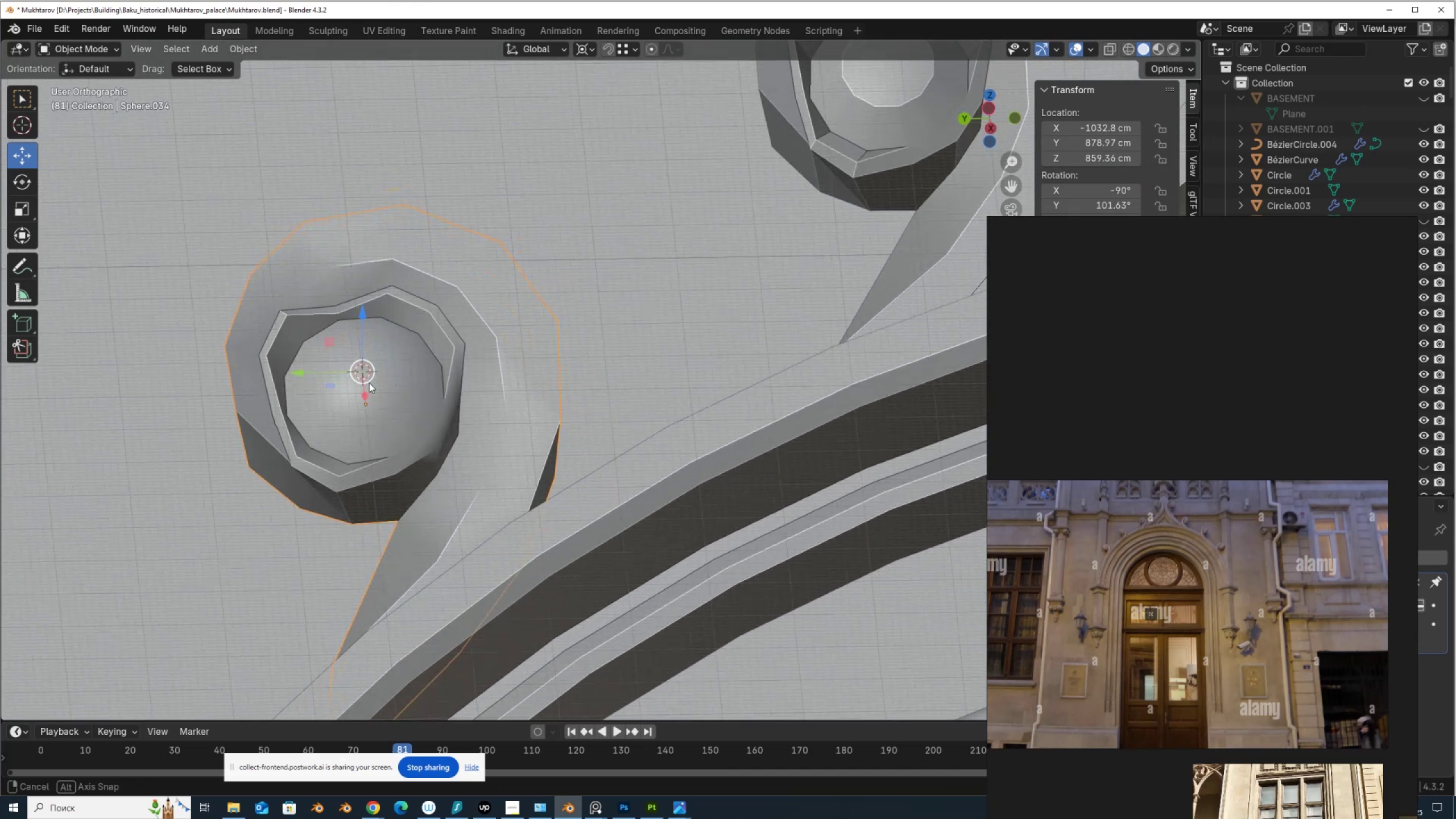 
key(Control+Z)
 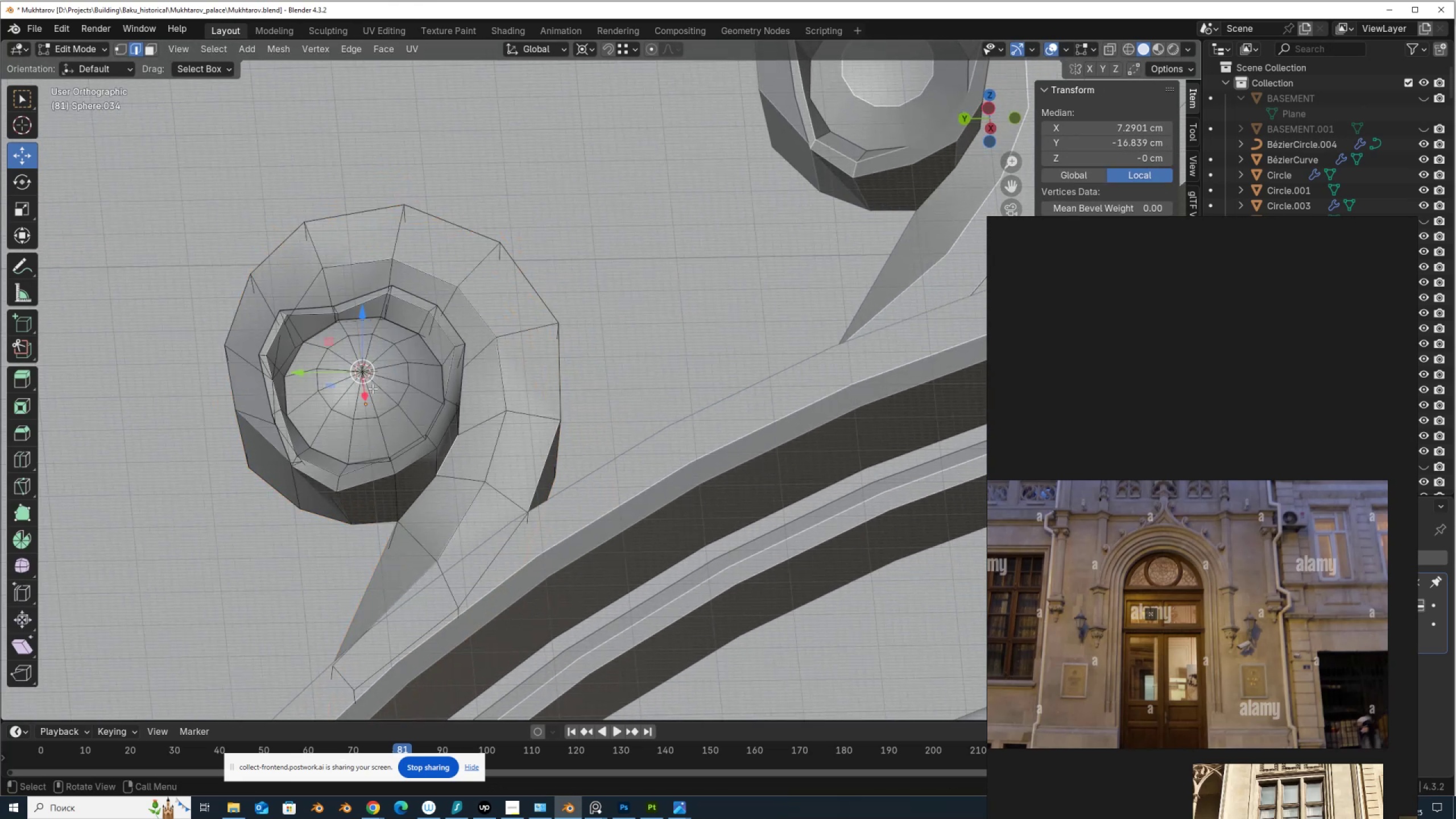 
key(Control+ControlLeft)
 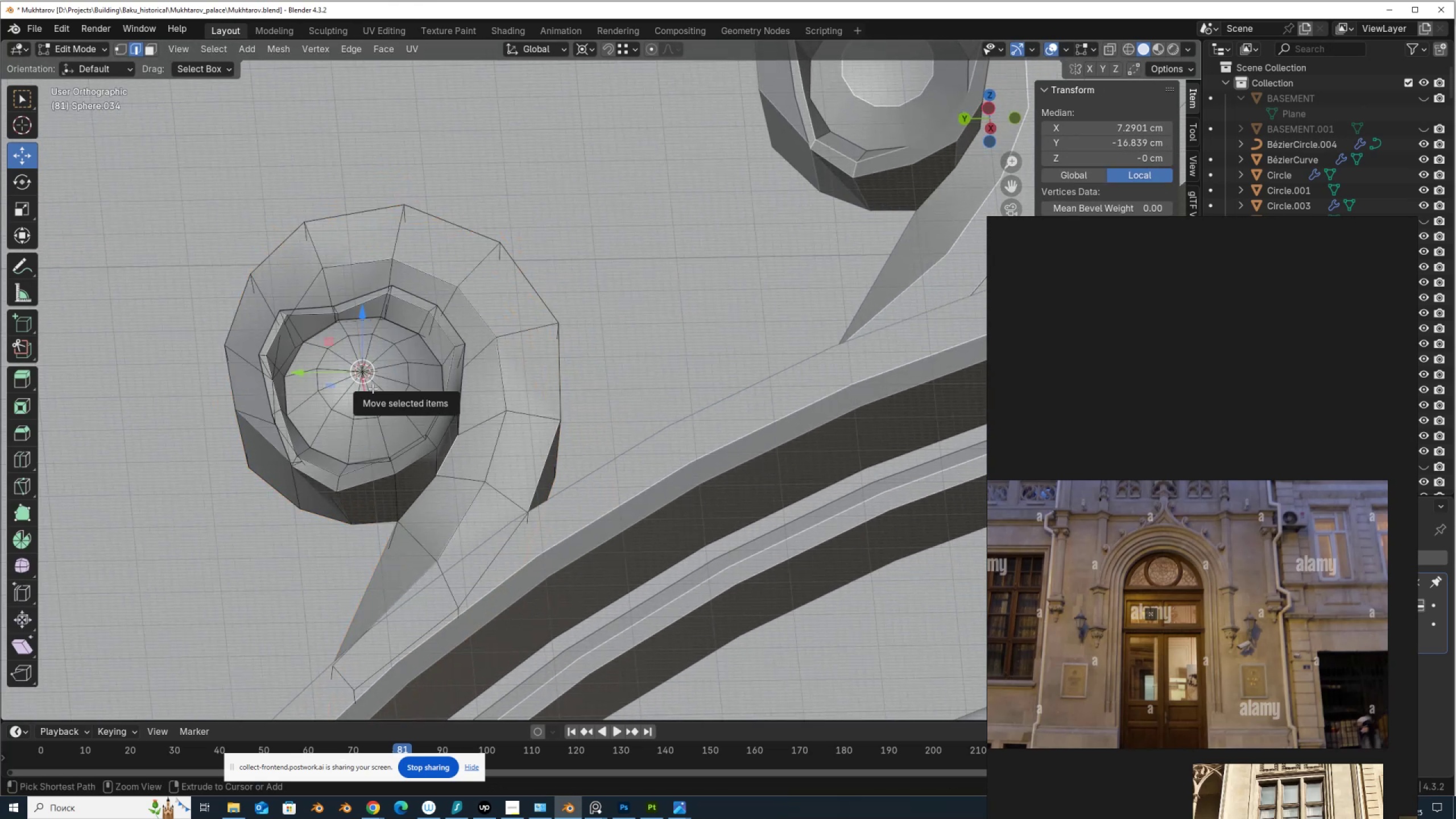 
key(Control+Z)
 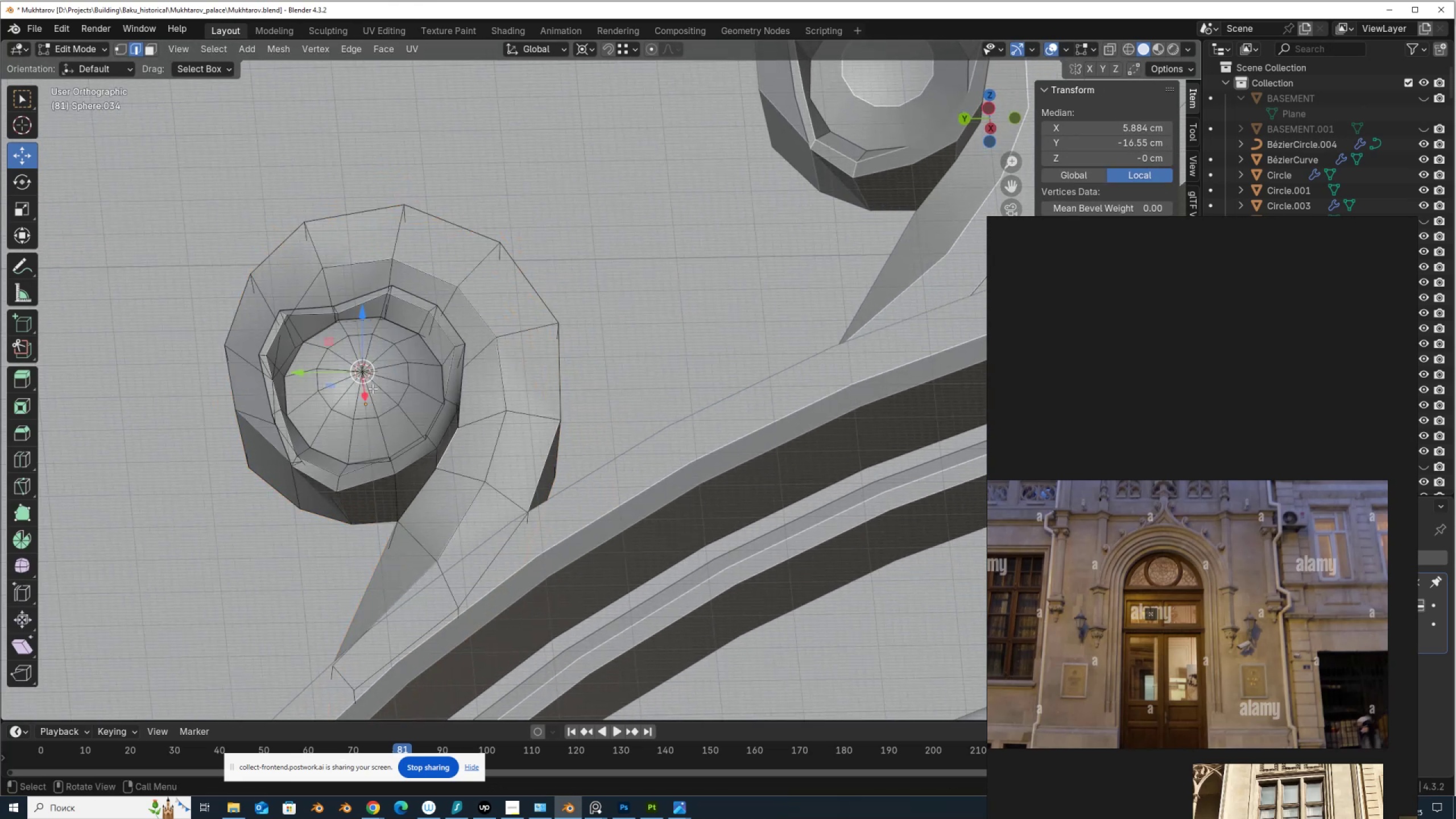 
key(Control+ControlLeft)
 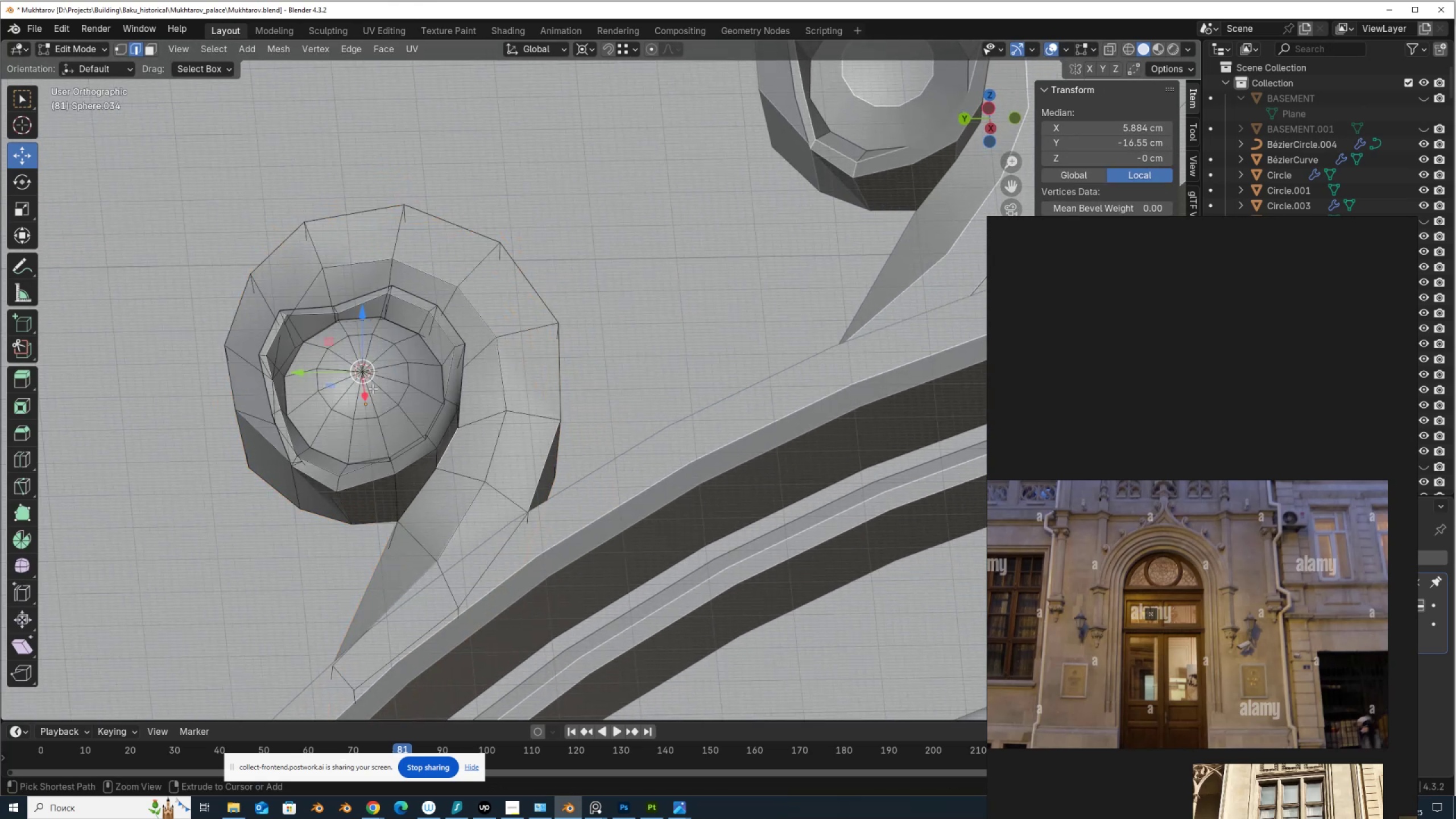 
key(Control+Z)
 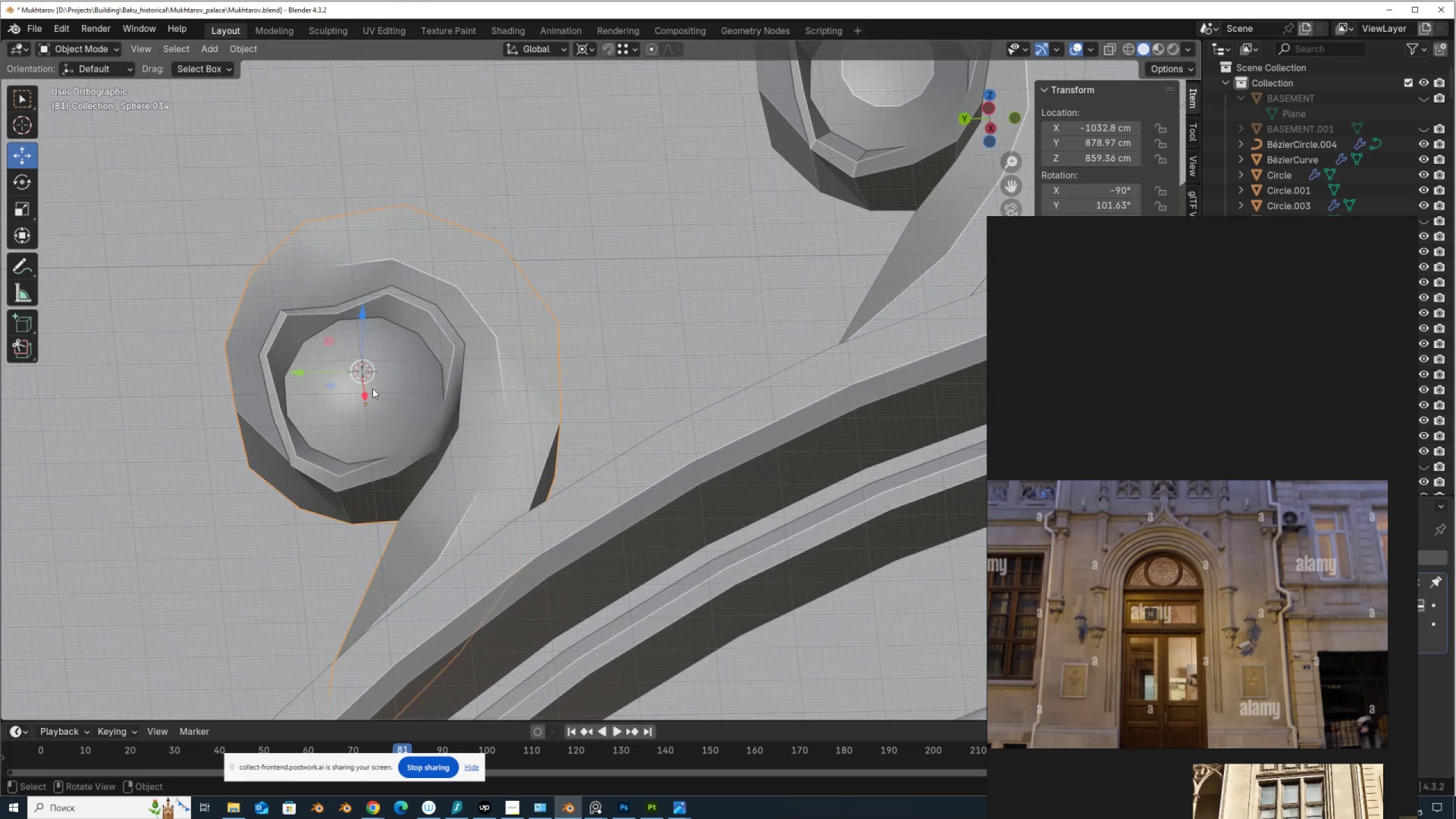 
key(Control+Z)
 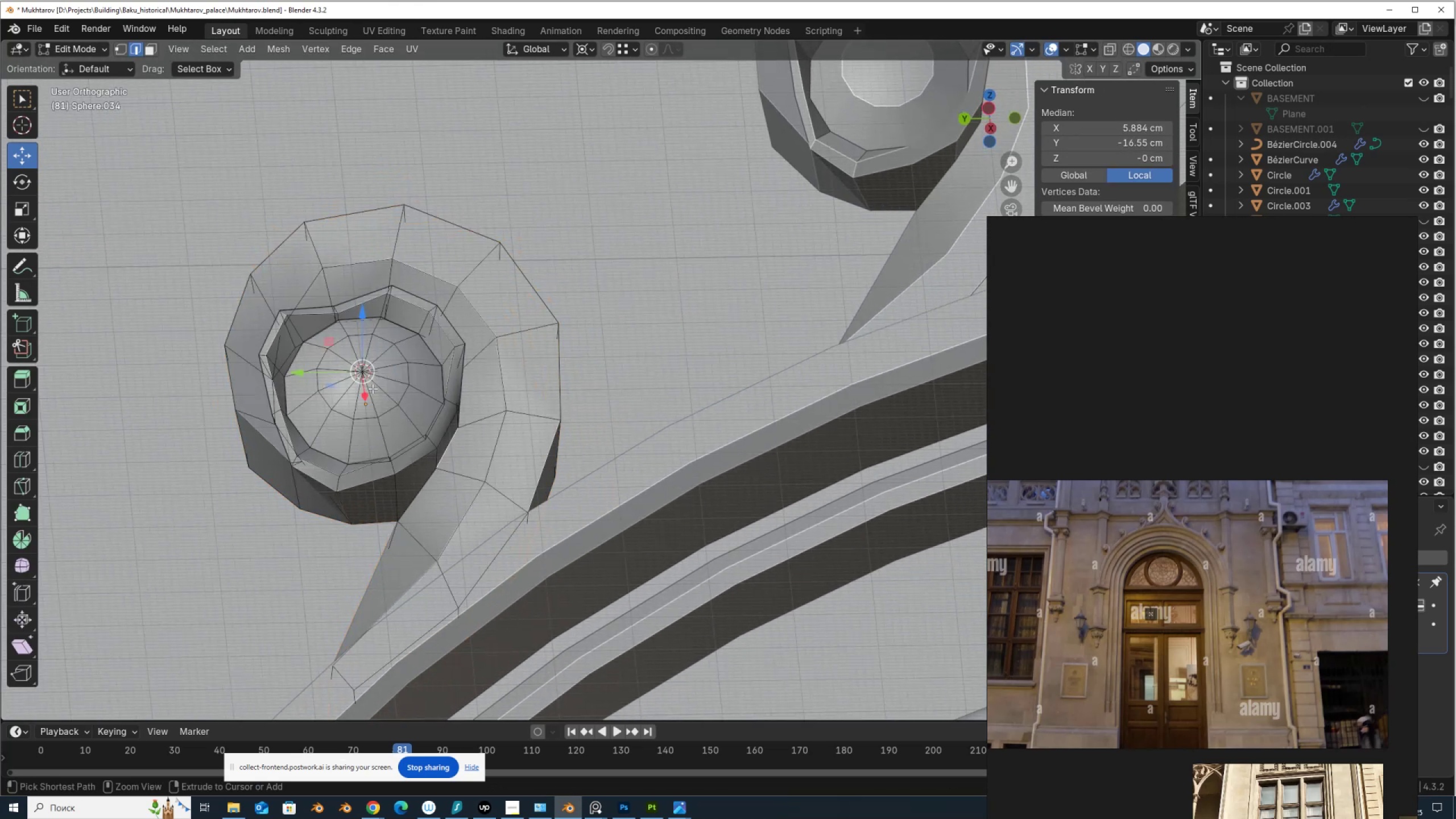 
key(Control+Z)
 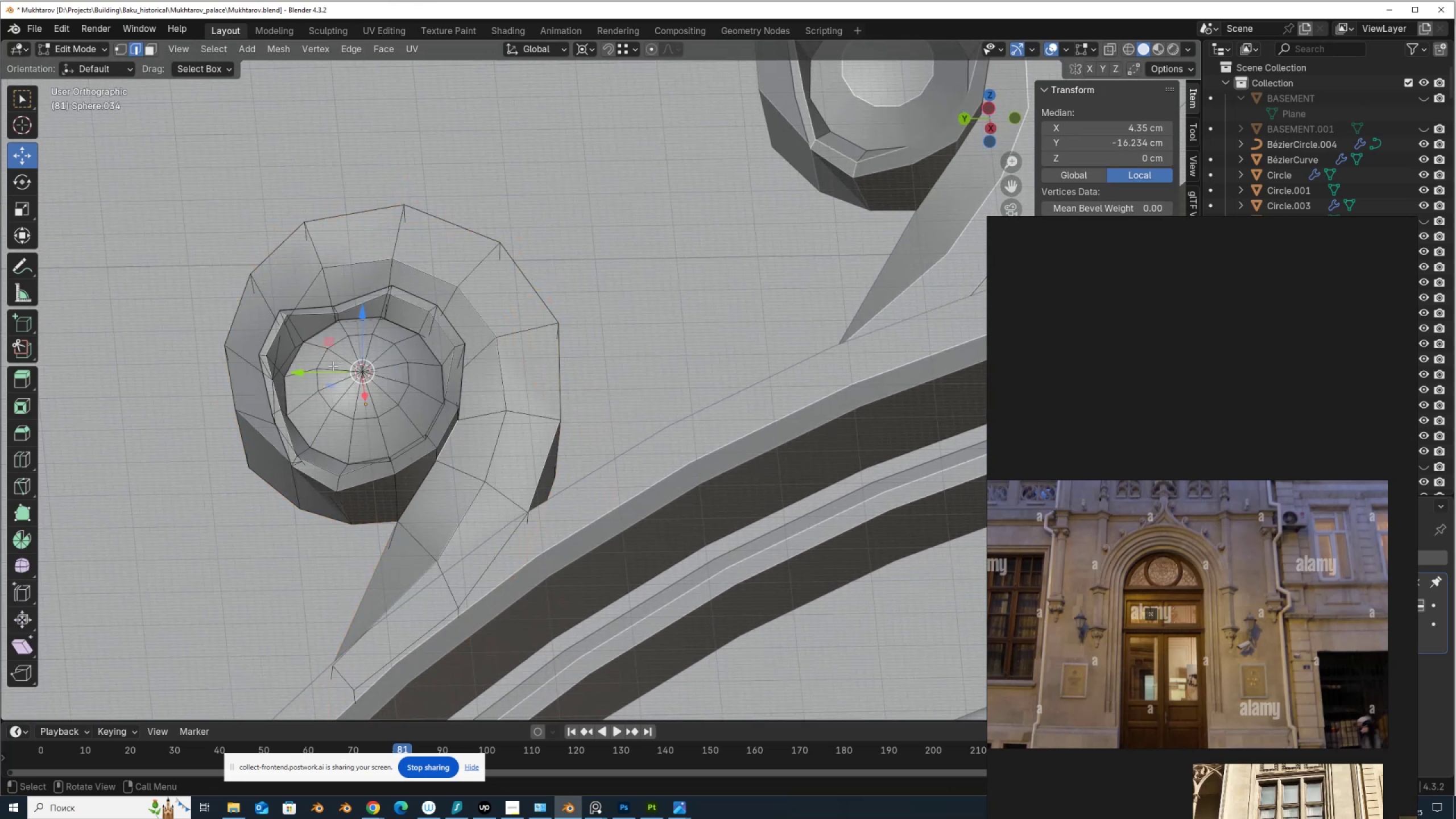 
left_click_drag(start_coordinate=[329, 372], to_coordinate=[337, 378])
 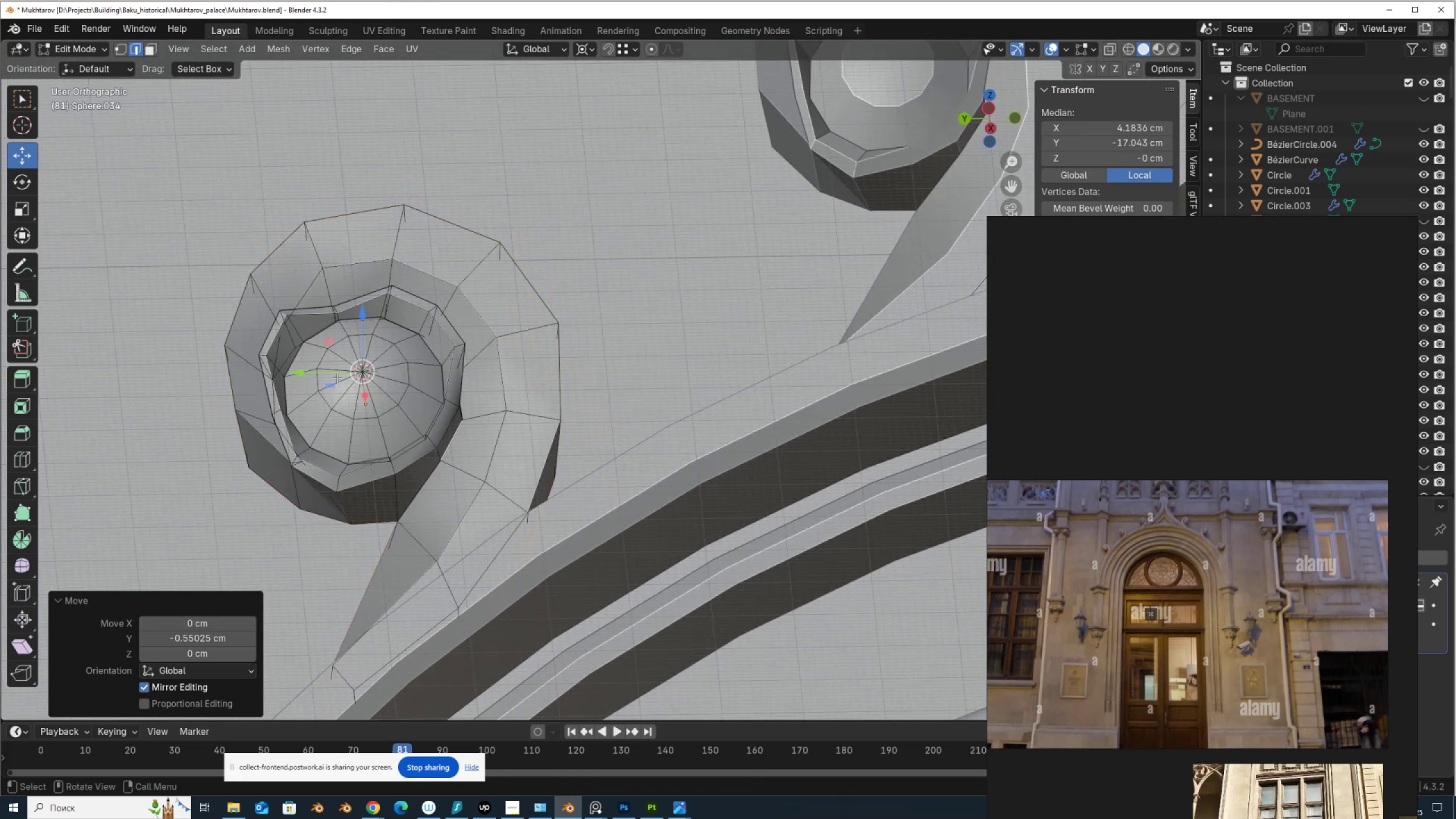 
key(Tab)
 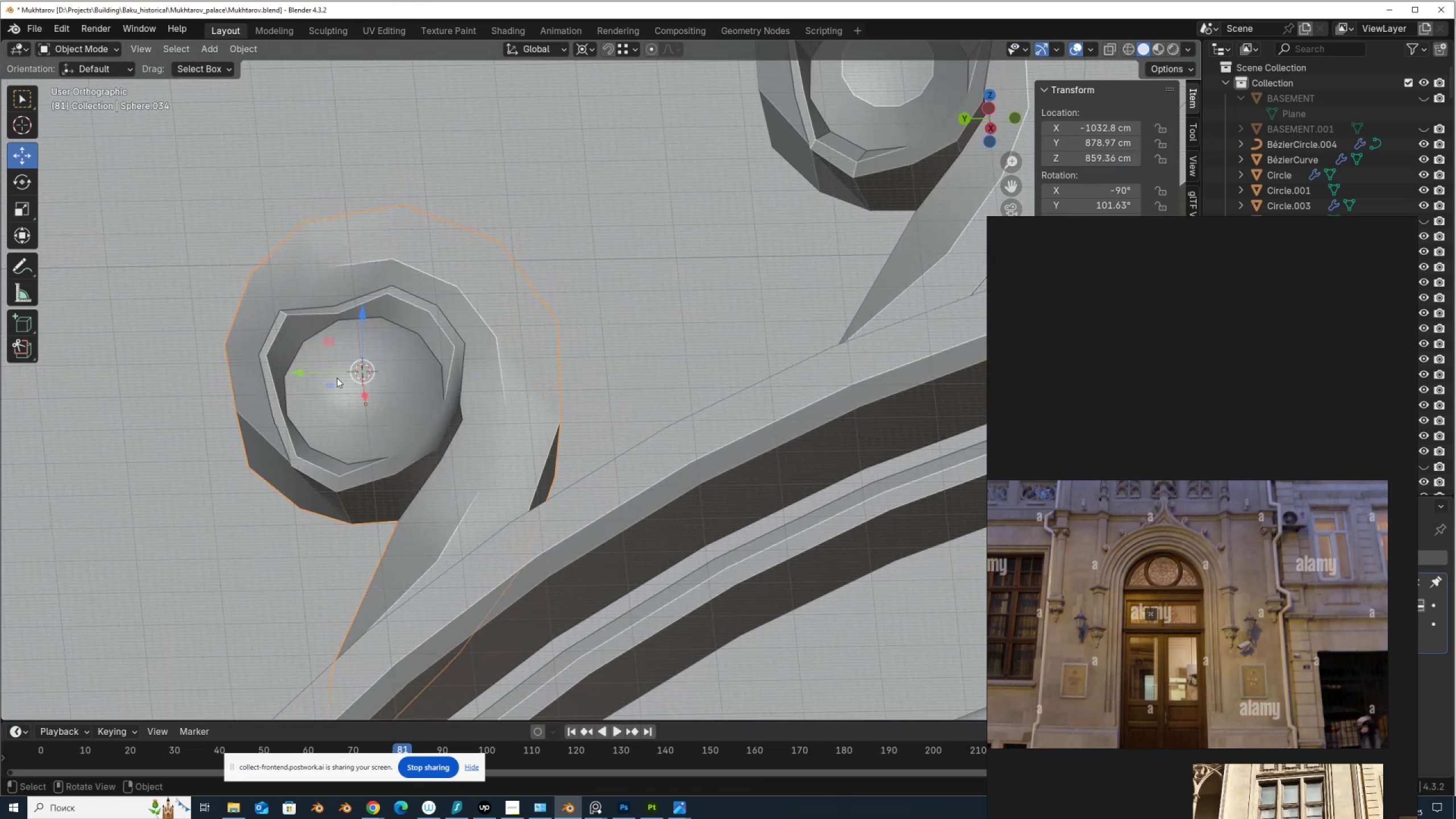 
key(Tab)
 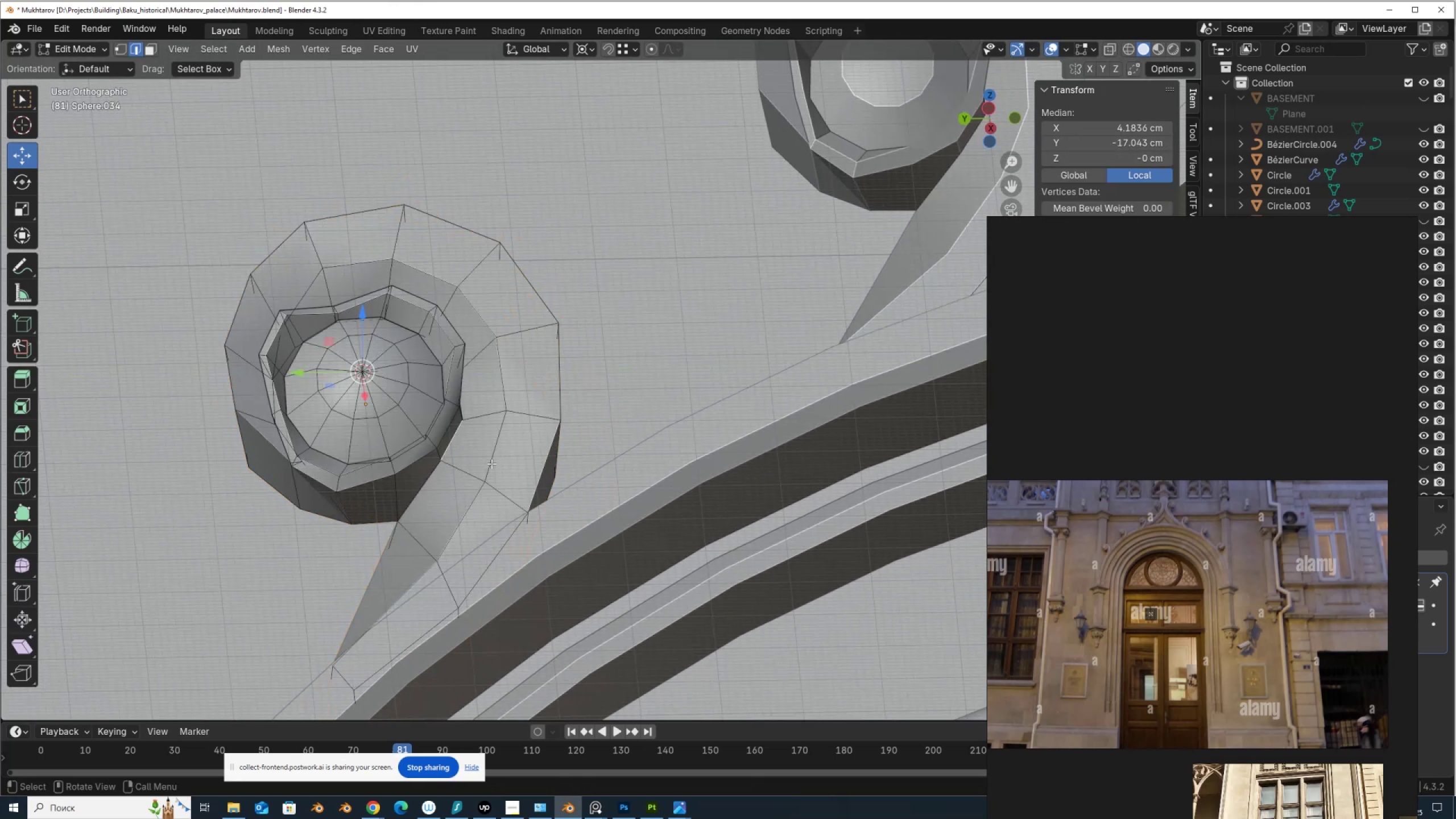 
left_click([492, 461])
 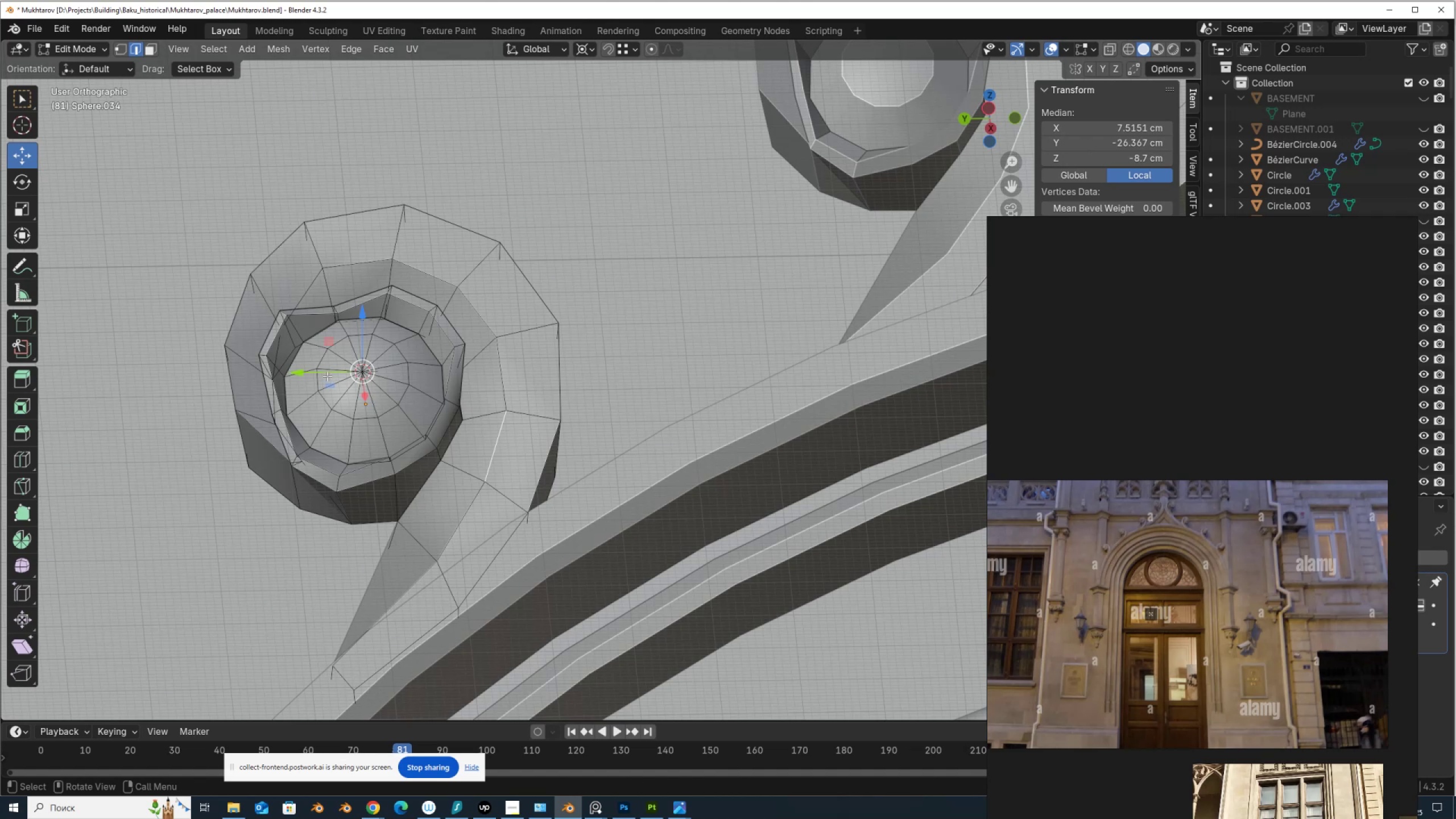 
left_click_drag(start_coordinate=[326, 373], to_coordinate=[316, 380])
 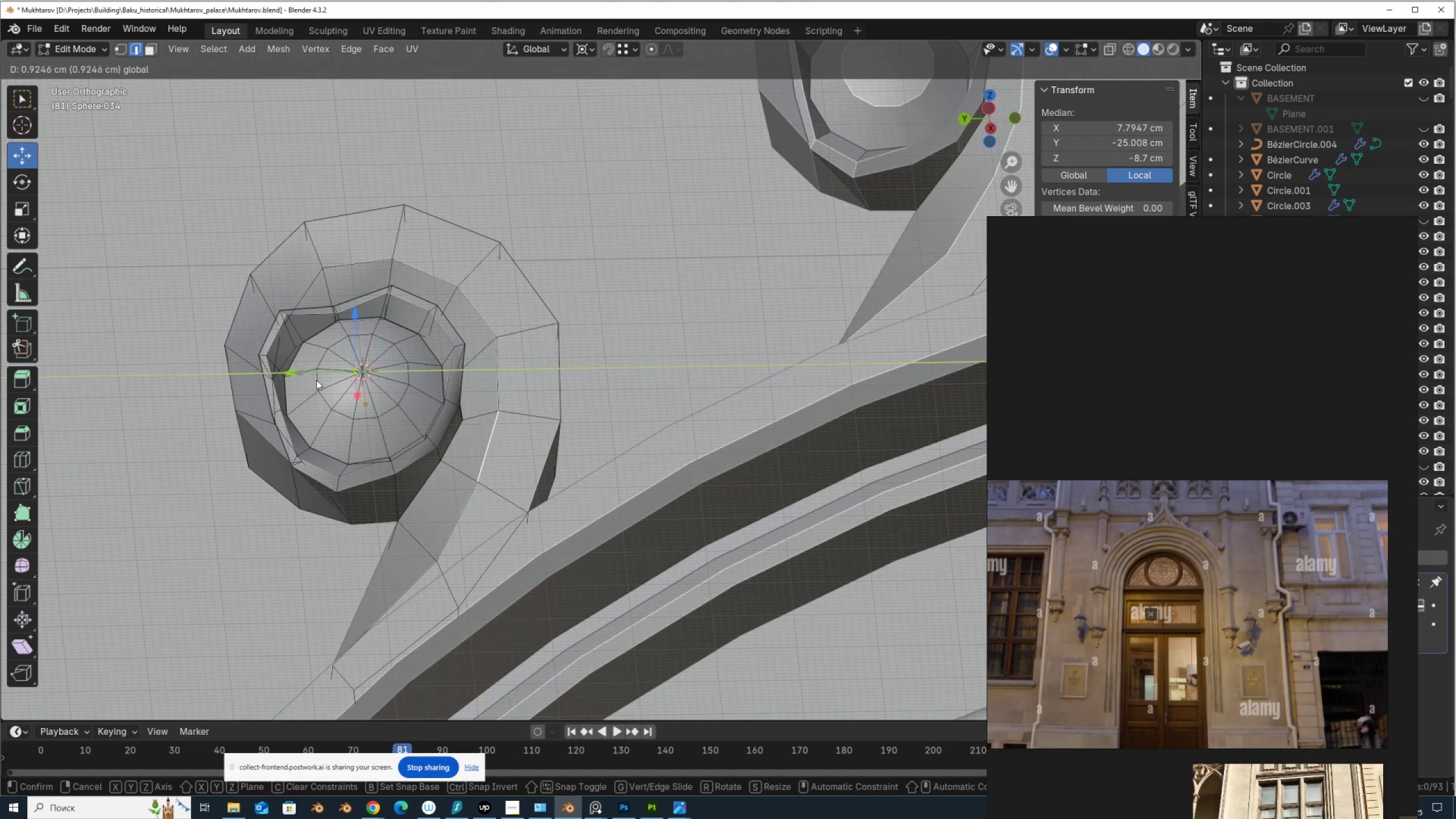 
key(Tab)
 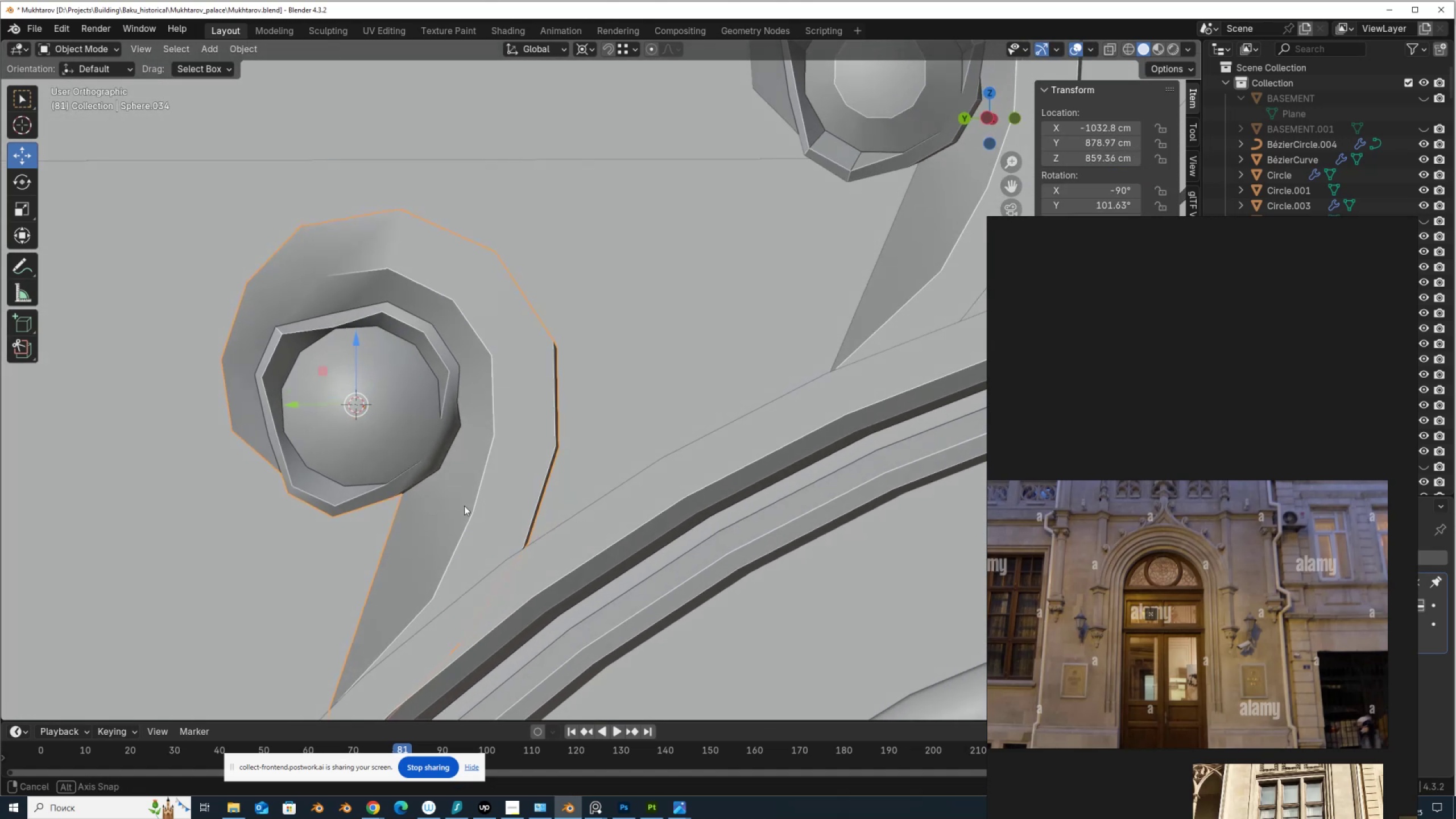 
scroll: coordinate [472, 497], scroll_direction: down, amount: 3.0
 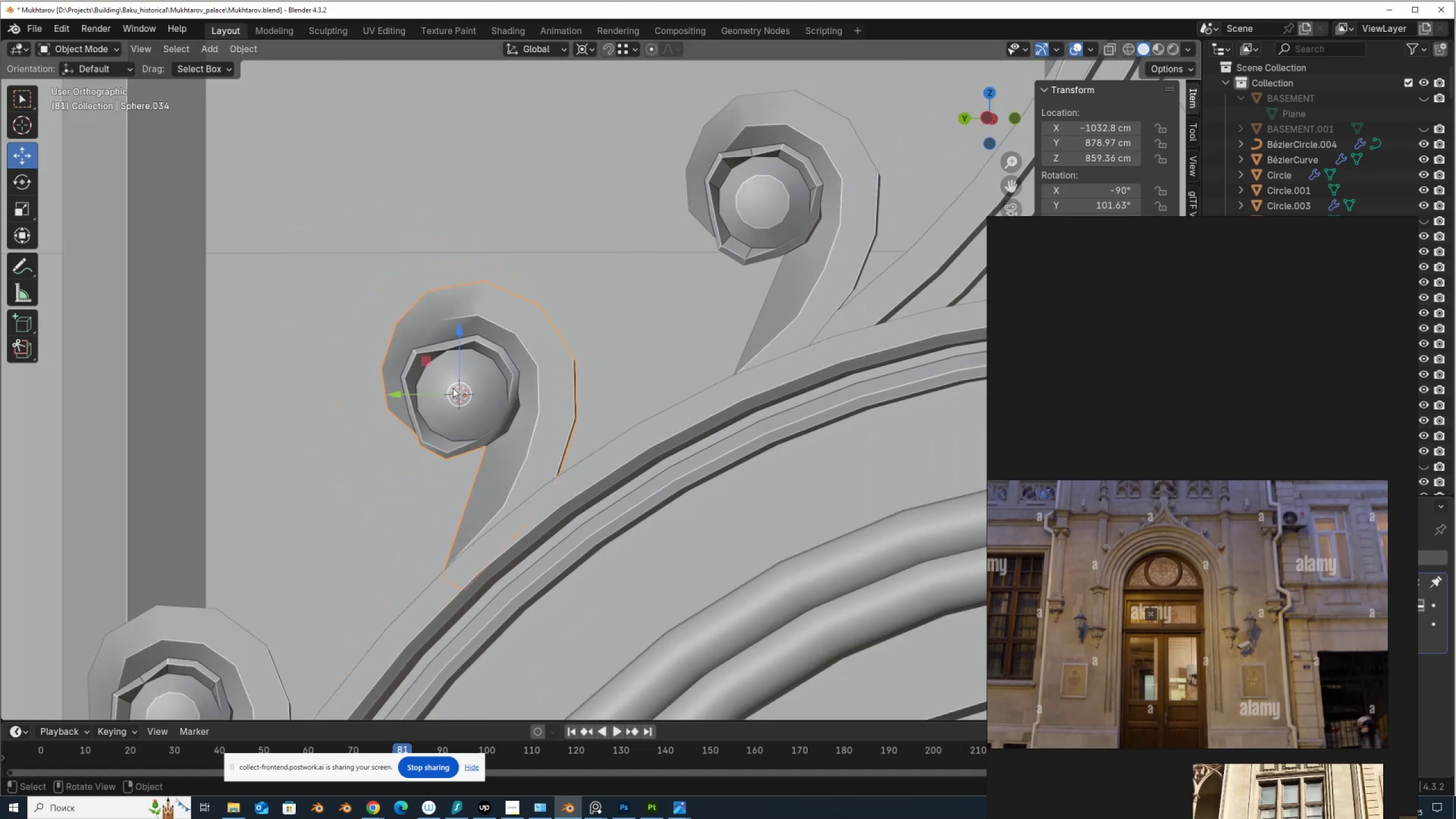 
scroll: coordinate [442, 344], scroll_direction: up, amount: 1.0
 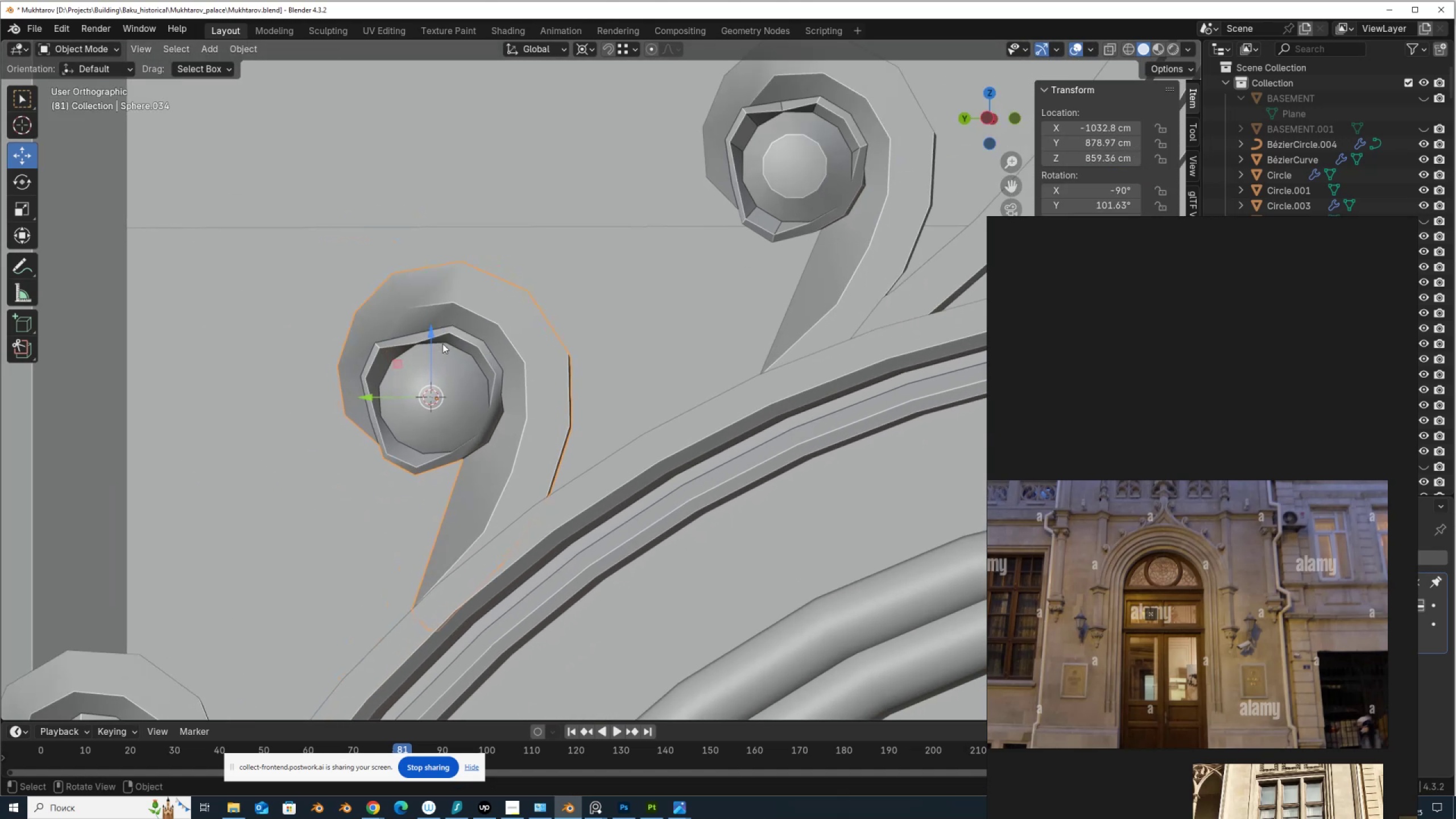 
key(Tab)
 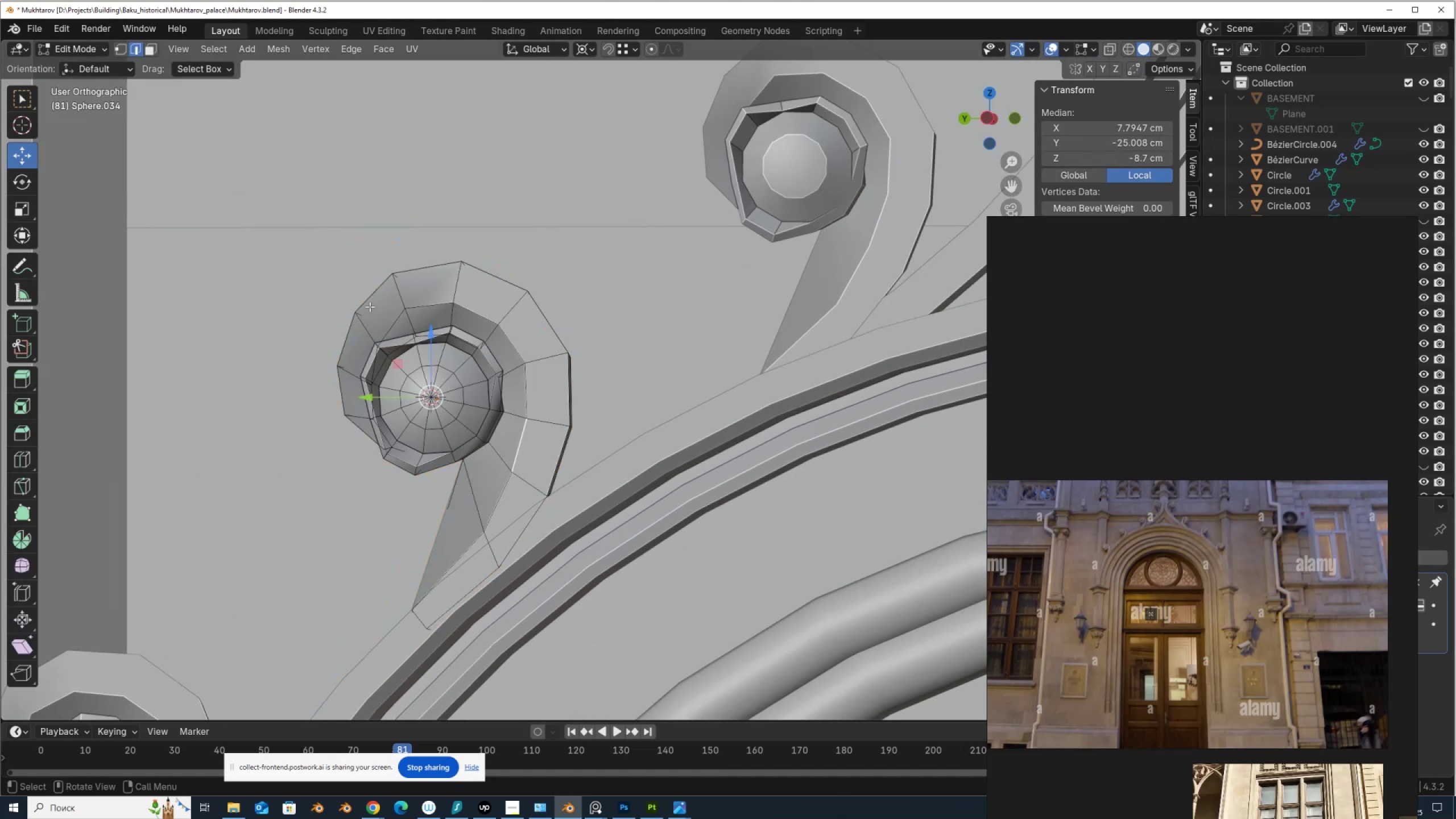 
scroll: coordinate [370, 307], scroll_direction: up, amount: 1.0
 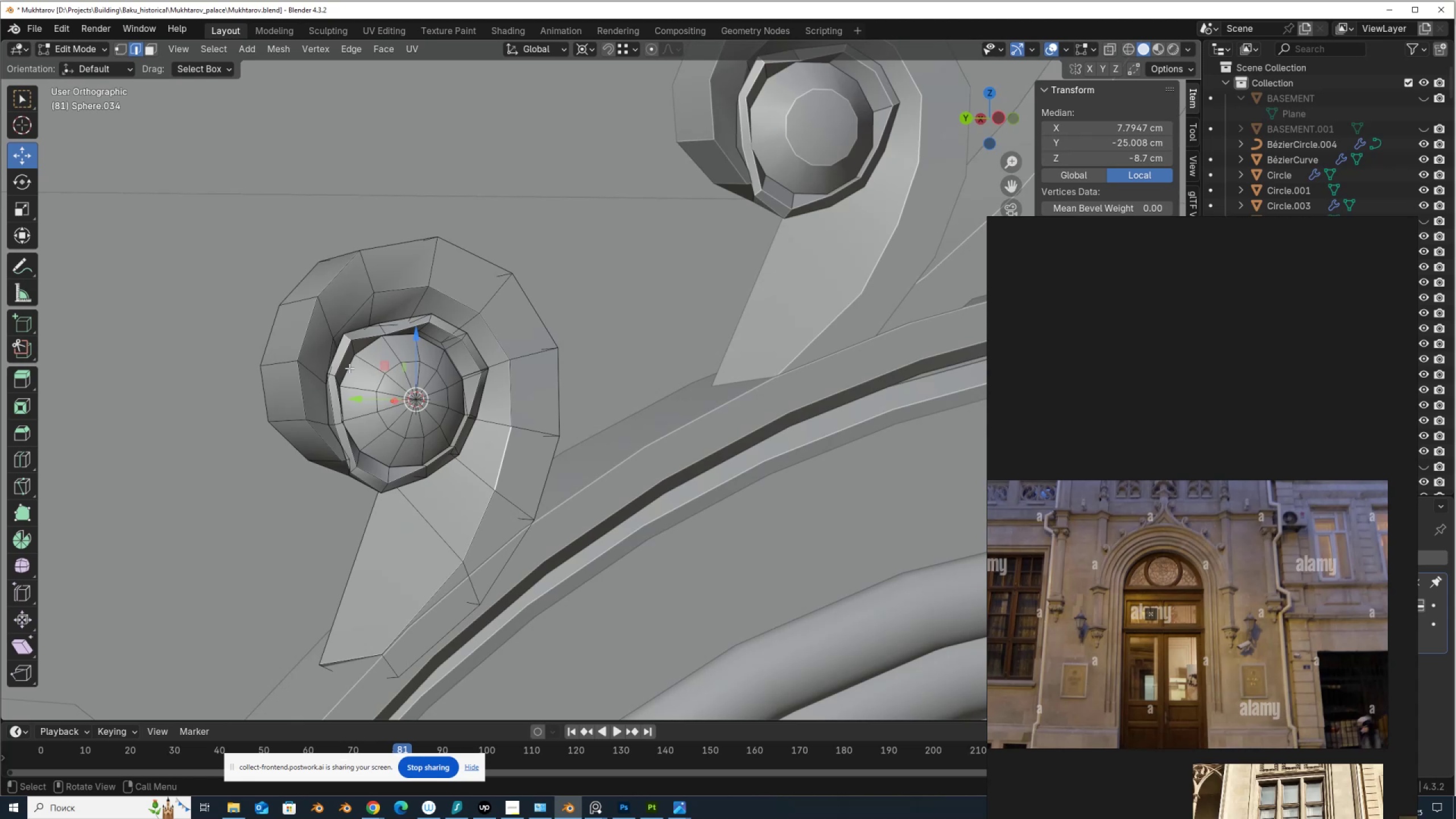 
left_click([326, 358])
 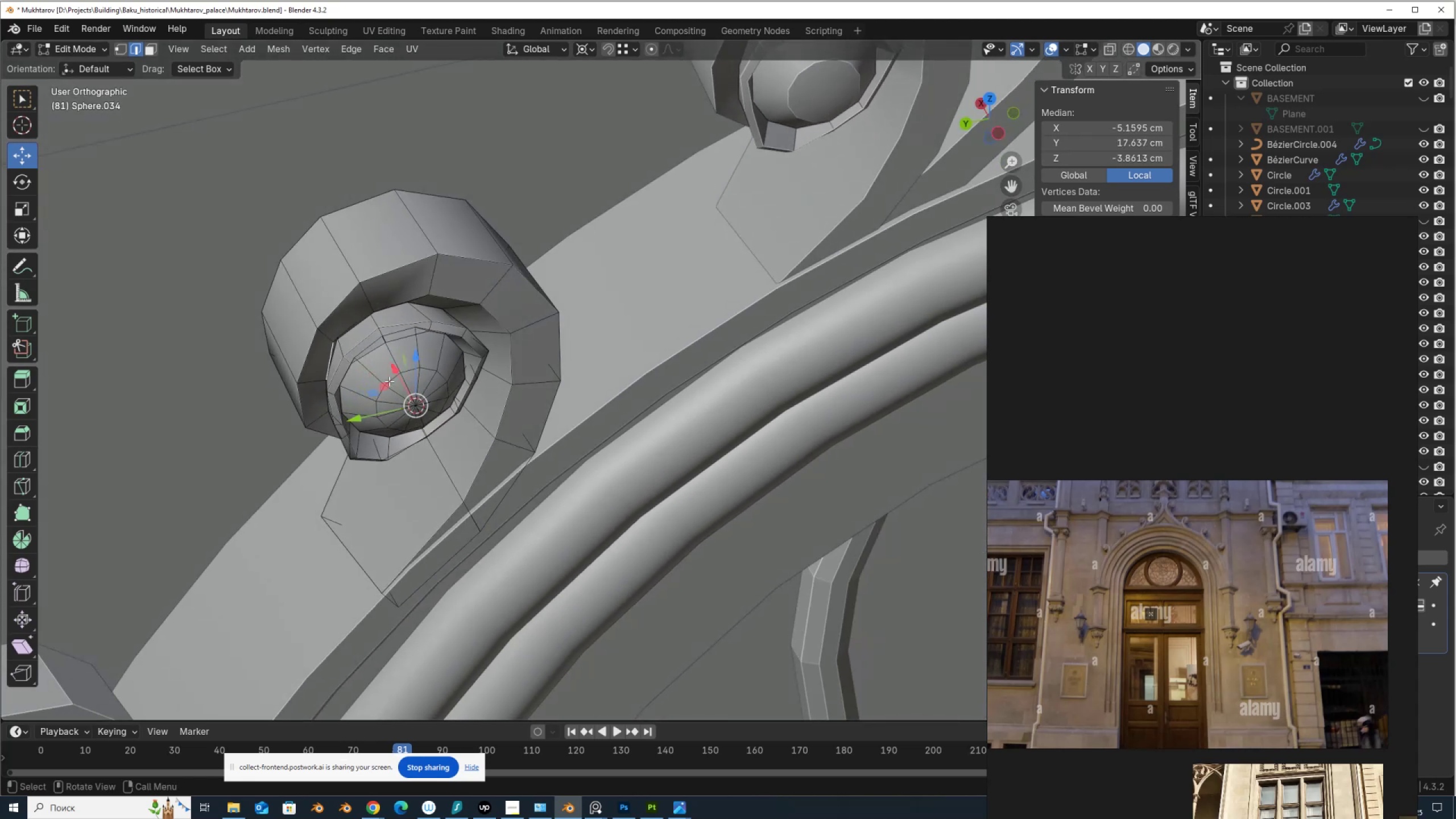 
left_click_drag(start_coordinate=[396, 369], to_coordinate=[401, 378])
 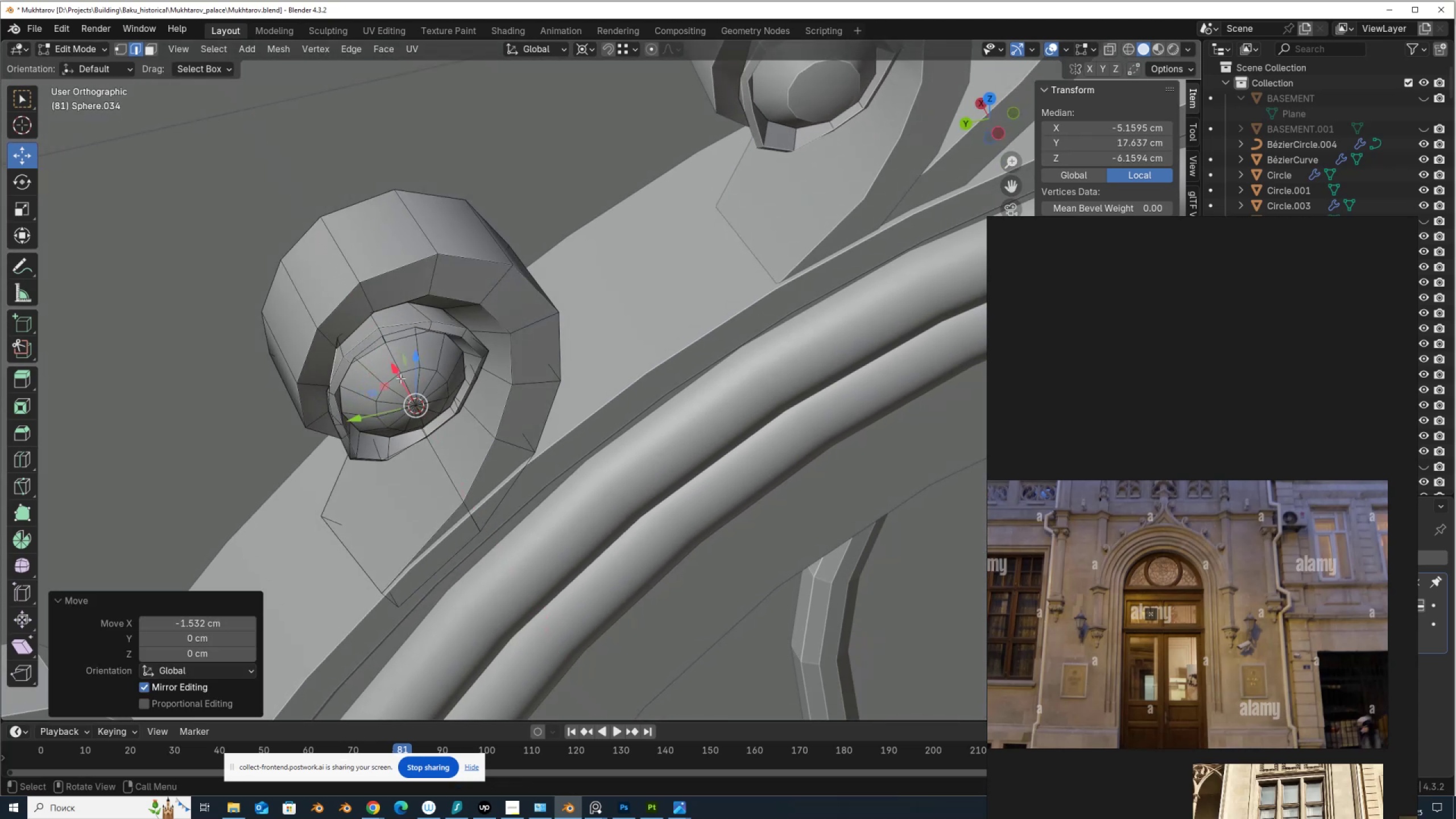 
key(Backquote)
 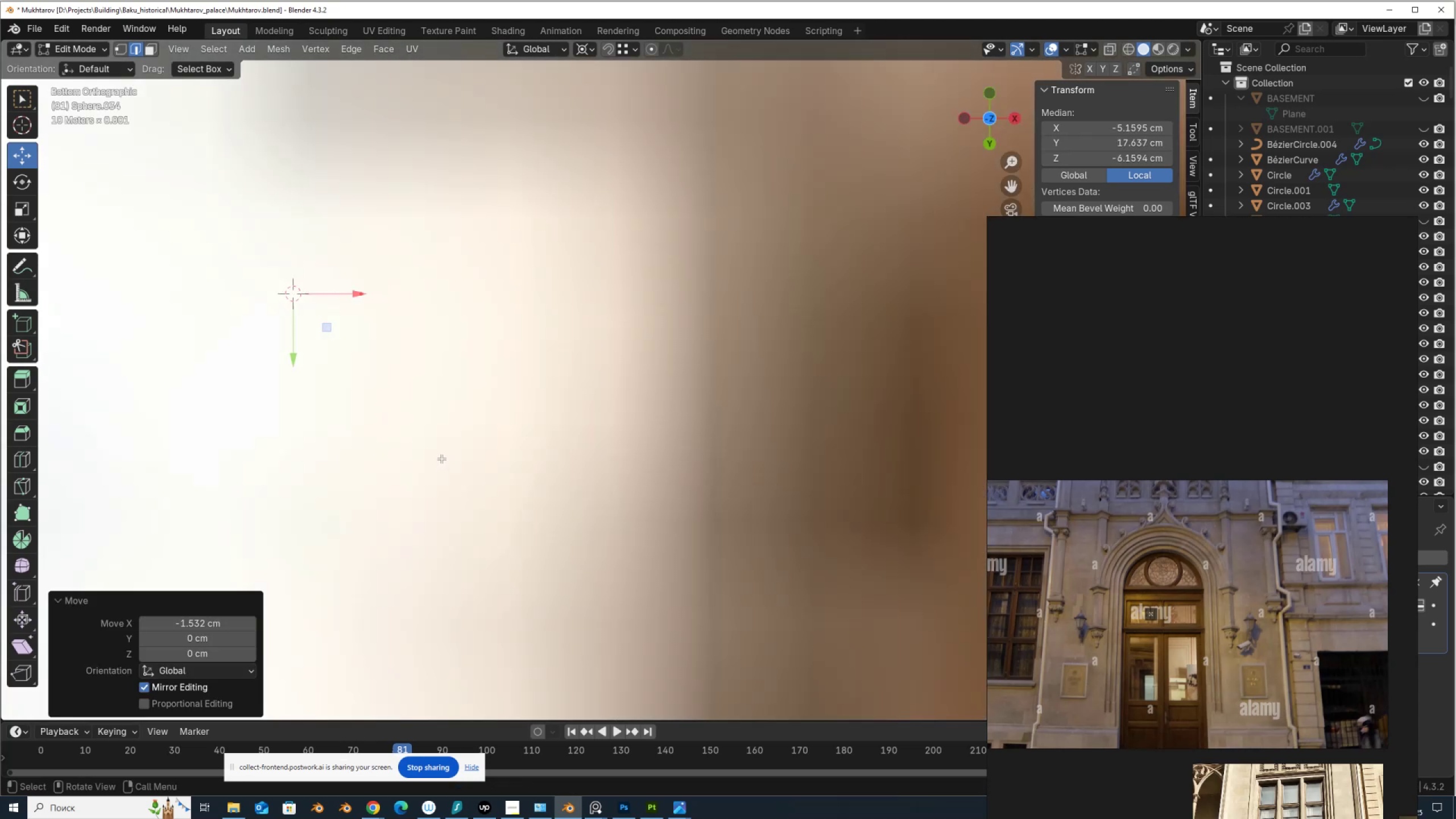 
scroll: coordinate [399, 400], scroll_direction: down, amount: 6.0
 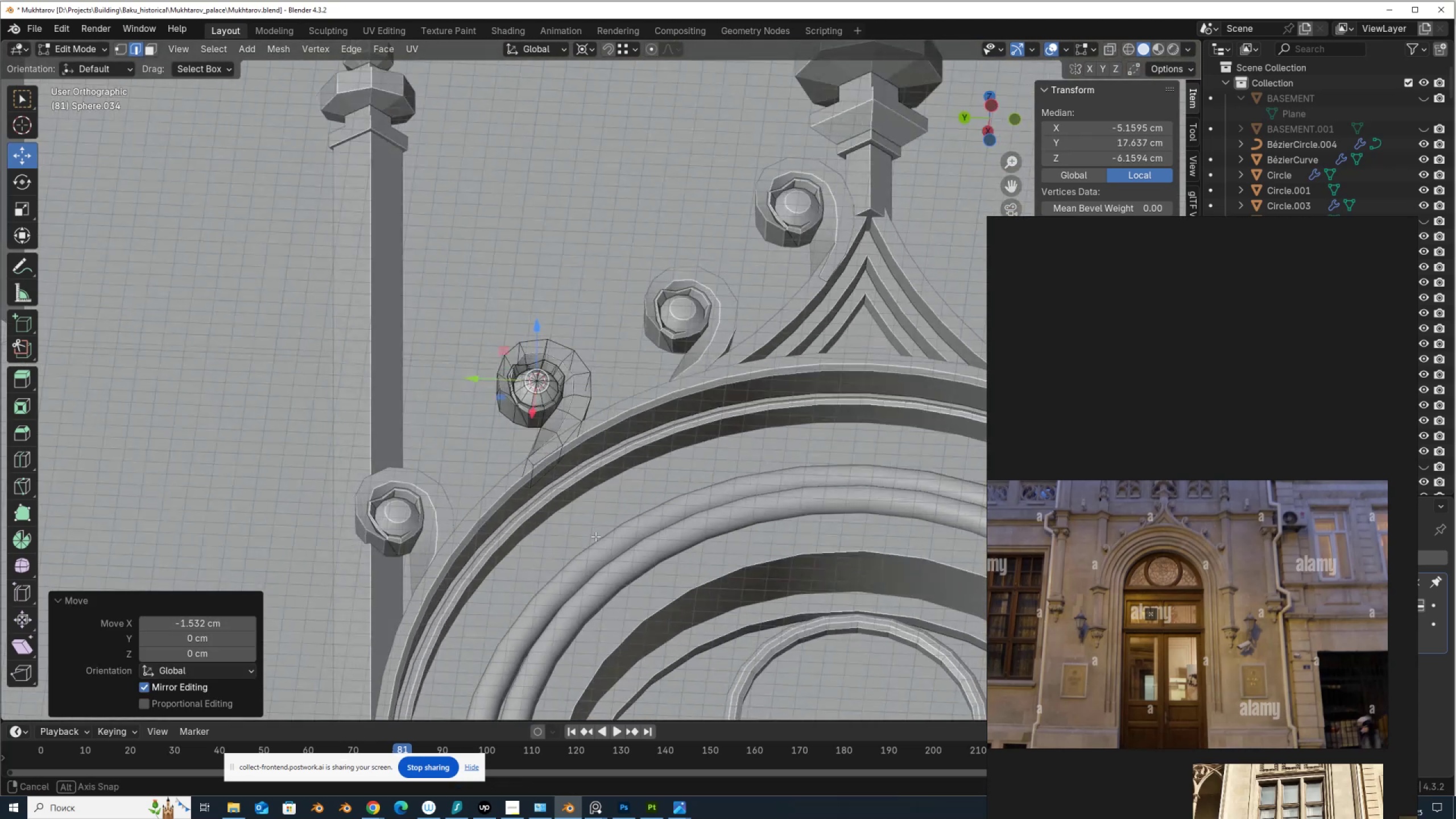 
scroll: coordinate [597, 557], scroll_direction: up, amount: 3.0
 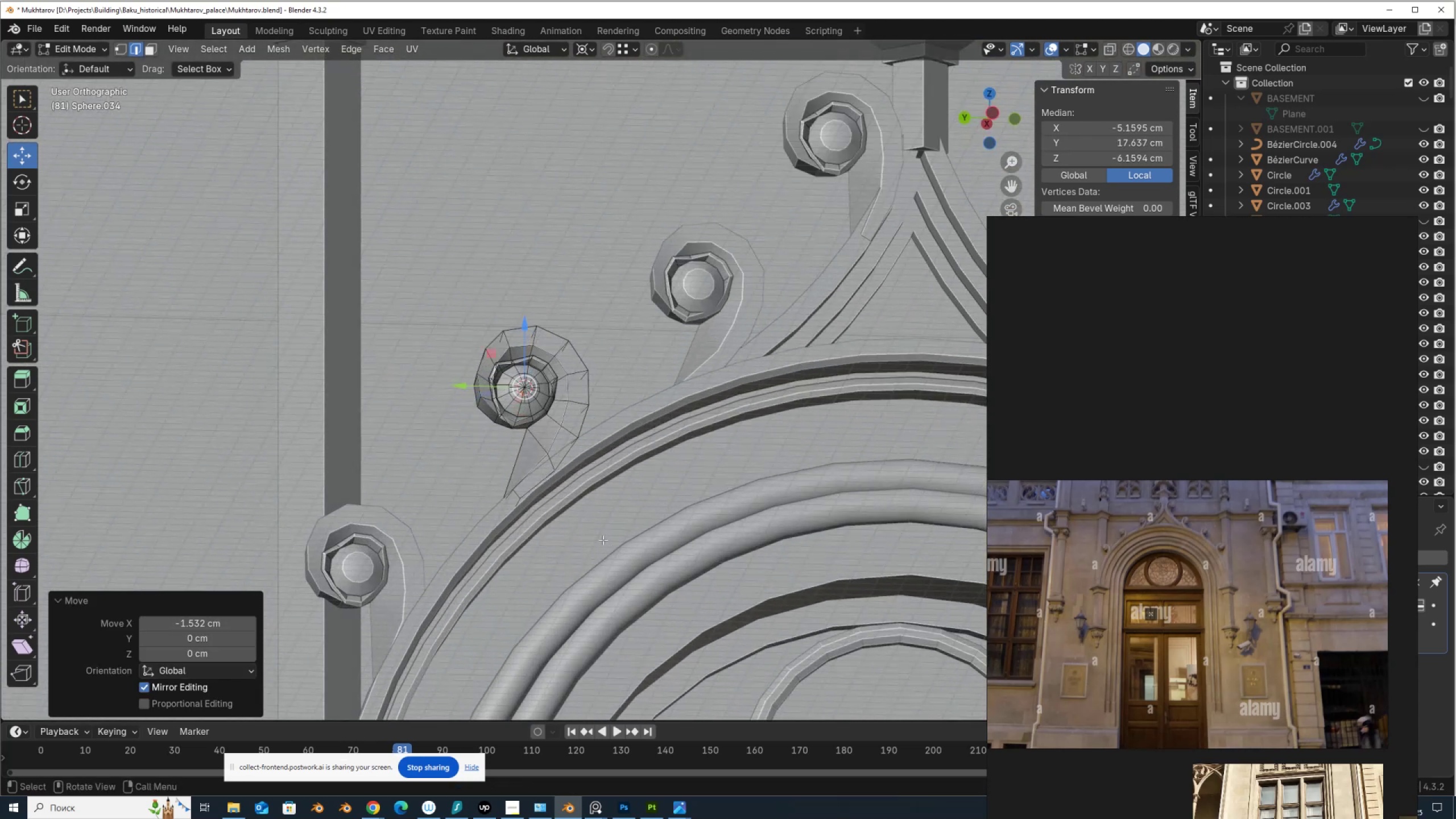 
key(Tab)
 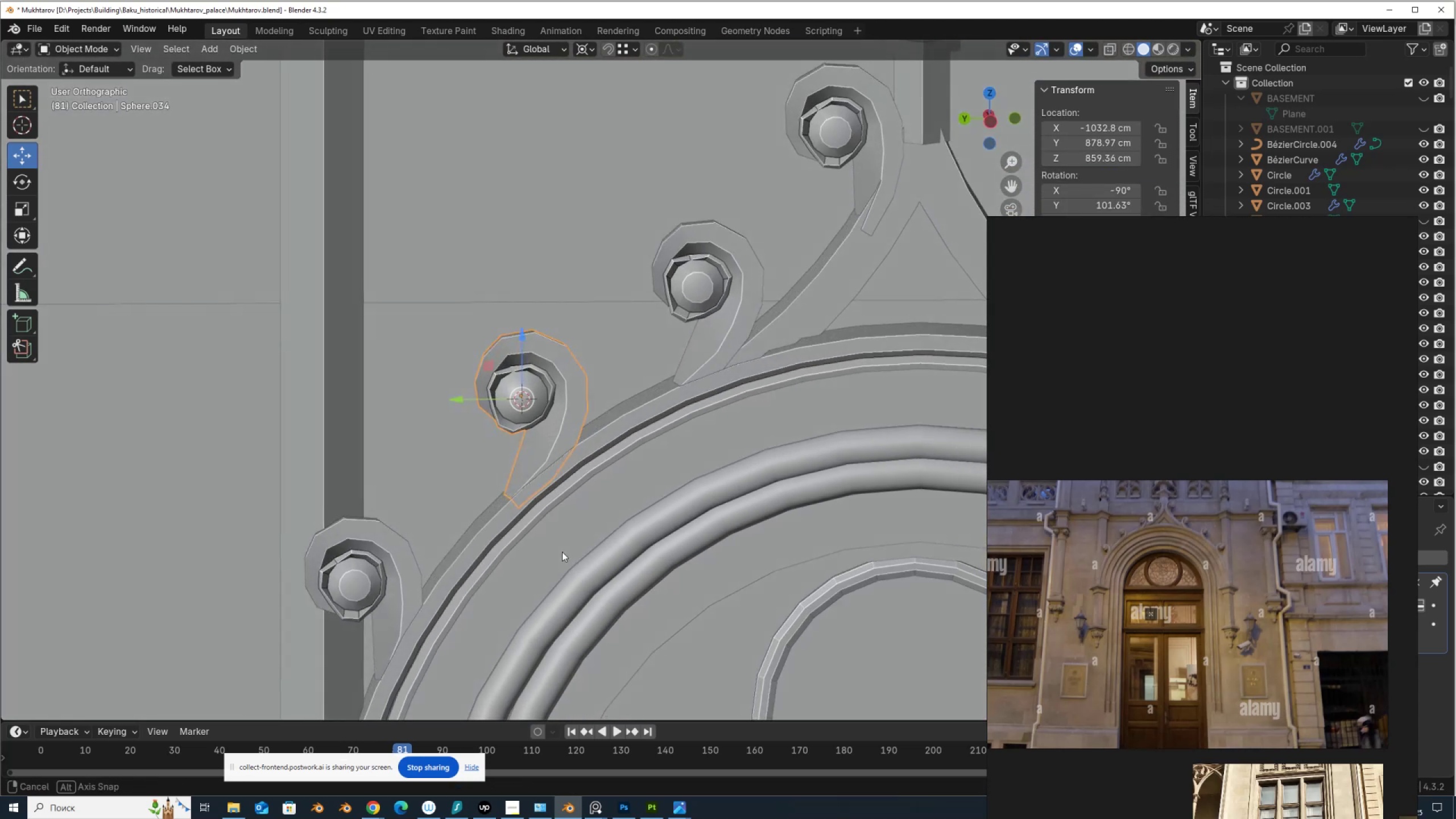 
scroll: coordinate [573, 469], scroll_direction: down, amount: 5.0
 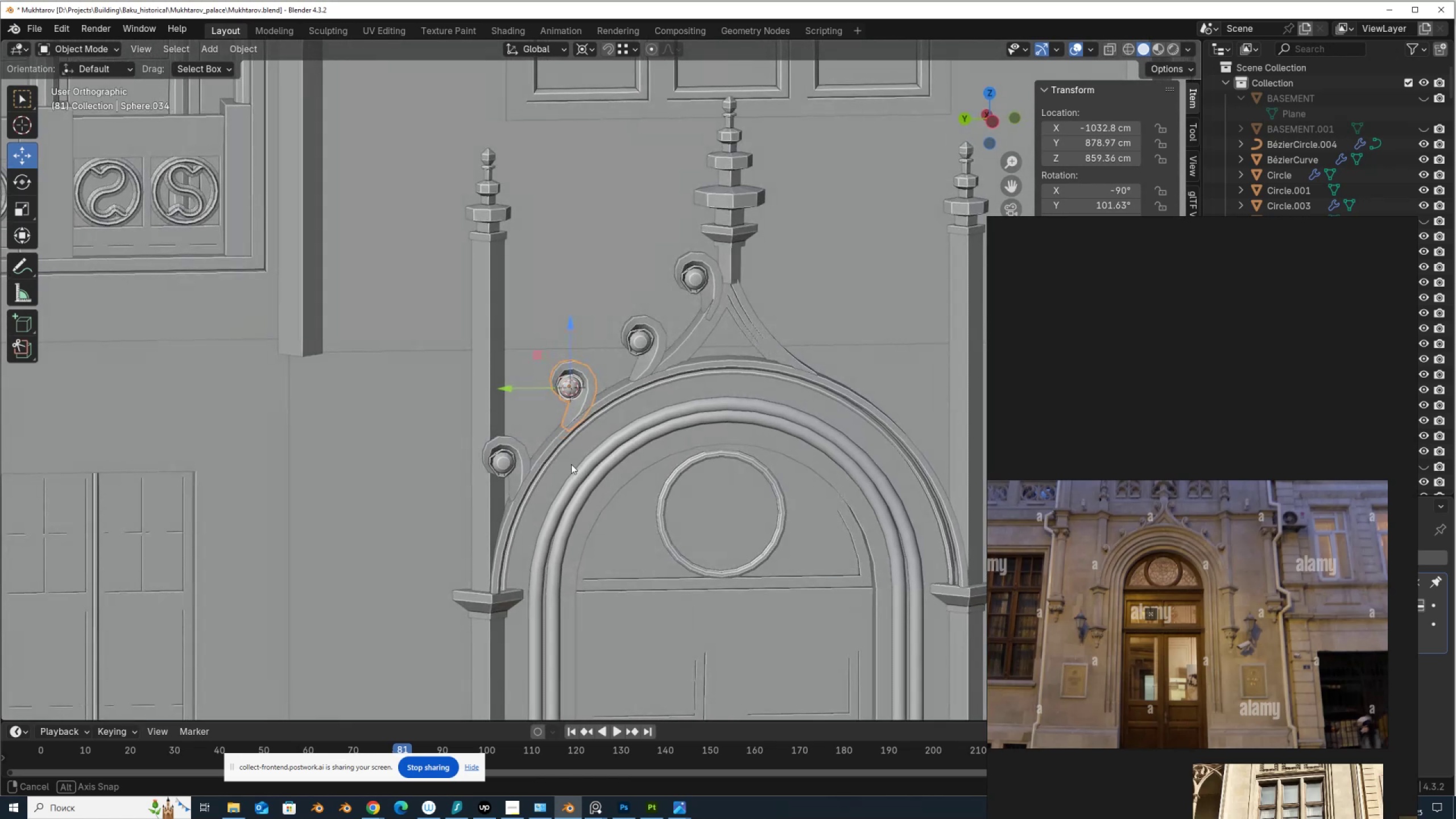 
key(Control+S)
 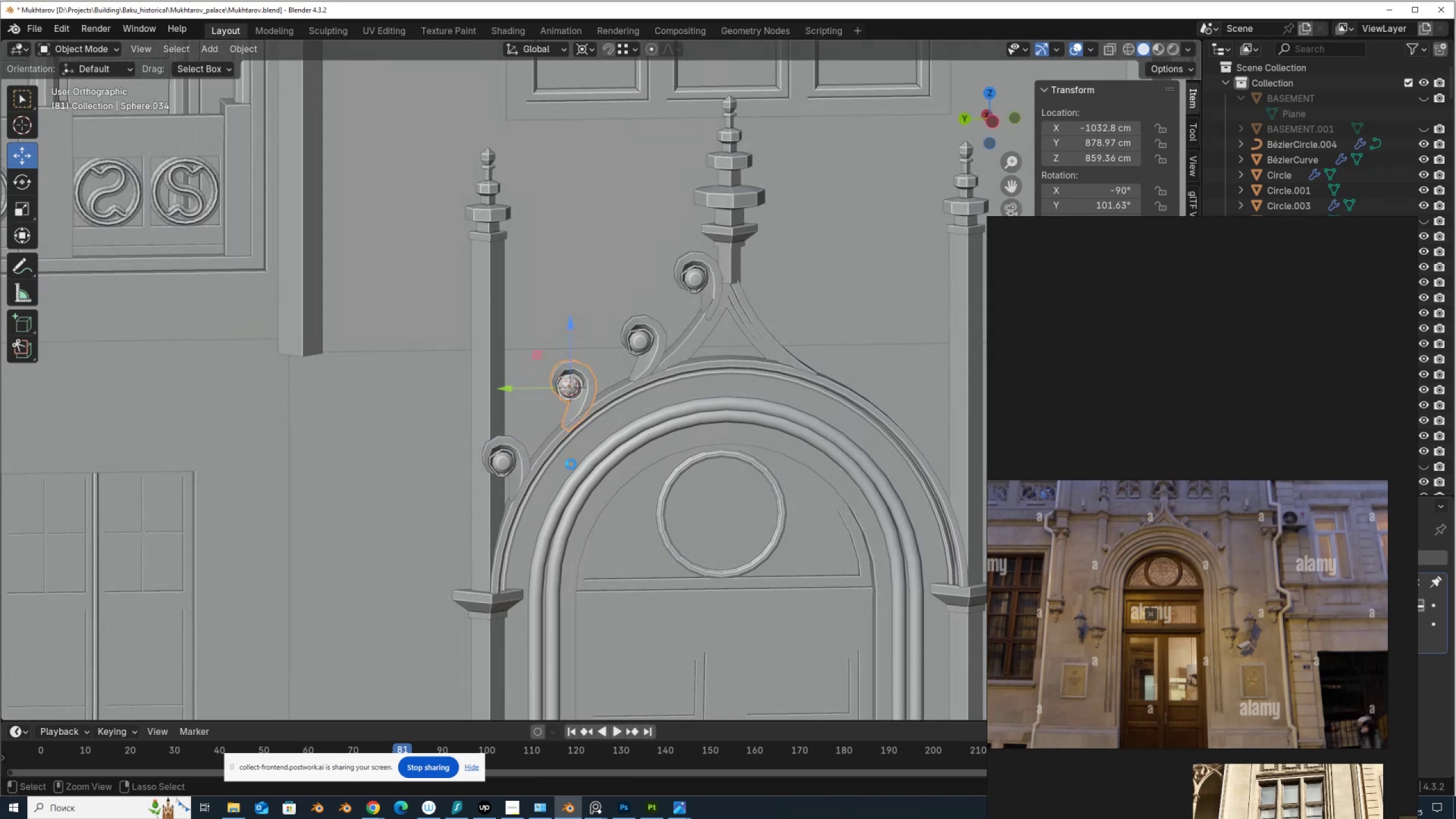 
scroll: coordinate [574, 425], scroll_direction: down, amount: 4.0
 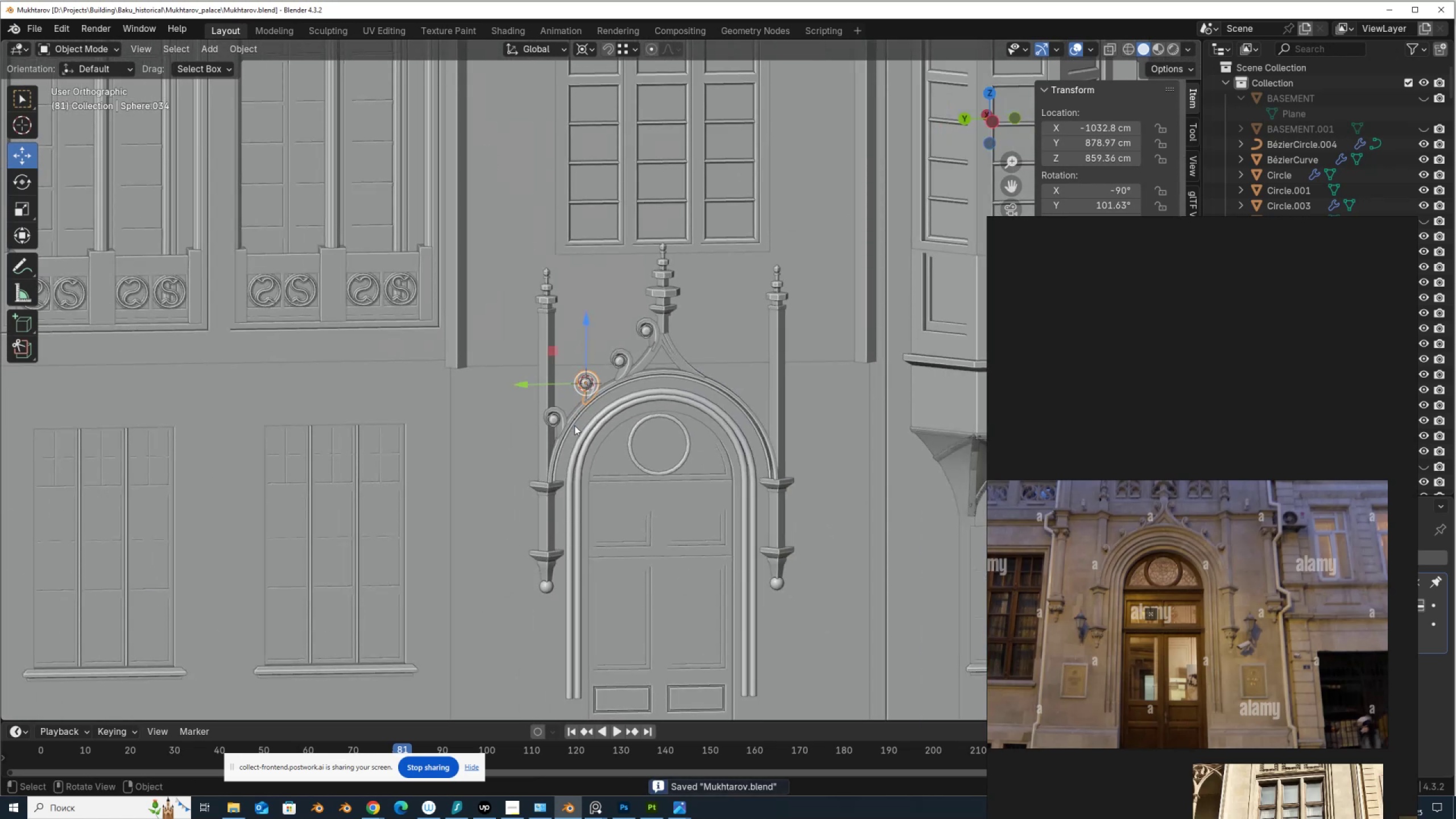 
scroll: coordinate [675, 563], scroll_direction: up, amount: 4.0
 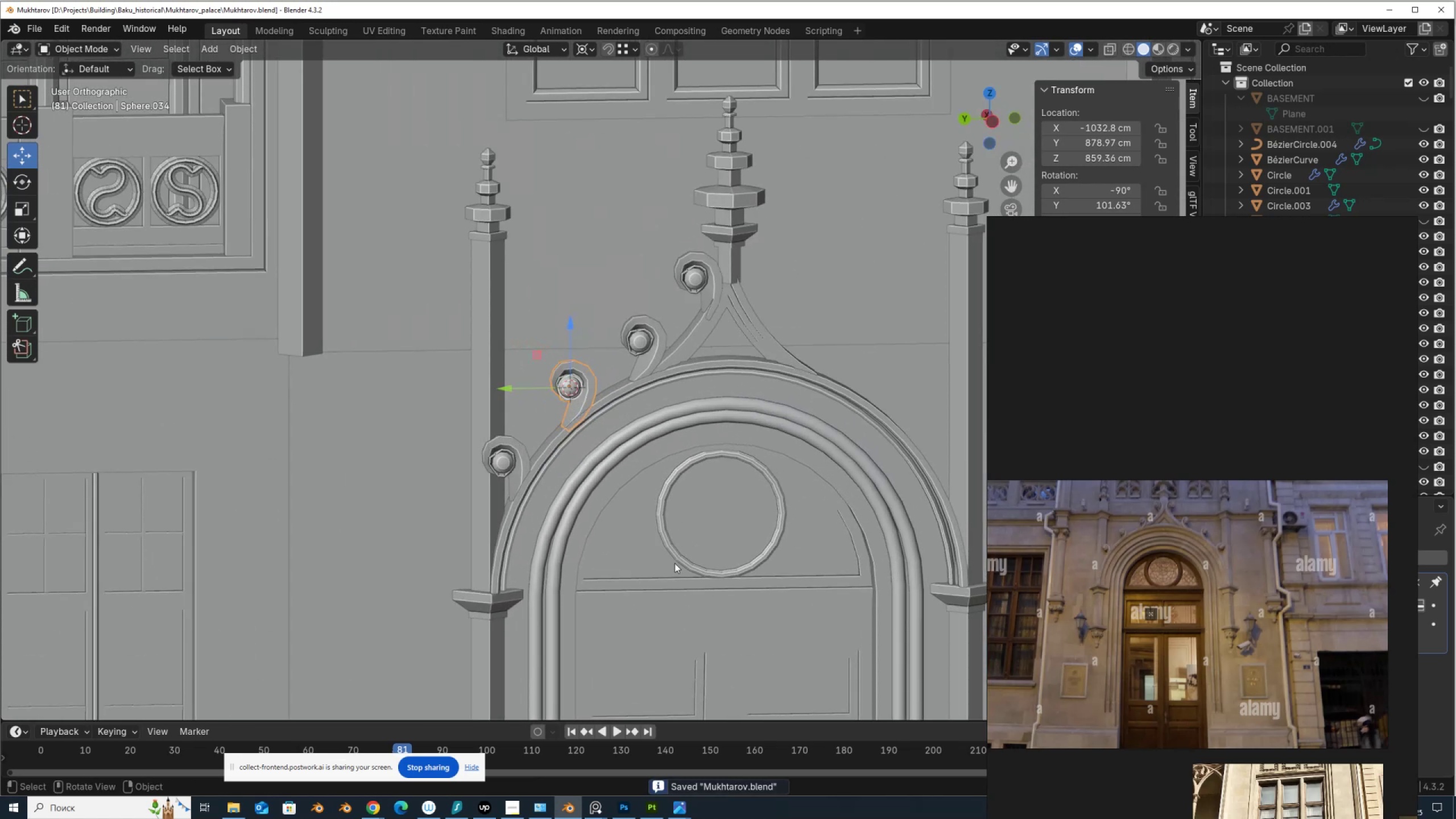 
key(Alt+AltLeft)
 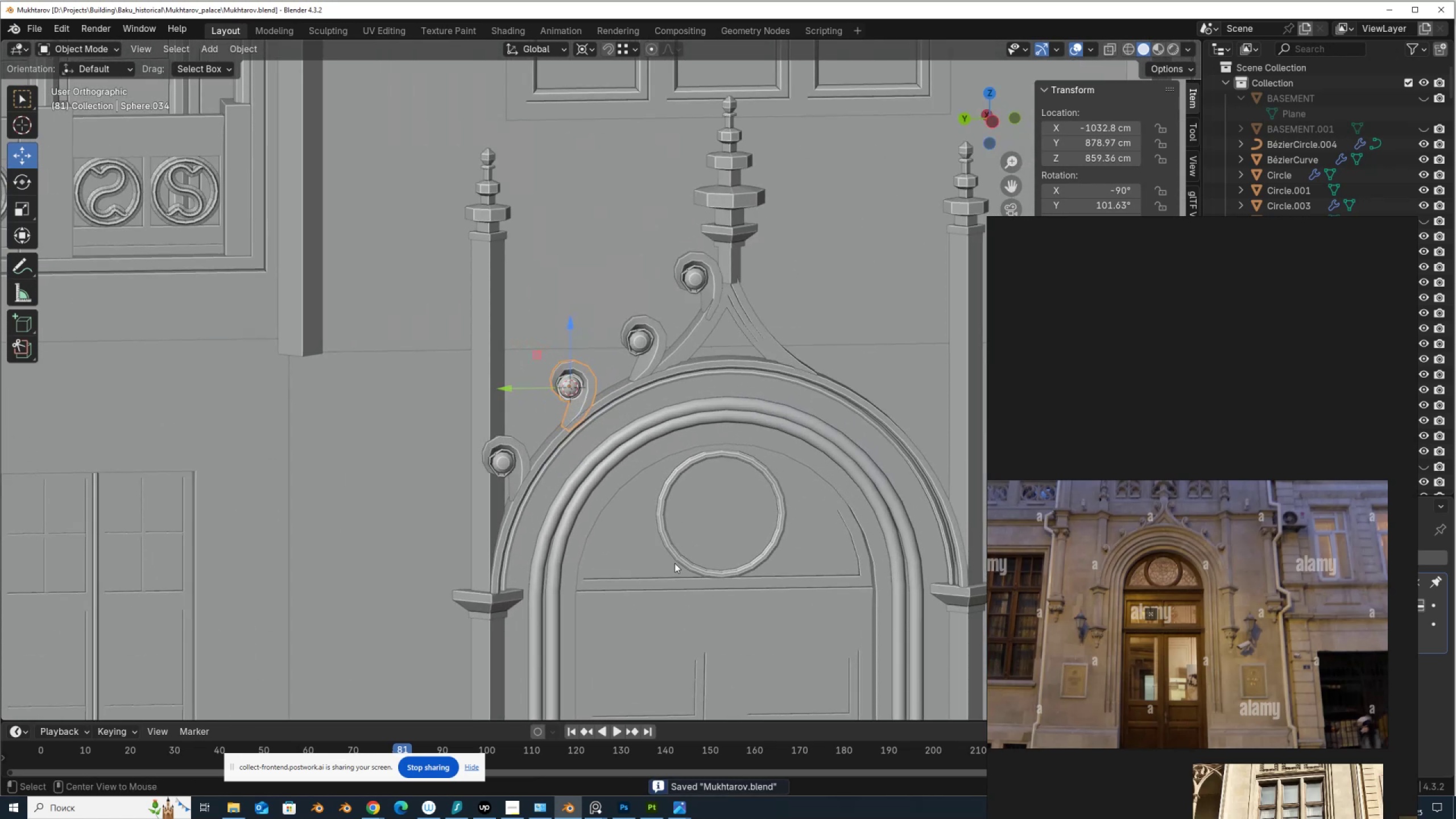 
key(Alt+Z)
 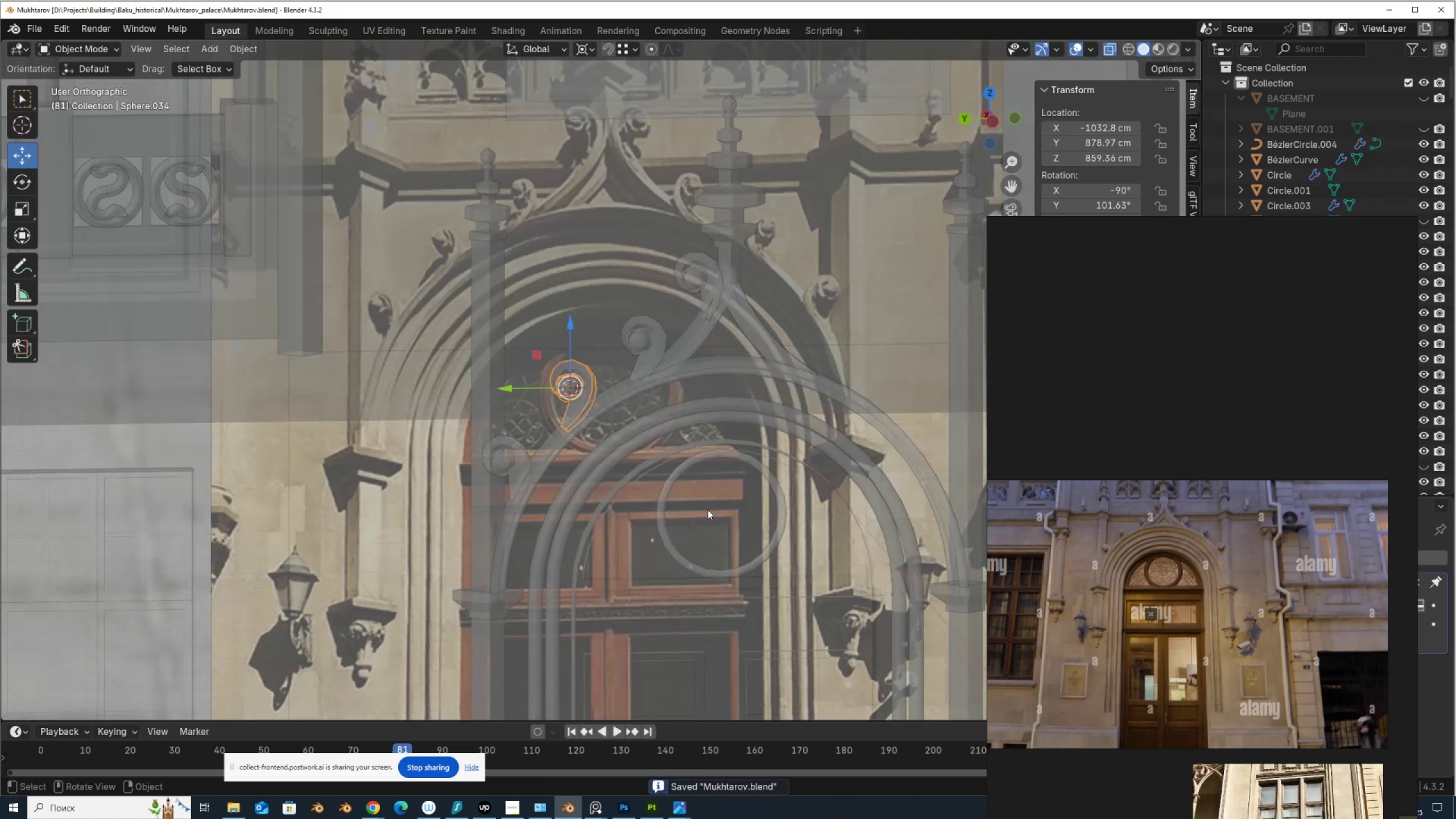 
scroll: coordinate [708, 510], scroll_direction: up, amount: 1.0
 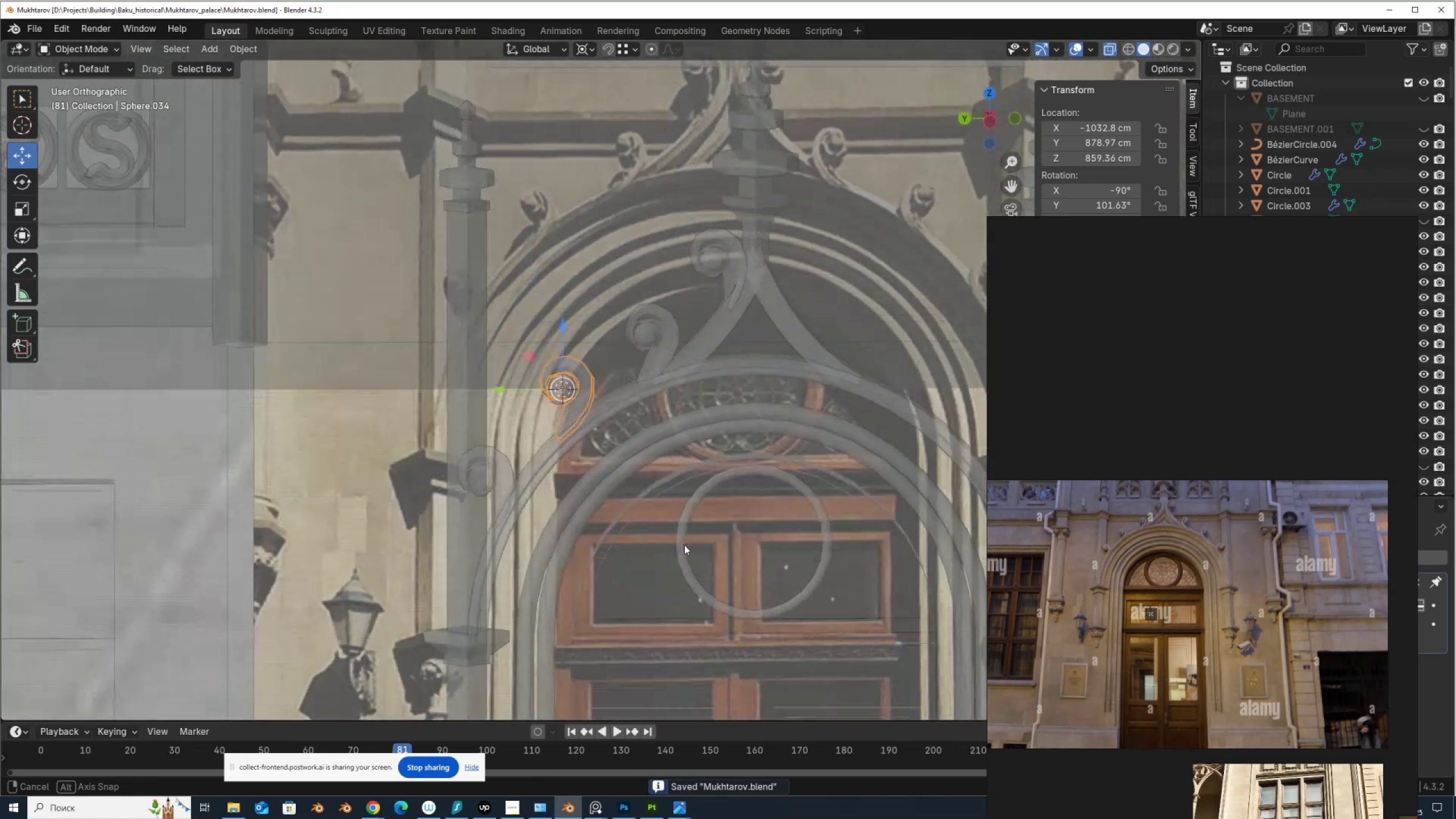 
key(Alt+AltLeft)
 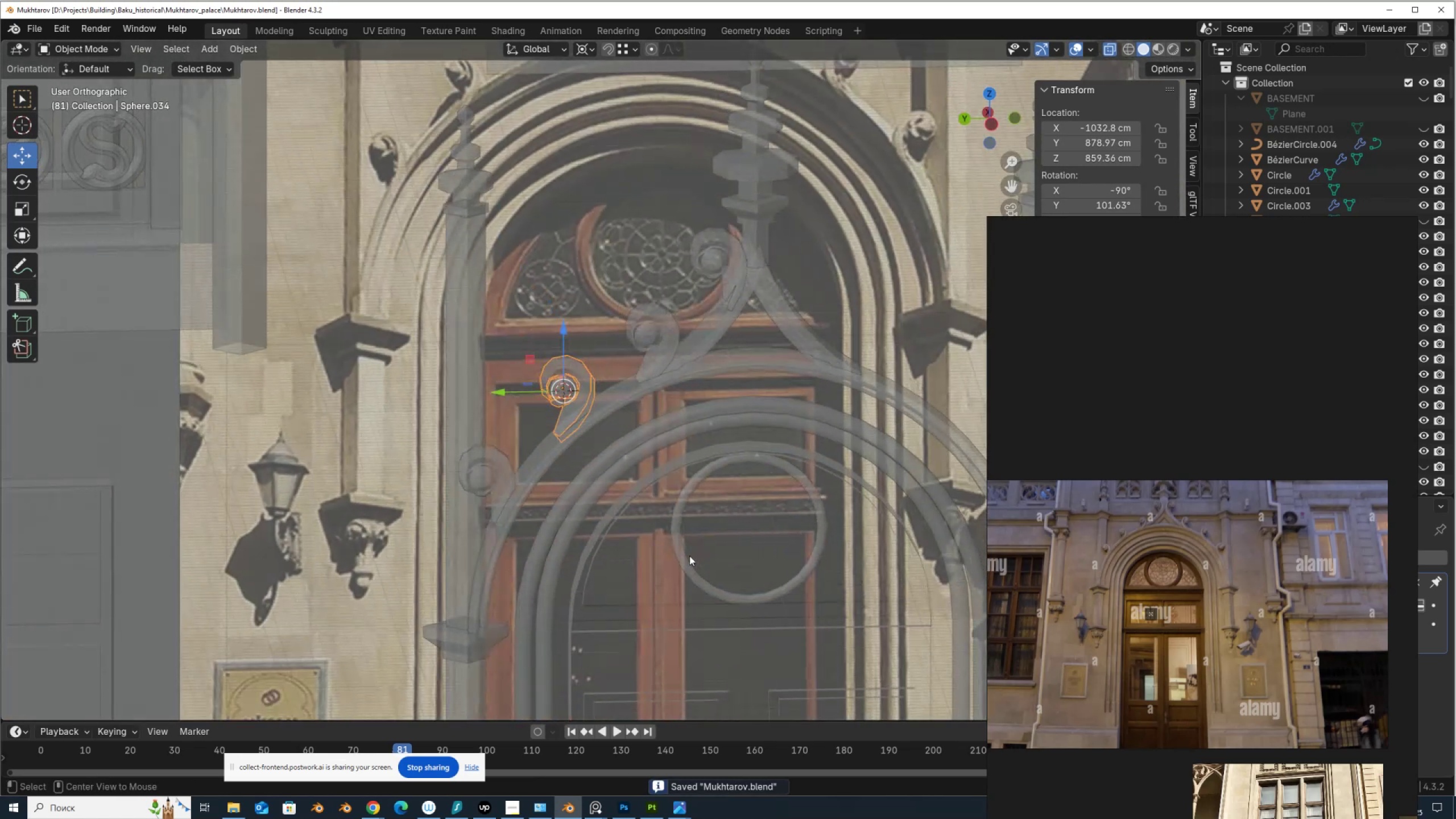 
key(Alt+Z)
 